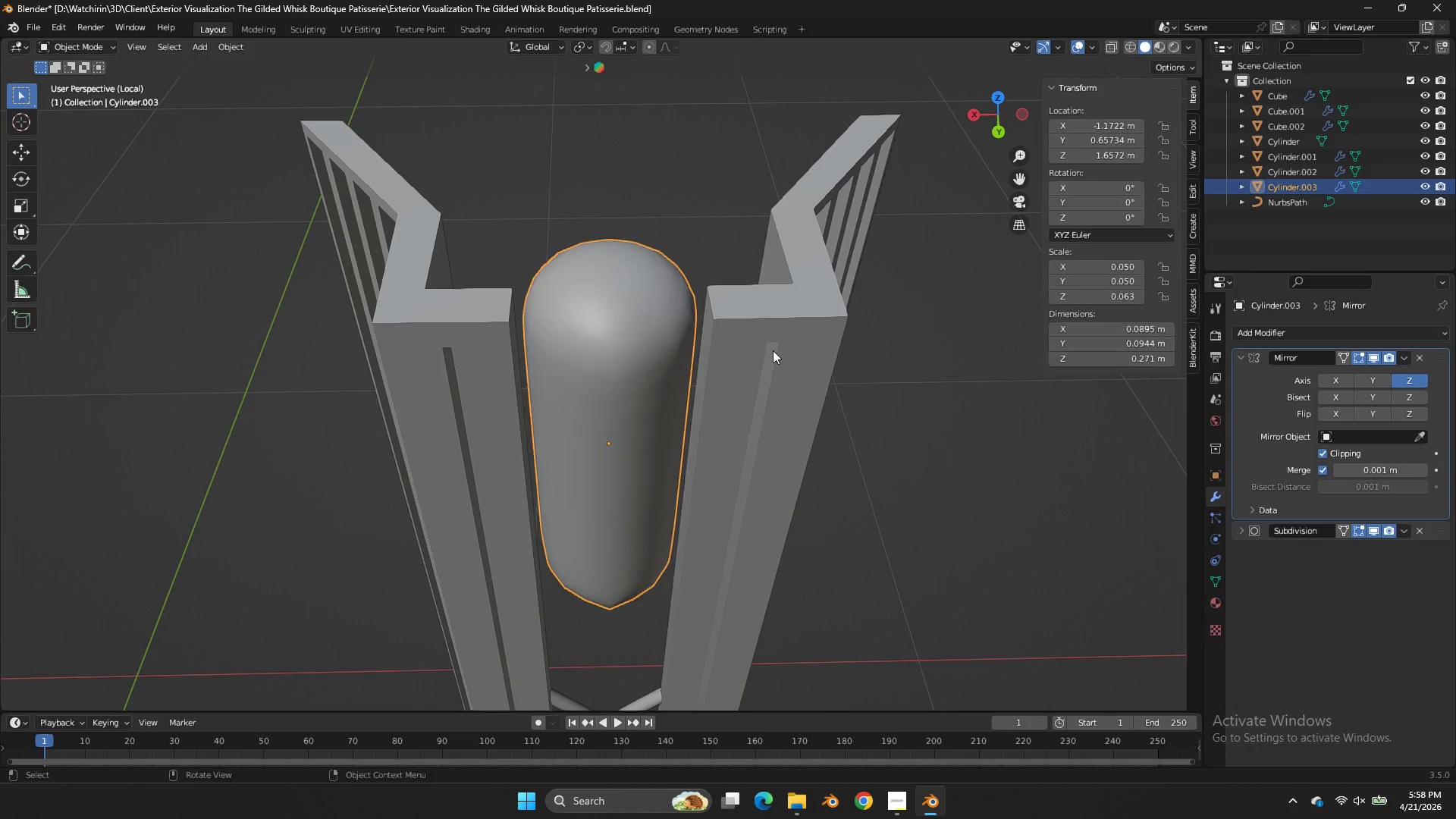 
key(Tab)
 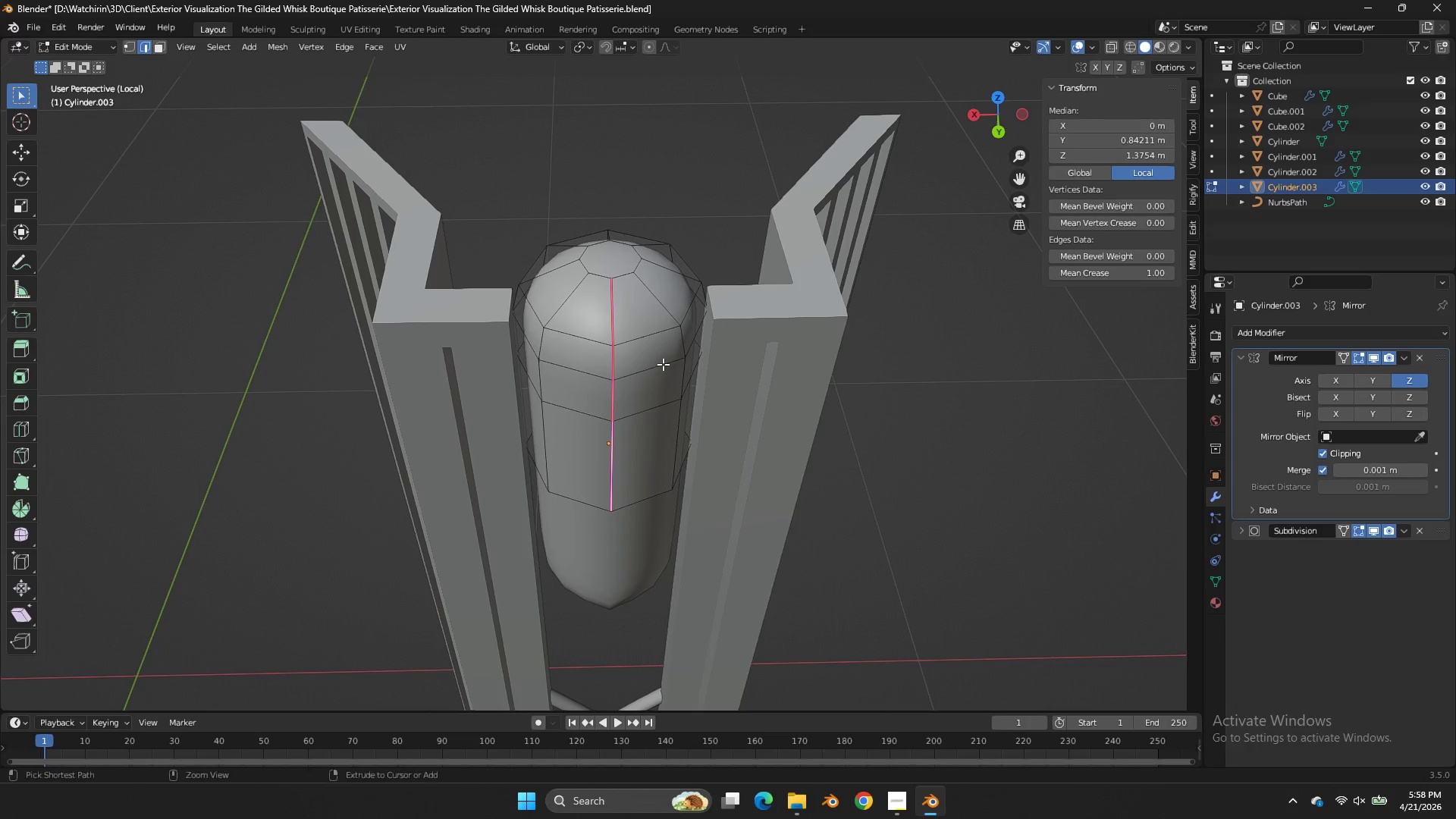 
key(Control+Z)
 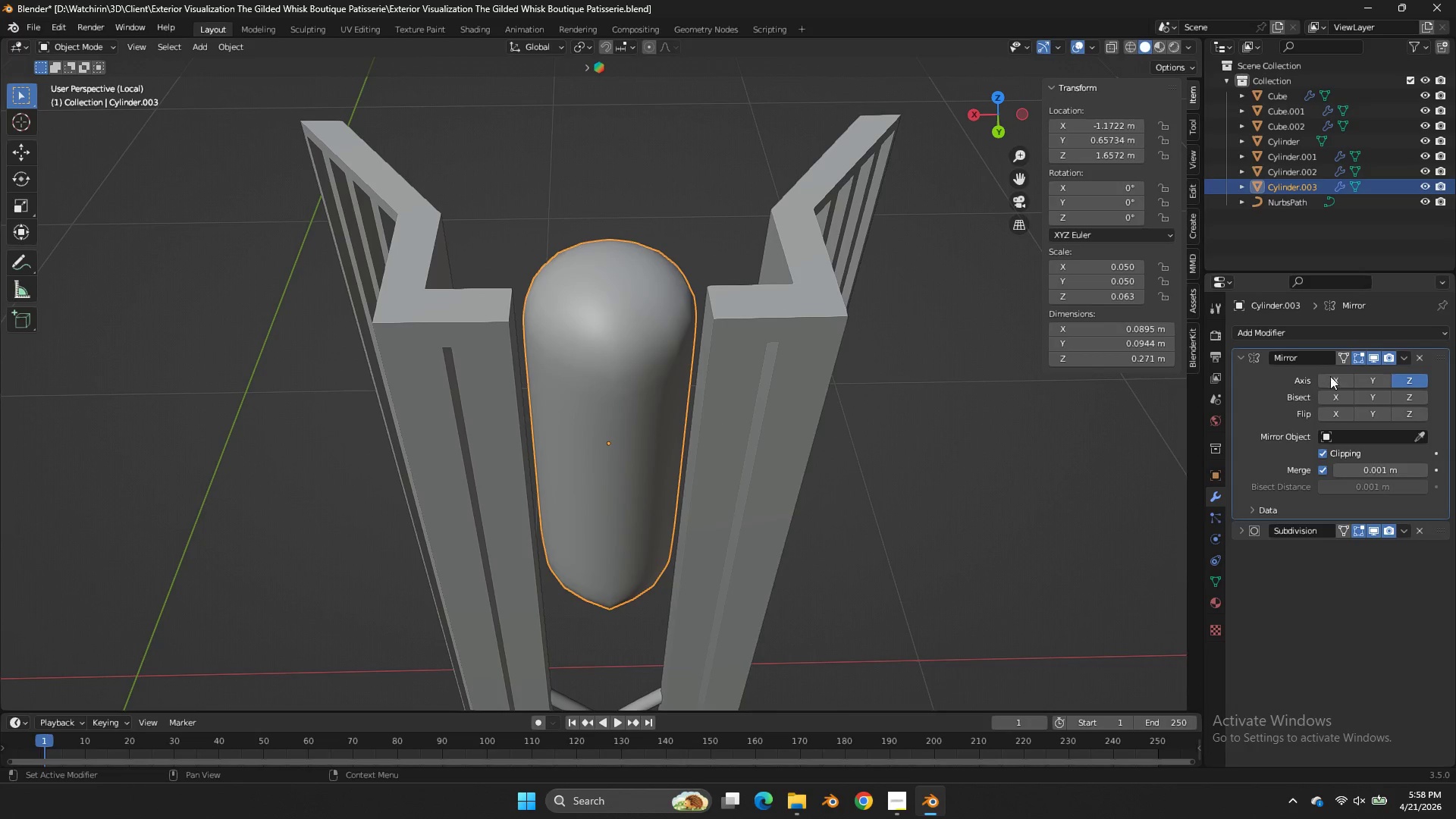 
right_click([758, 472])
 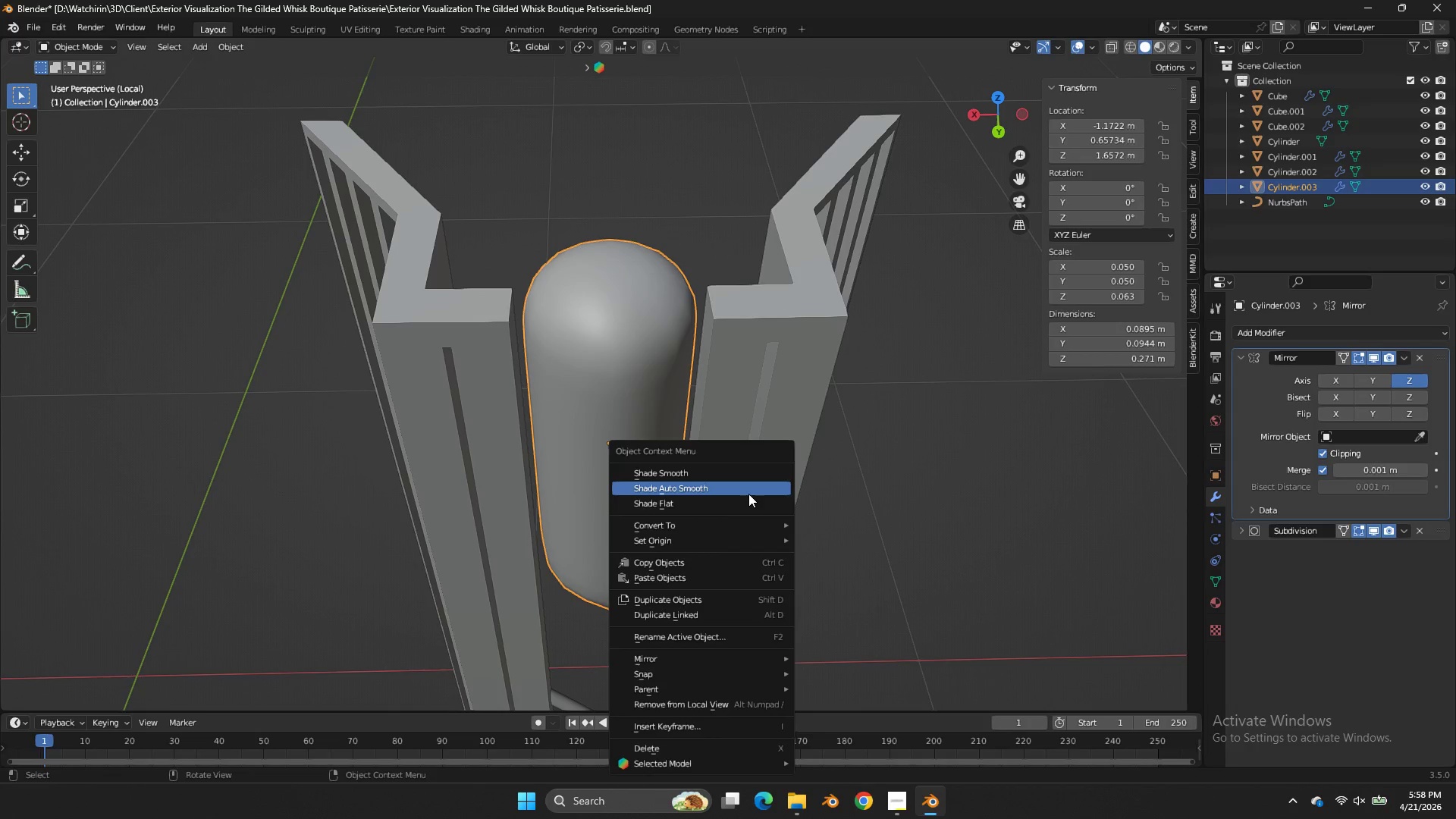 
left_click([748, 494])
 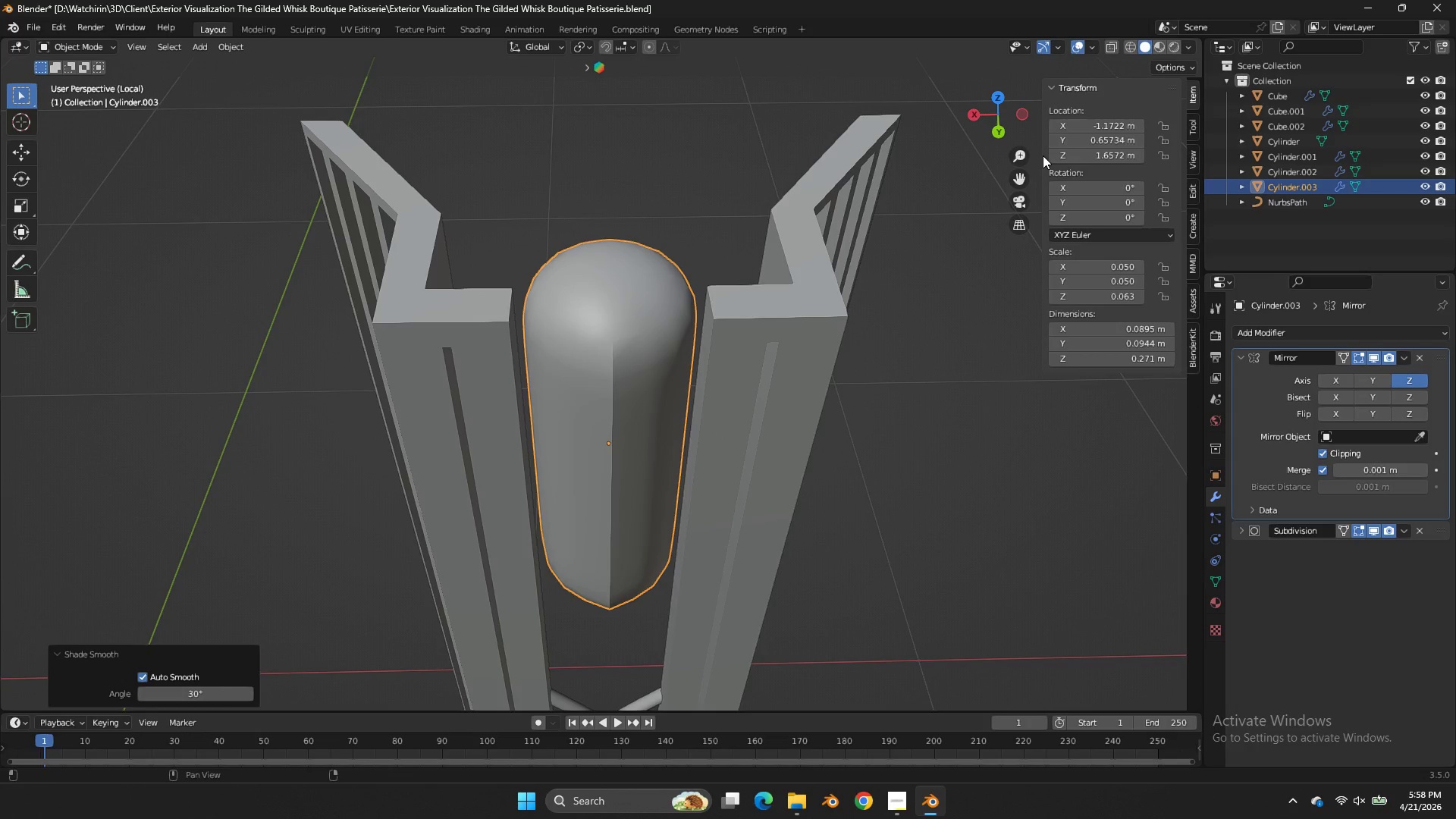 
left_click_drag(start_coordinate=[1011, 119], to_coordinate=[1030, 707])
 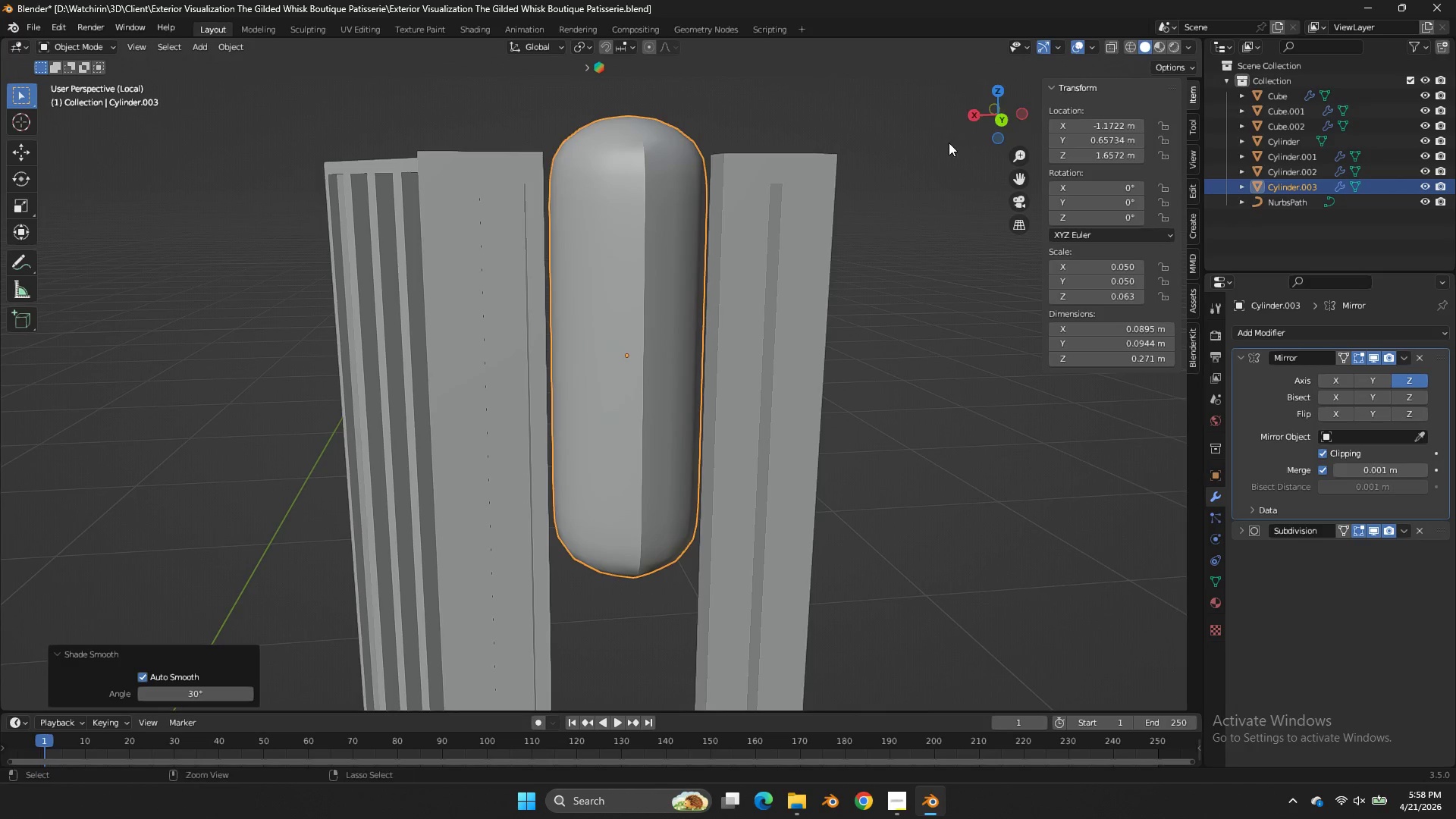 
key(Control+Z)
 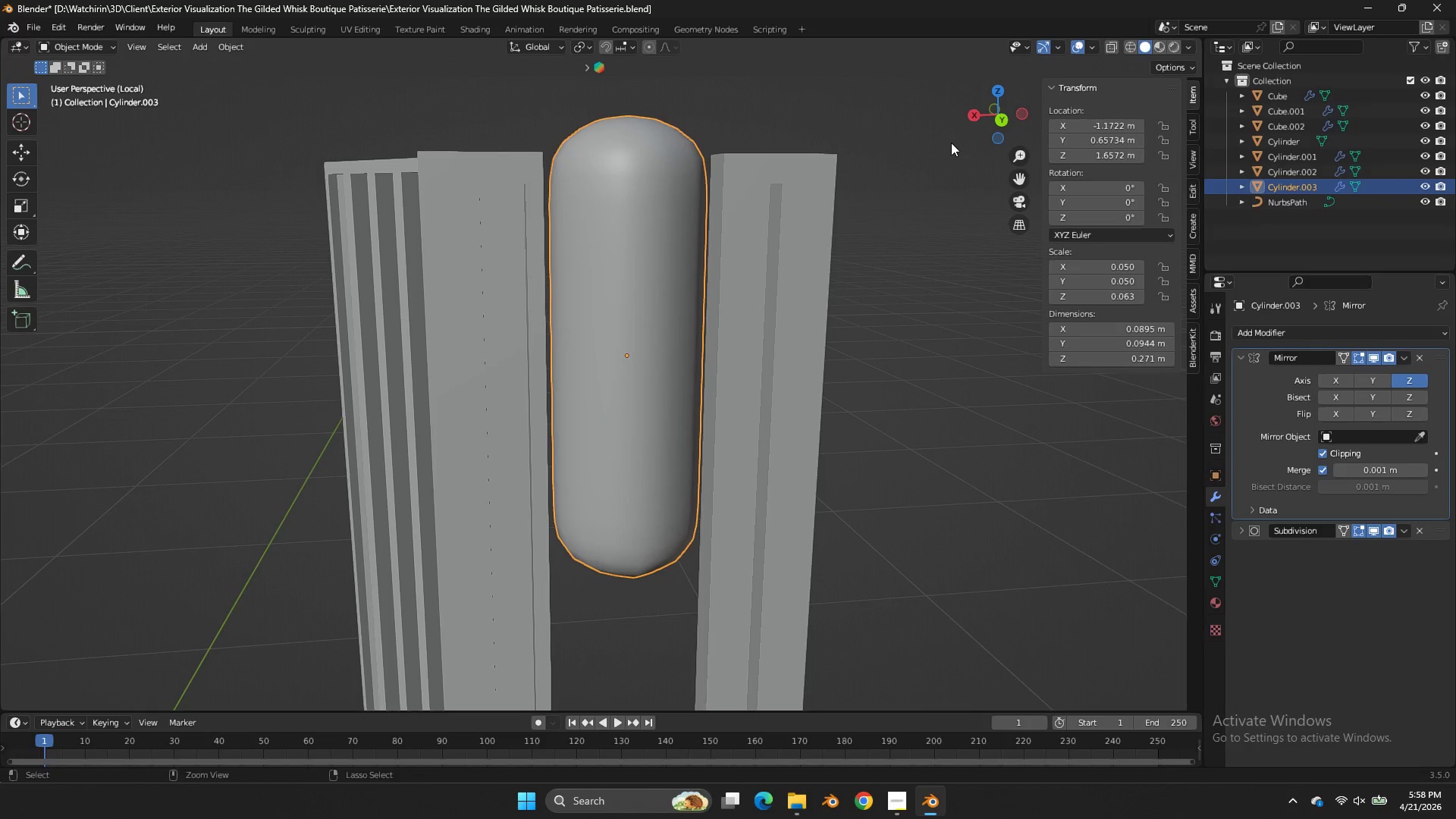 
key(Control+Z)
 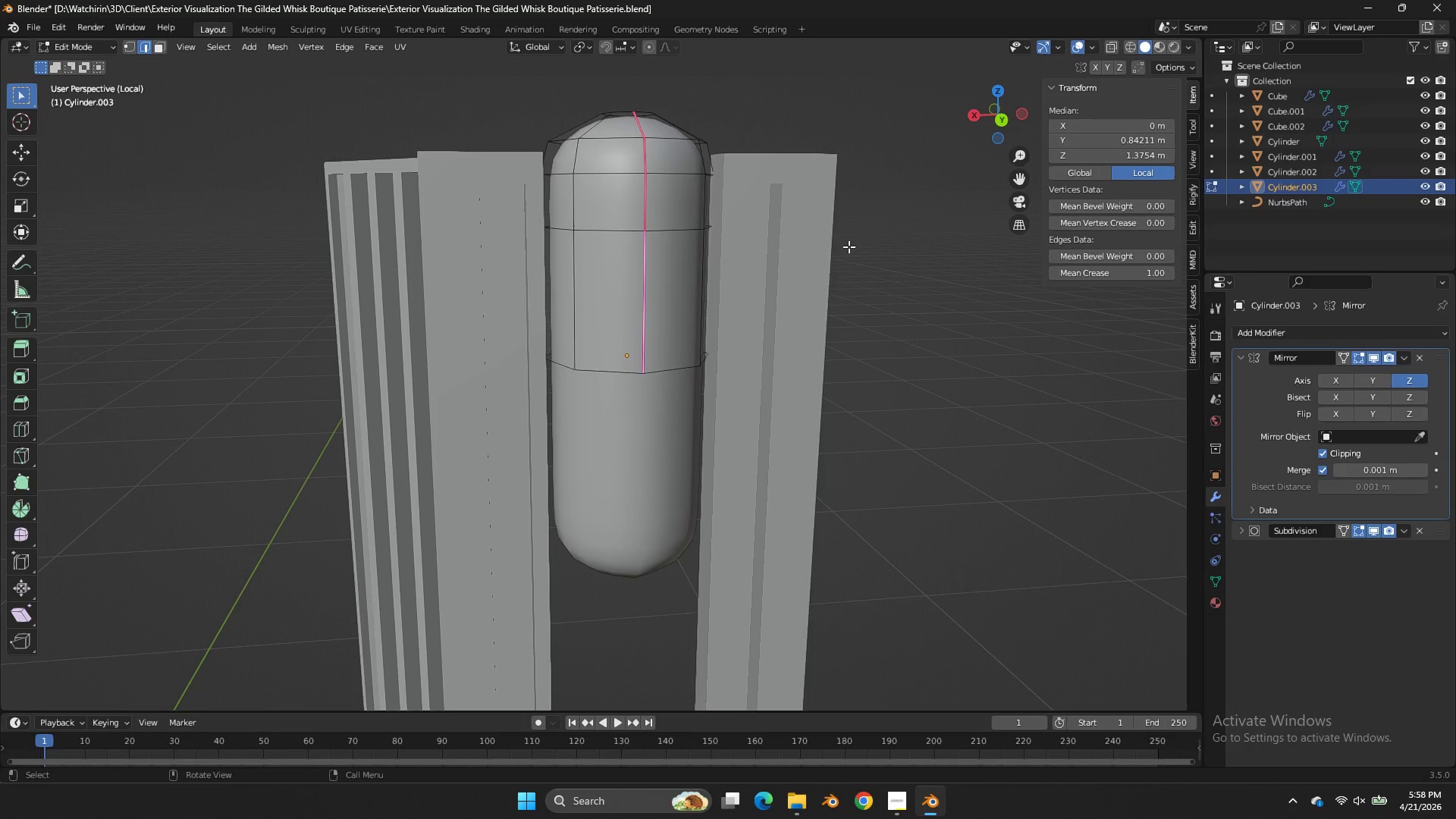 
hold_key(key=AltLeft, duration=0.86)
left_click([575, 281])
 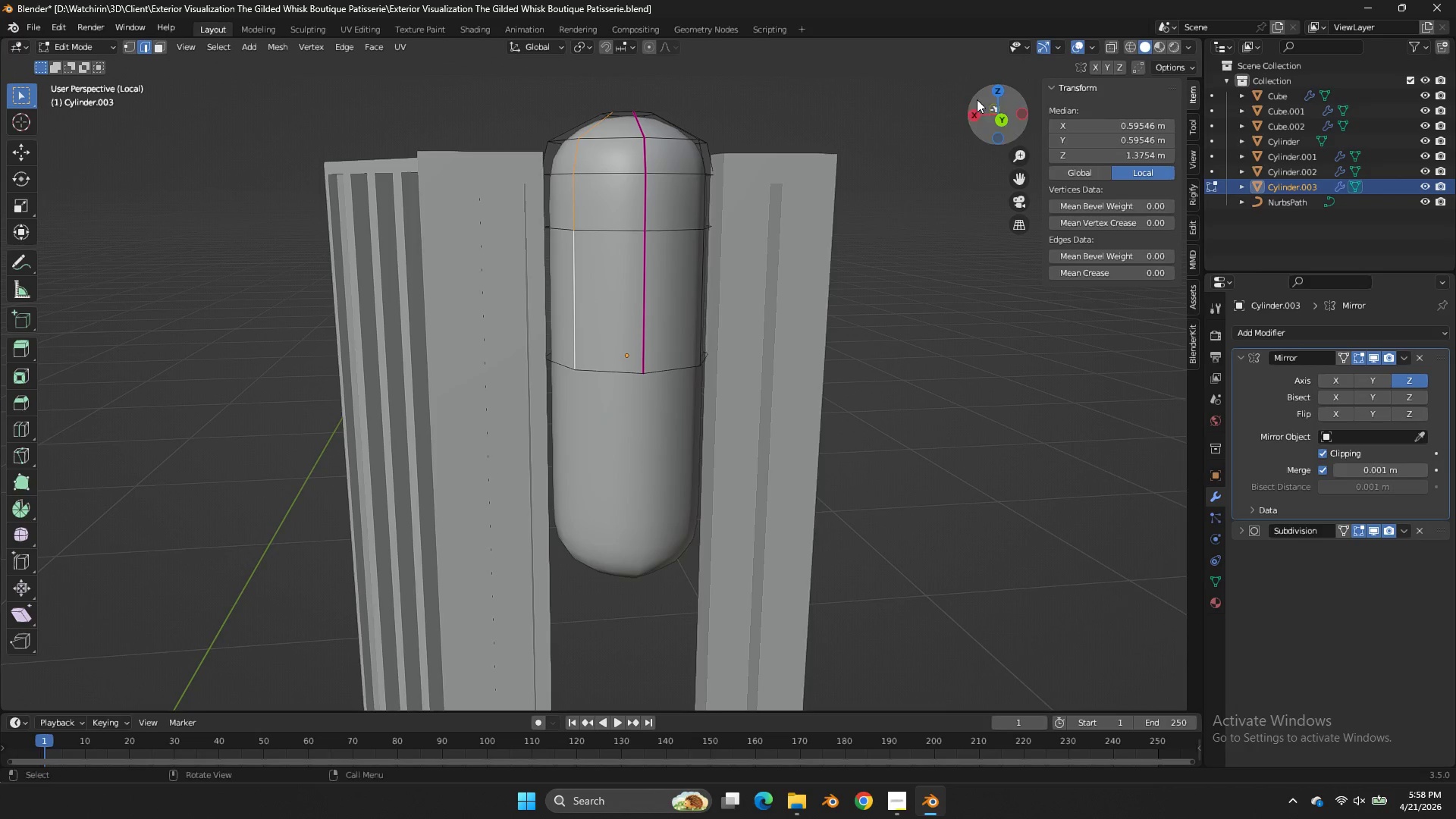 
left_click_drag(start_coordinate=[974, 101], to_coordinate=[945, 158])
 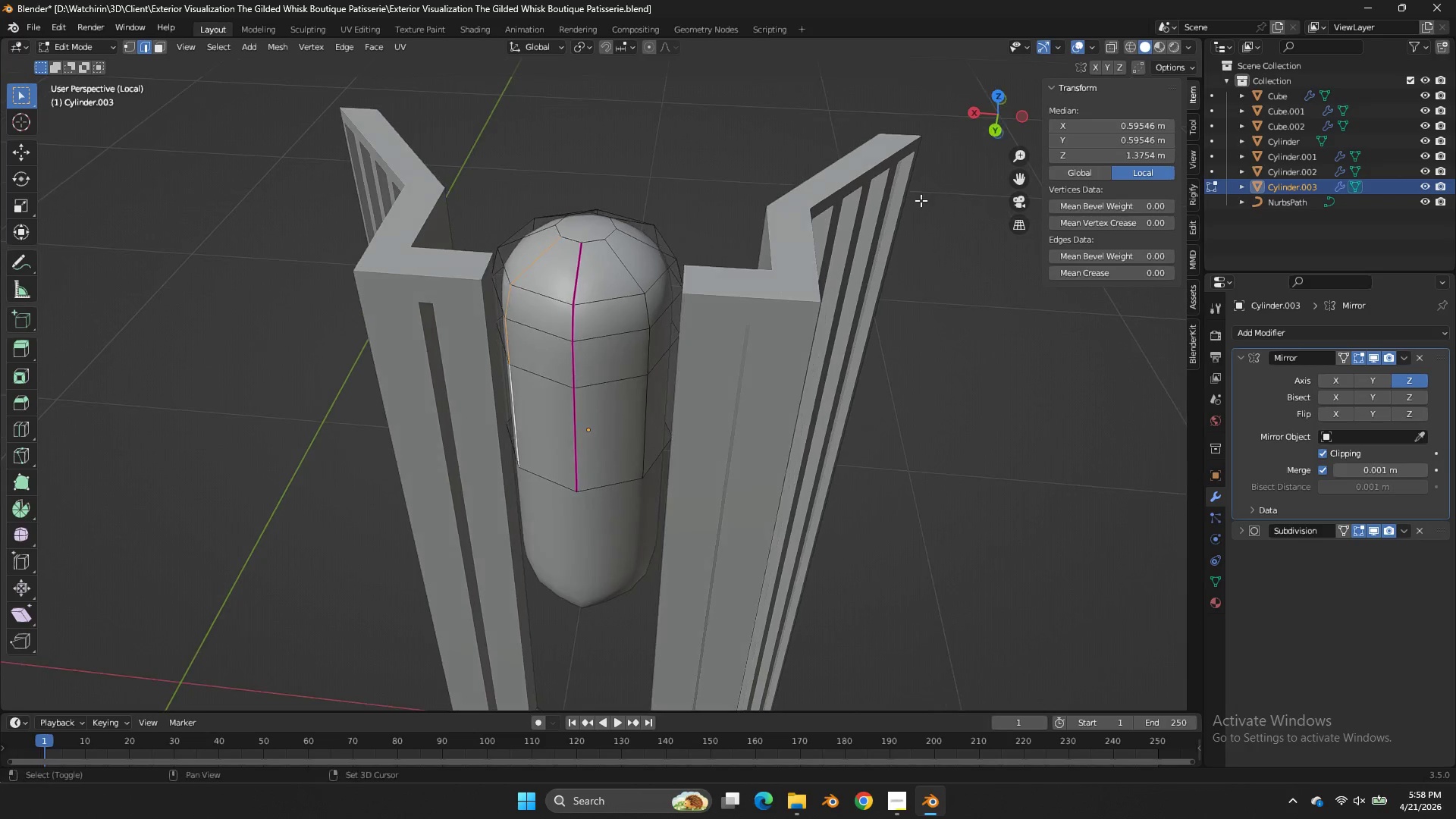 
hold_key(key=ShiftLeft, duration=0.91)
hold_key(key=AltLeft, duration=0.66)
left_click([650, 430])
 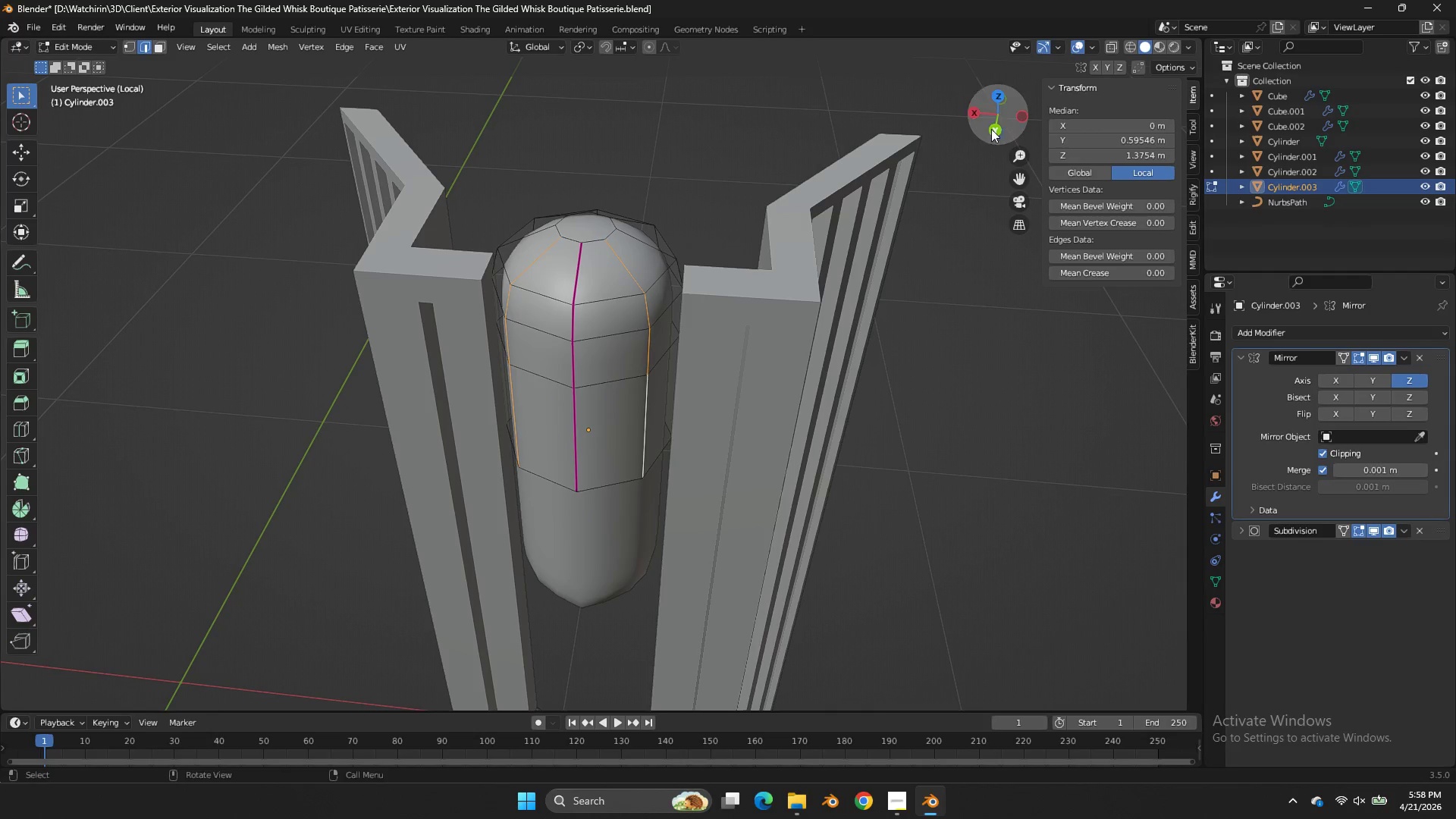 
left_click_drag(start_coordinate=[996, 119], to_coordinate=[1018, 152])
 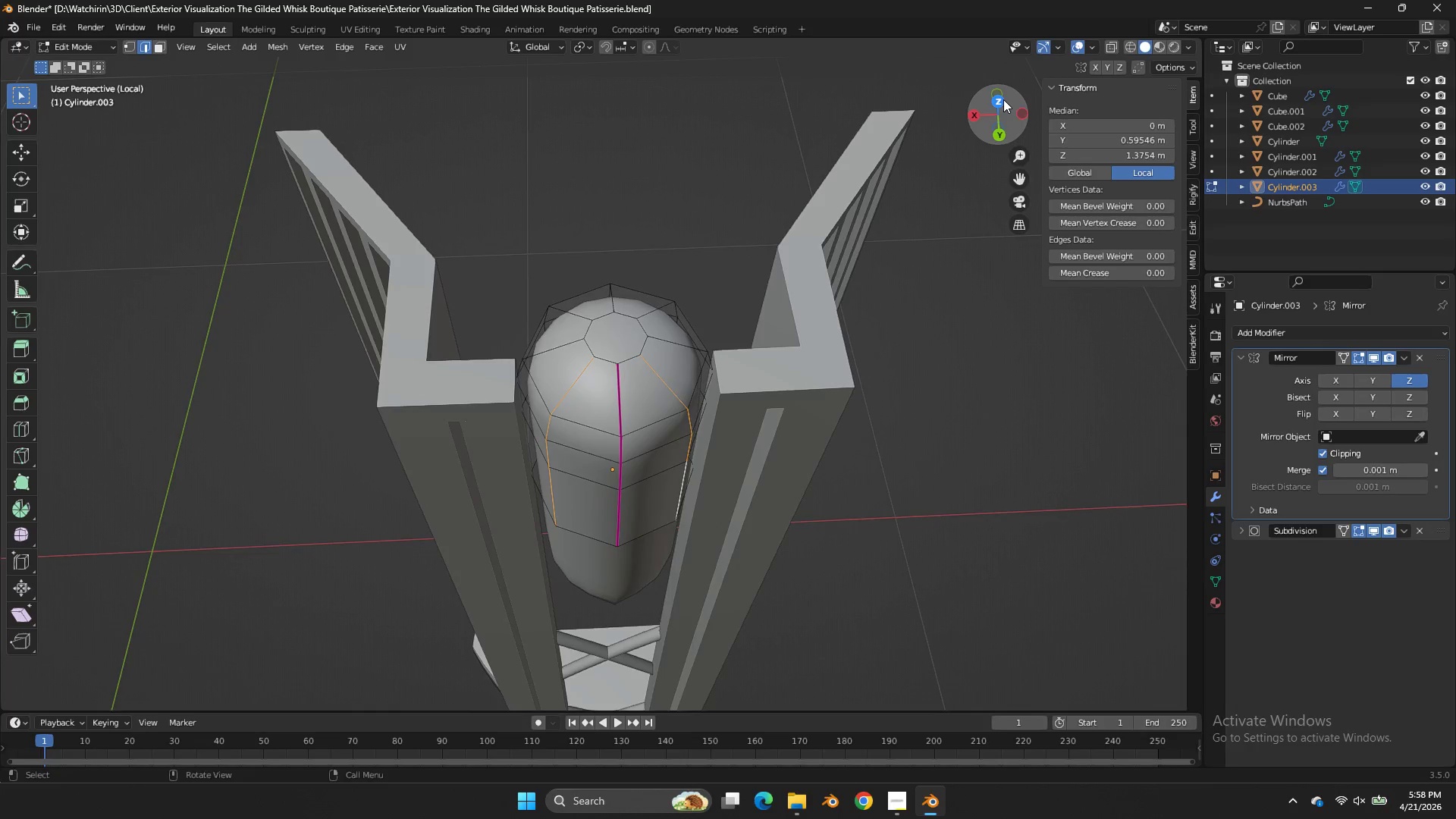 
left_click([1003, 98])
 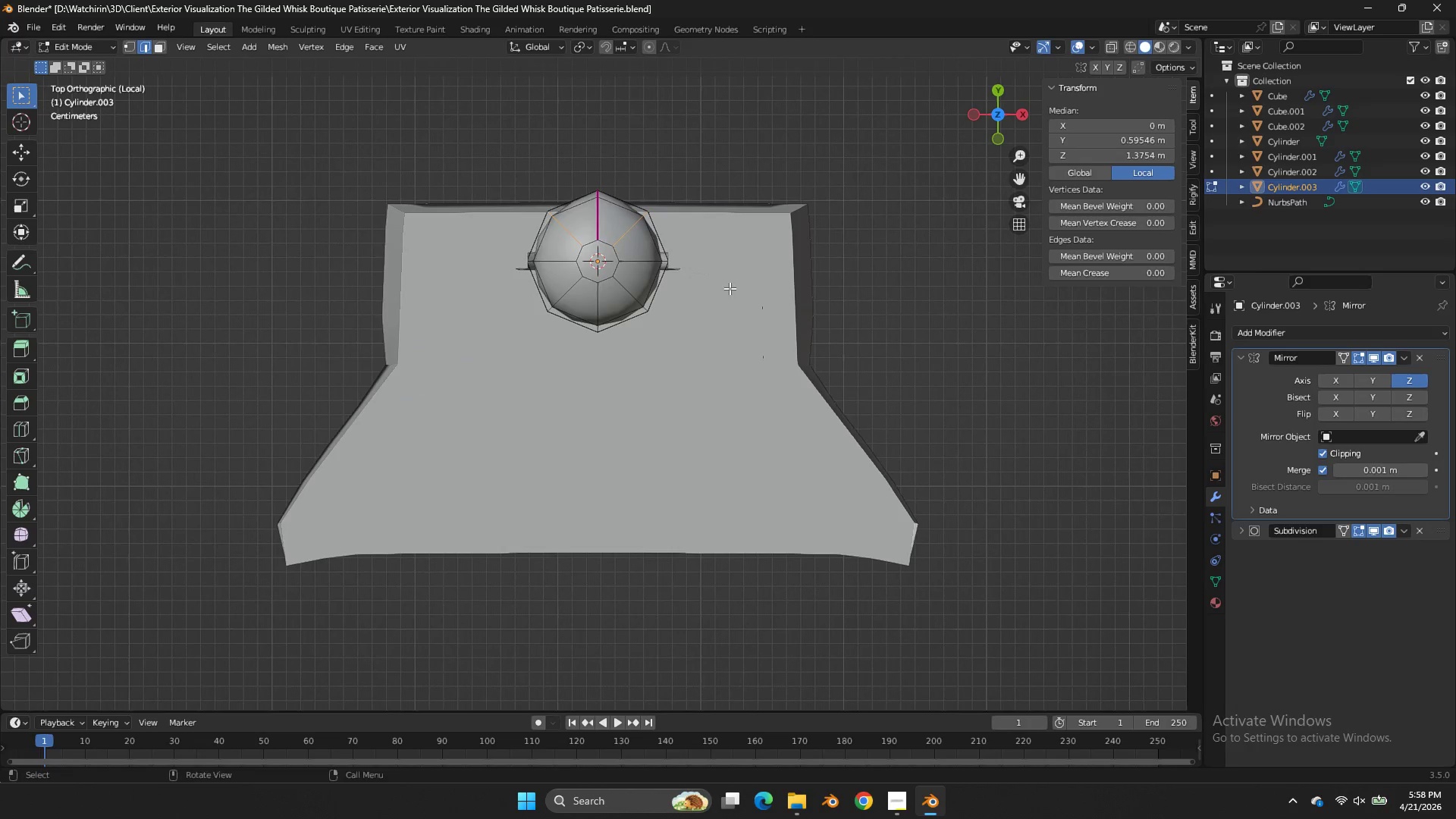 
hold_key(key=ShiftLeft, duration=2.86)
hold_key(key=AltLeft, duration=2.59)
double_click([635, 259])
 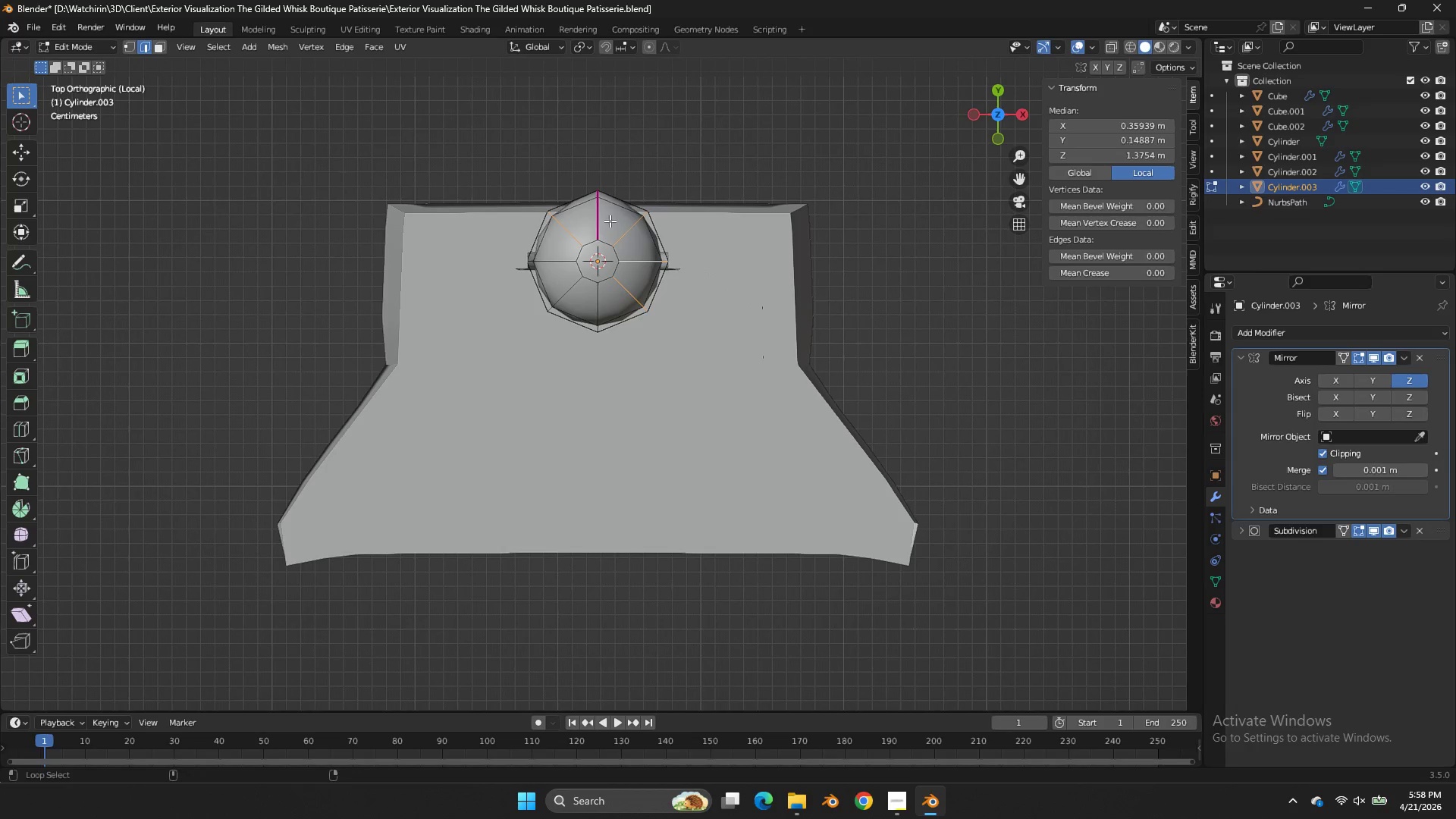 
triple_click([609, 219])
 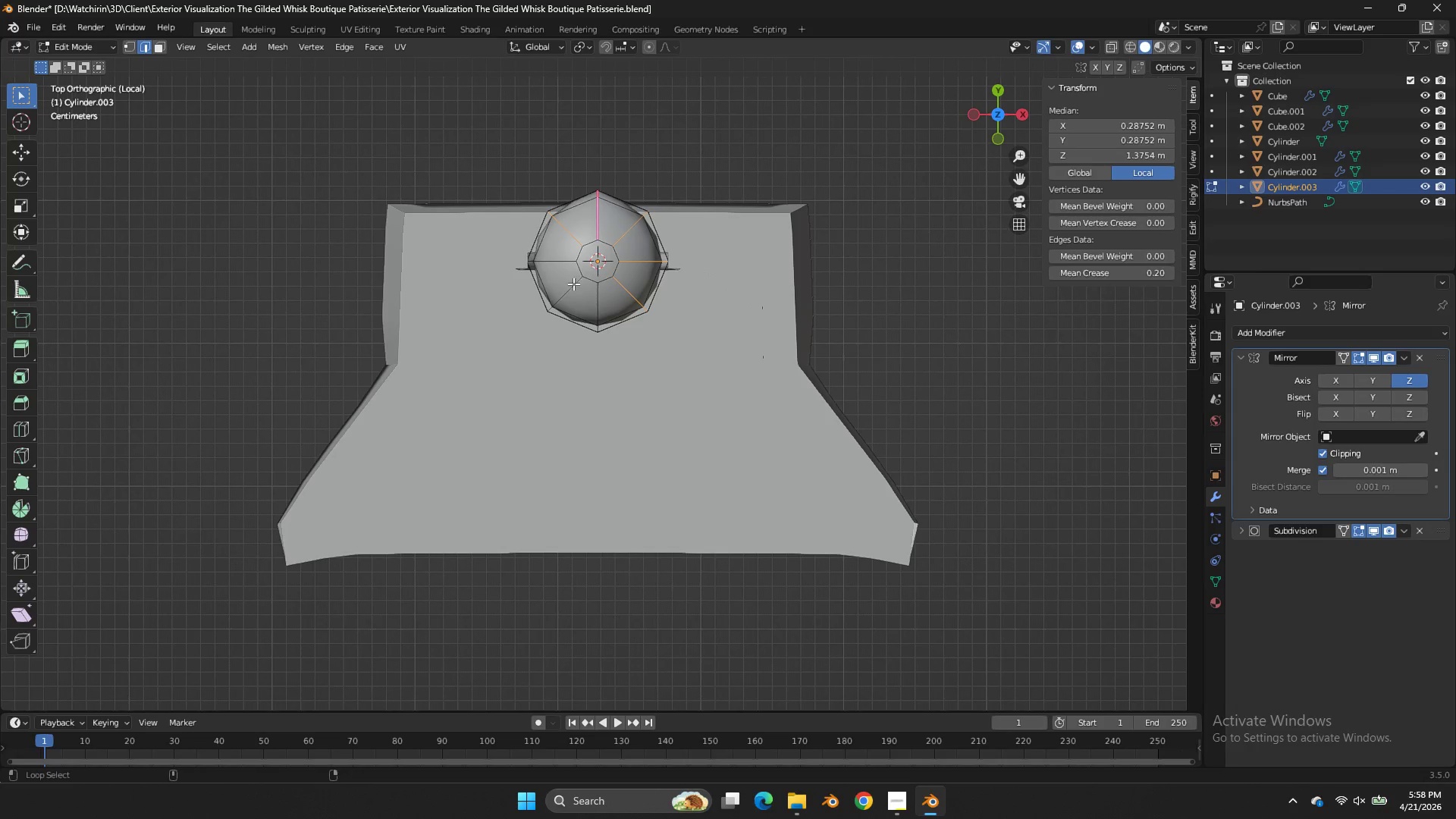 
double_click([563, 262])
 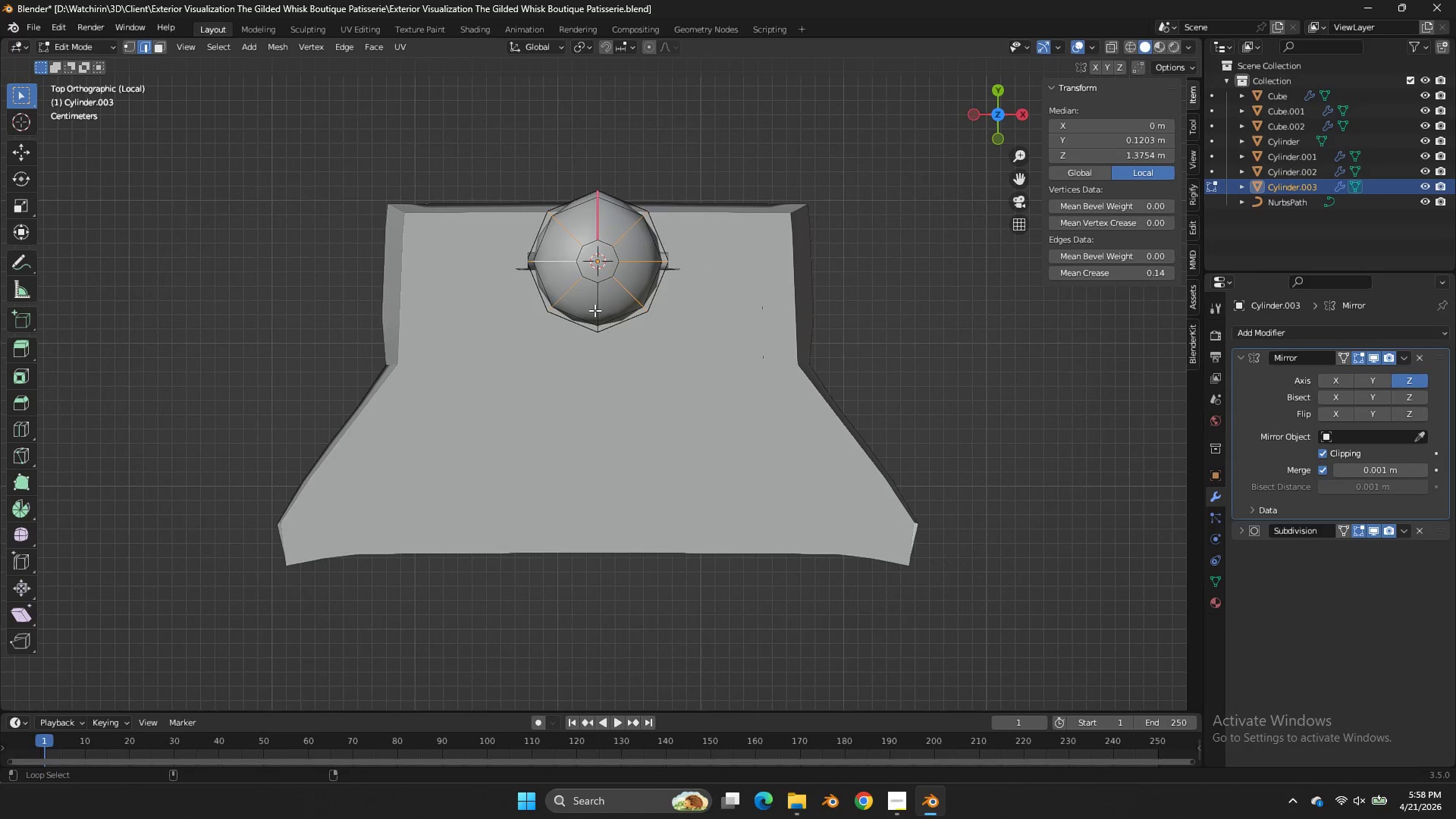 
triple_click([595, 310])
 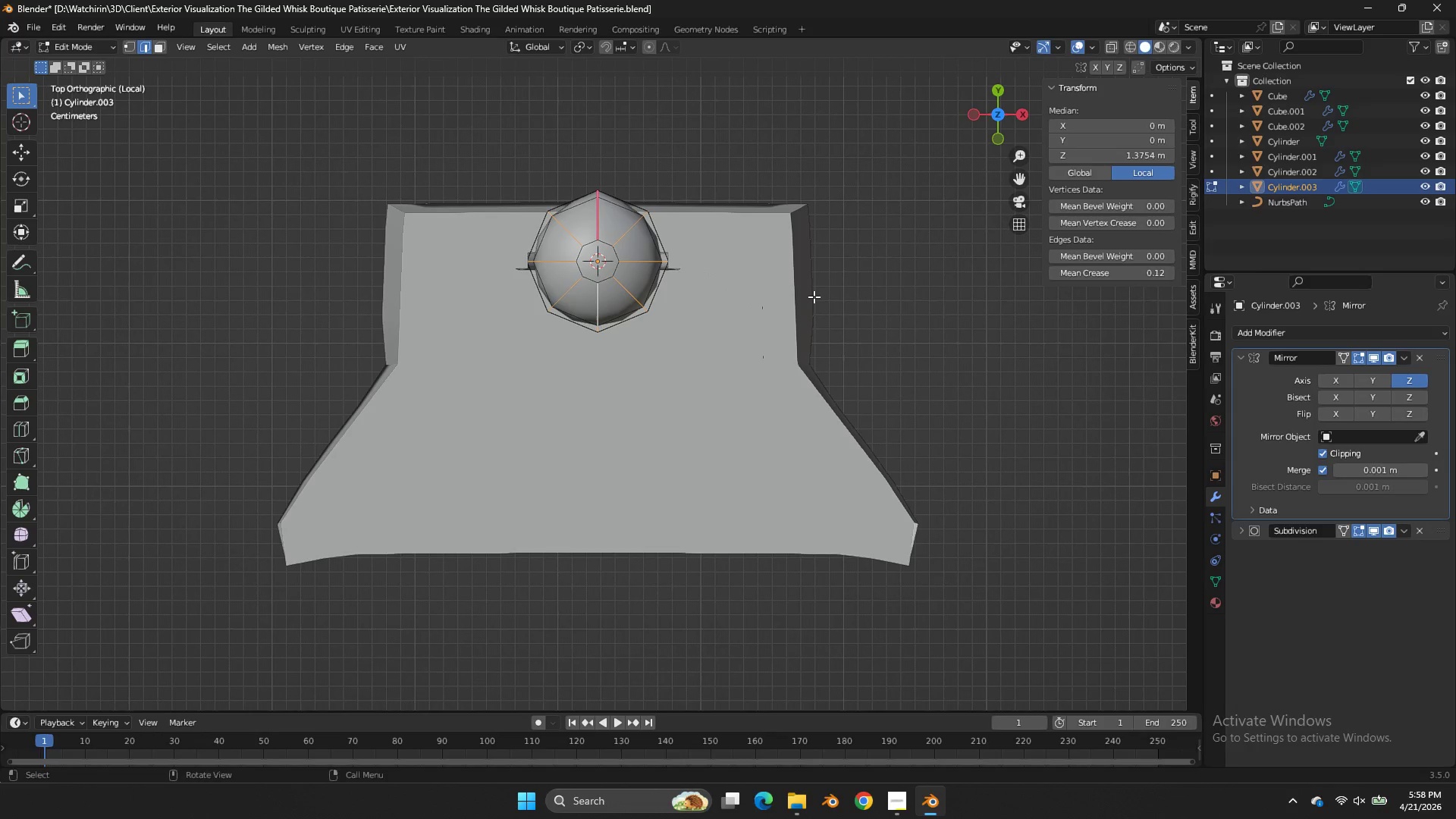 
key(Shift+E)
 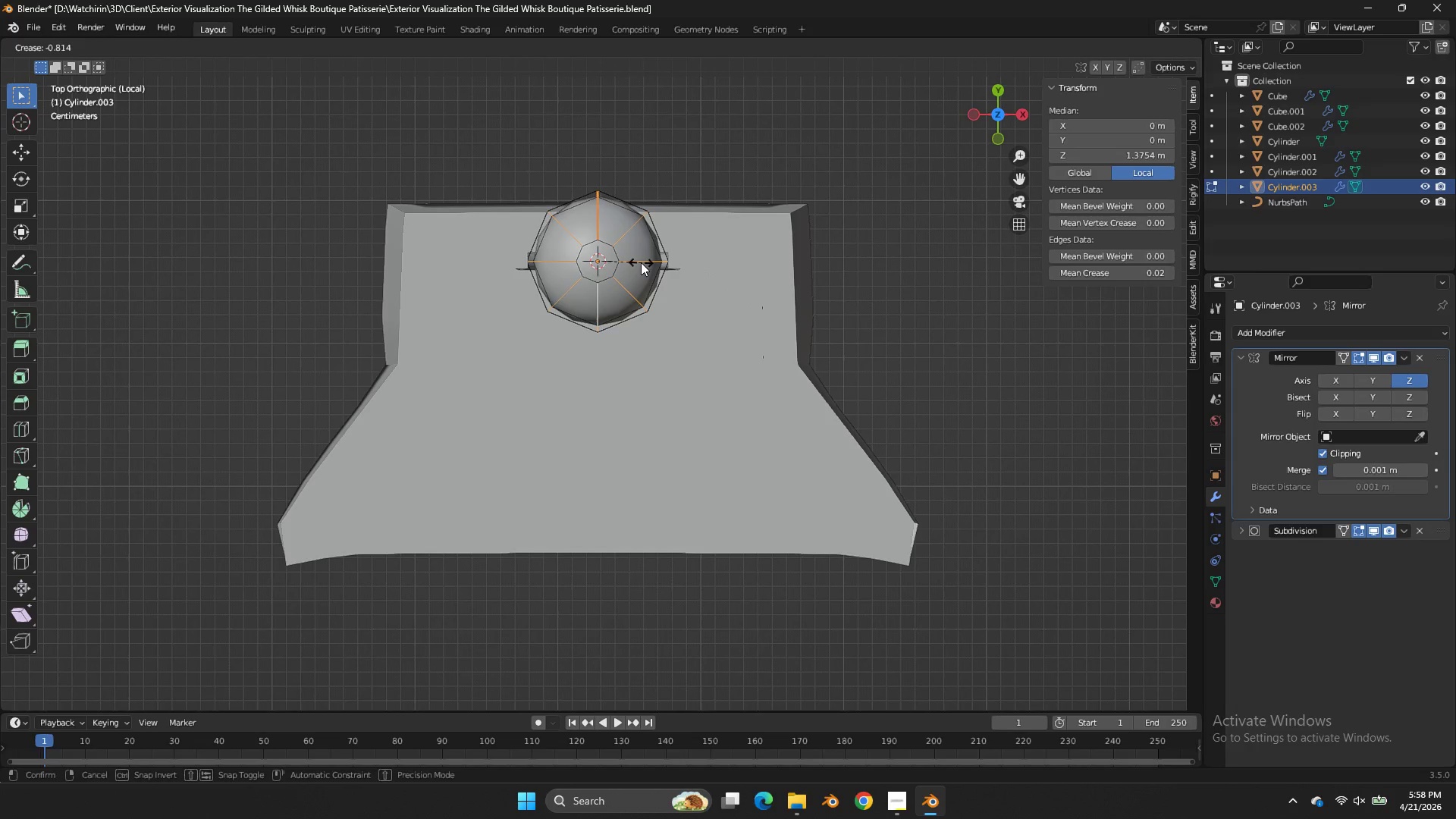 
left_click([641, 262])
 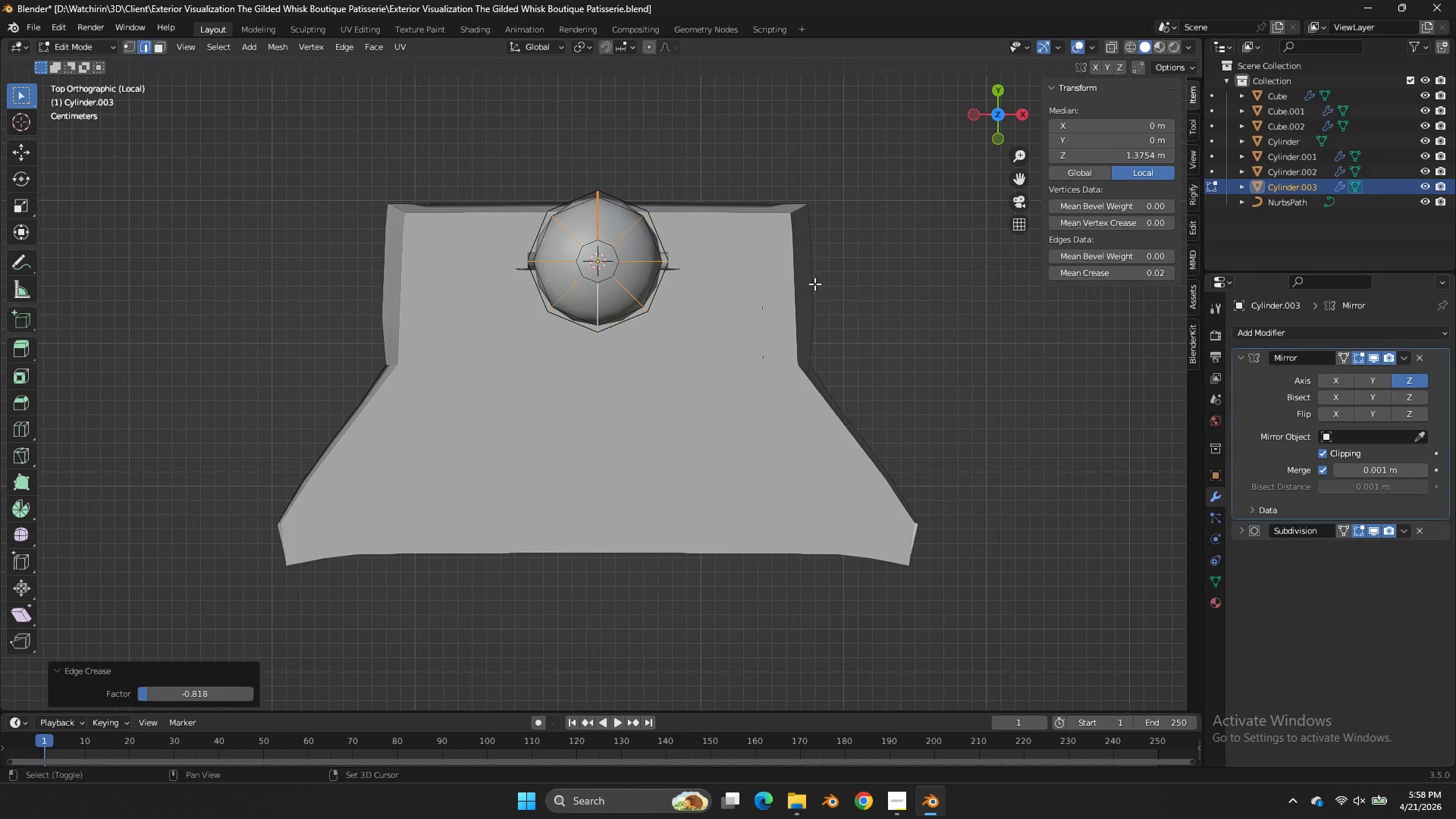 
key(Shift+E)
 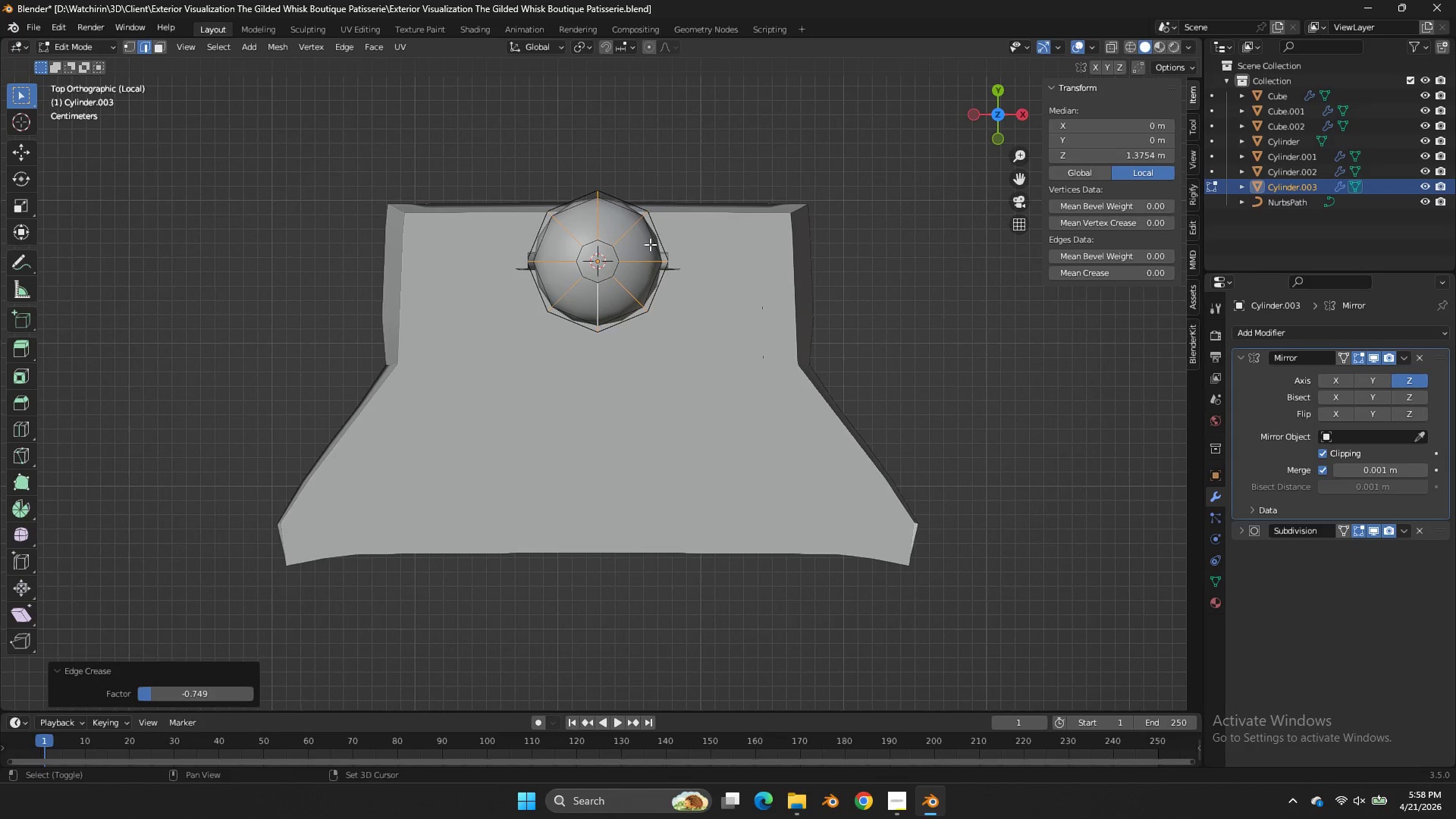 
left_click([650, 244])
 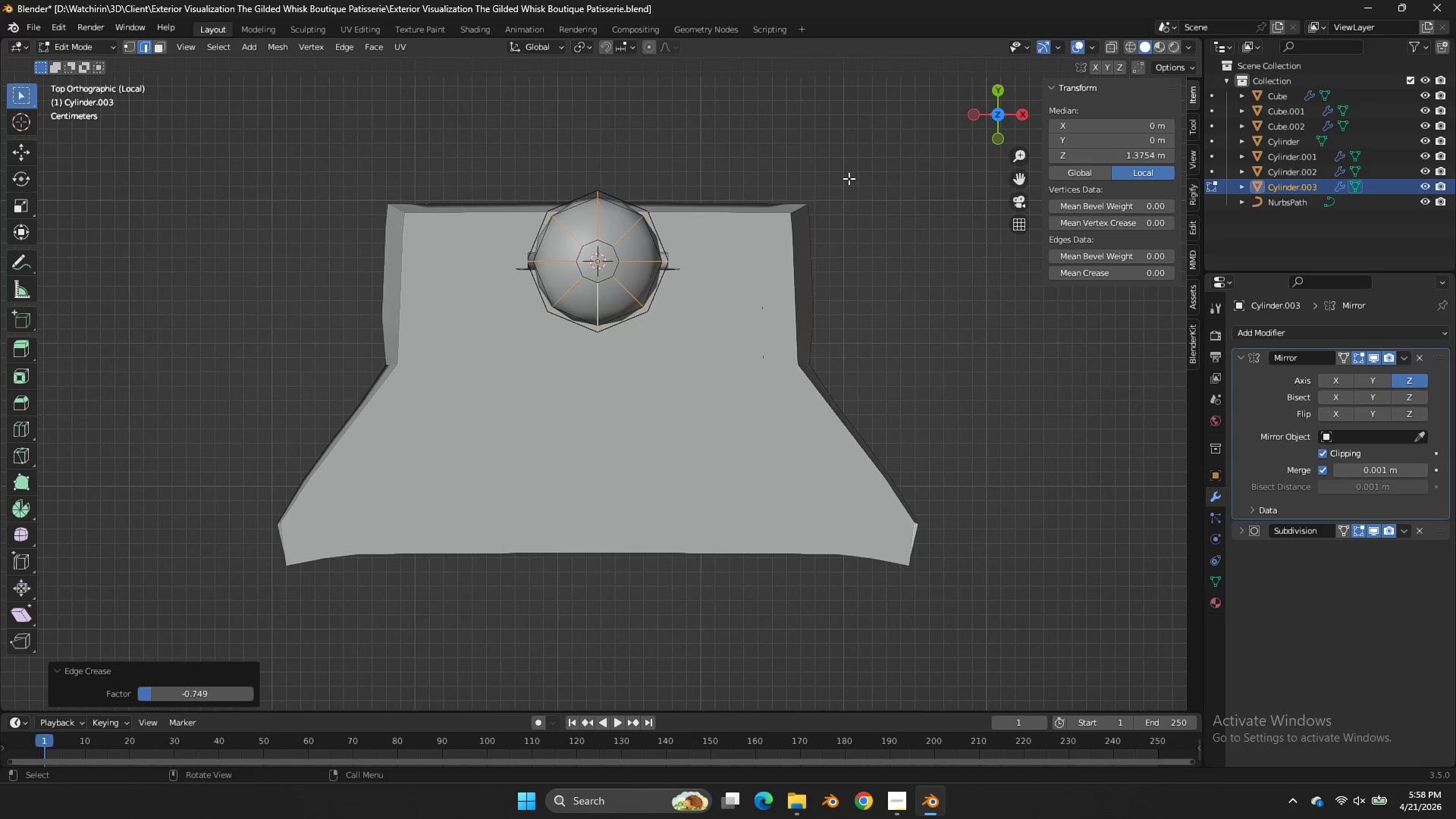 
left_click_drag(start_coordinate=[990, 100], to_coordinate=[115, 656])
 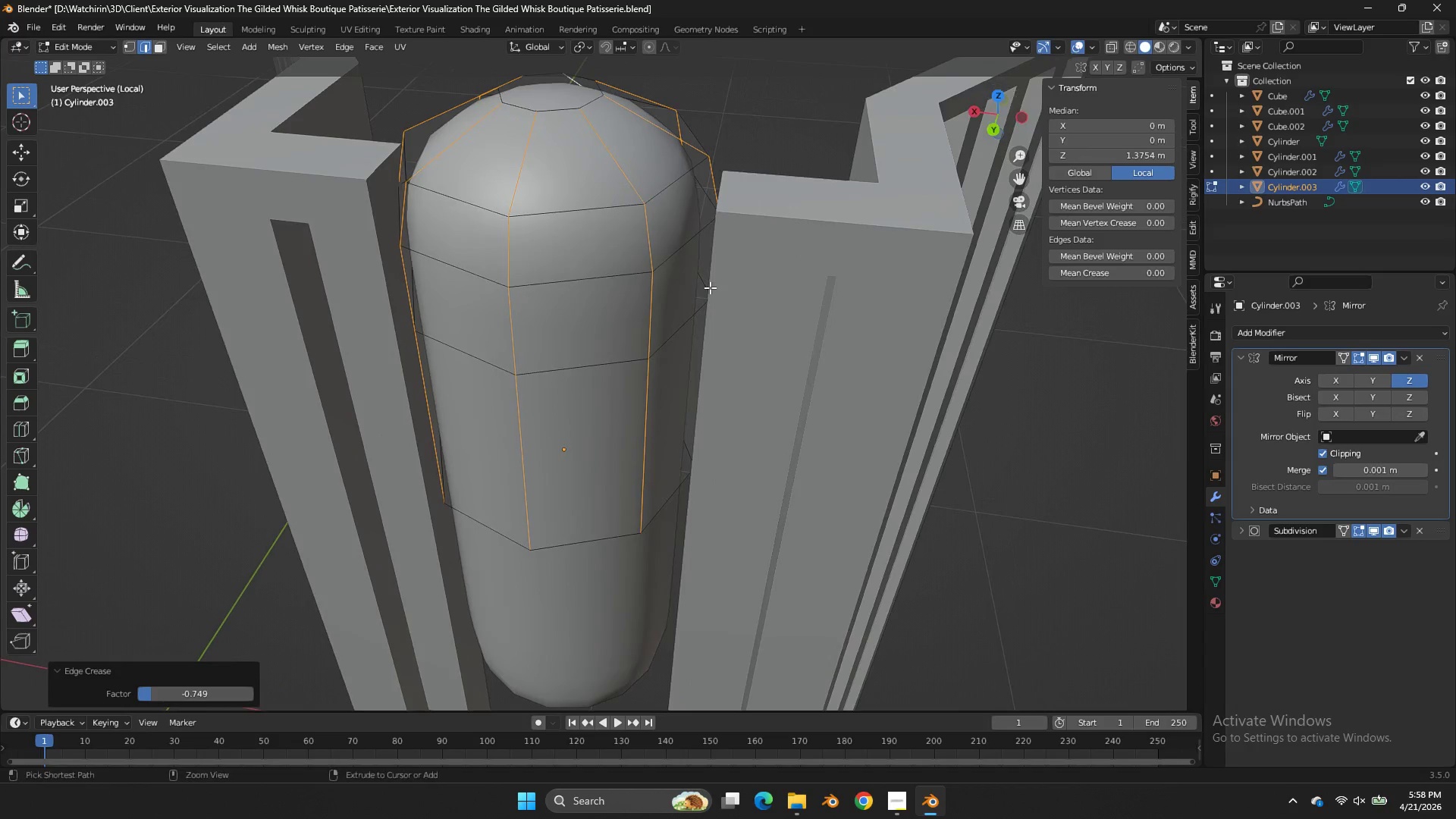 
scroll: coordinate [849, 178], scroll_direction: up, amount: 2.0
 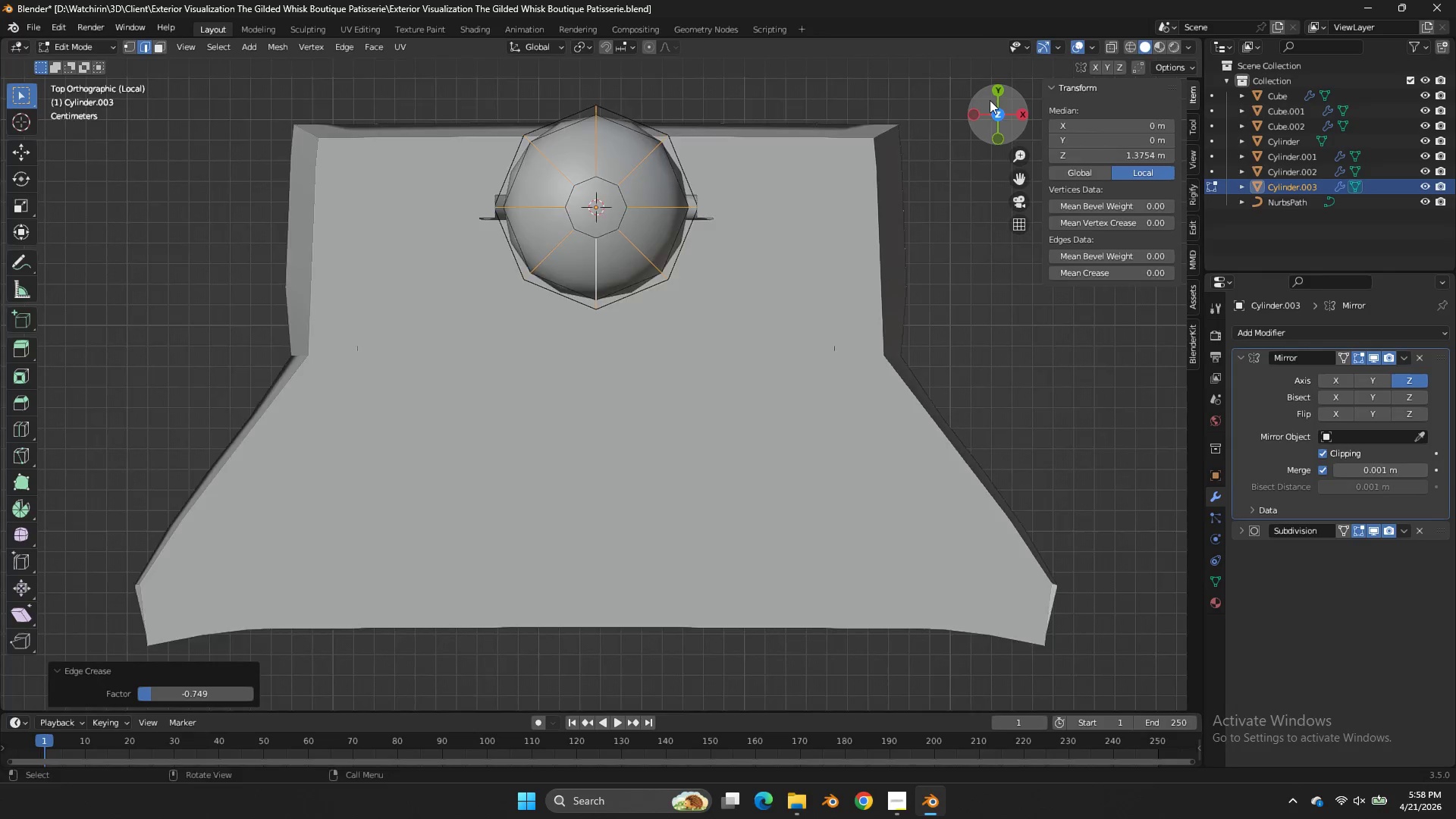 
key(Control+B)
 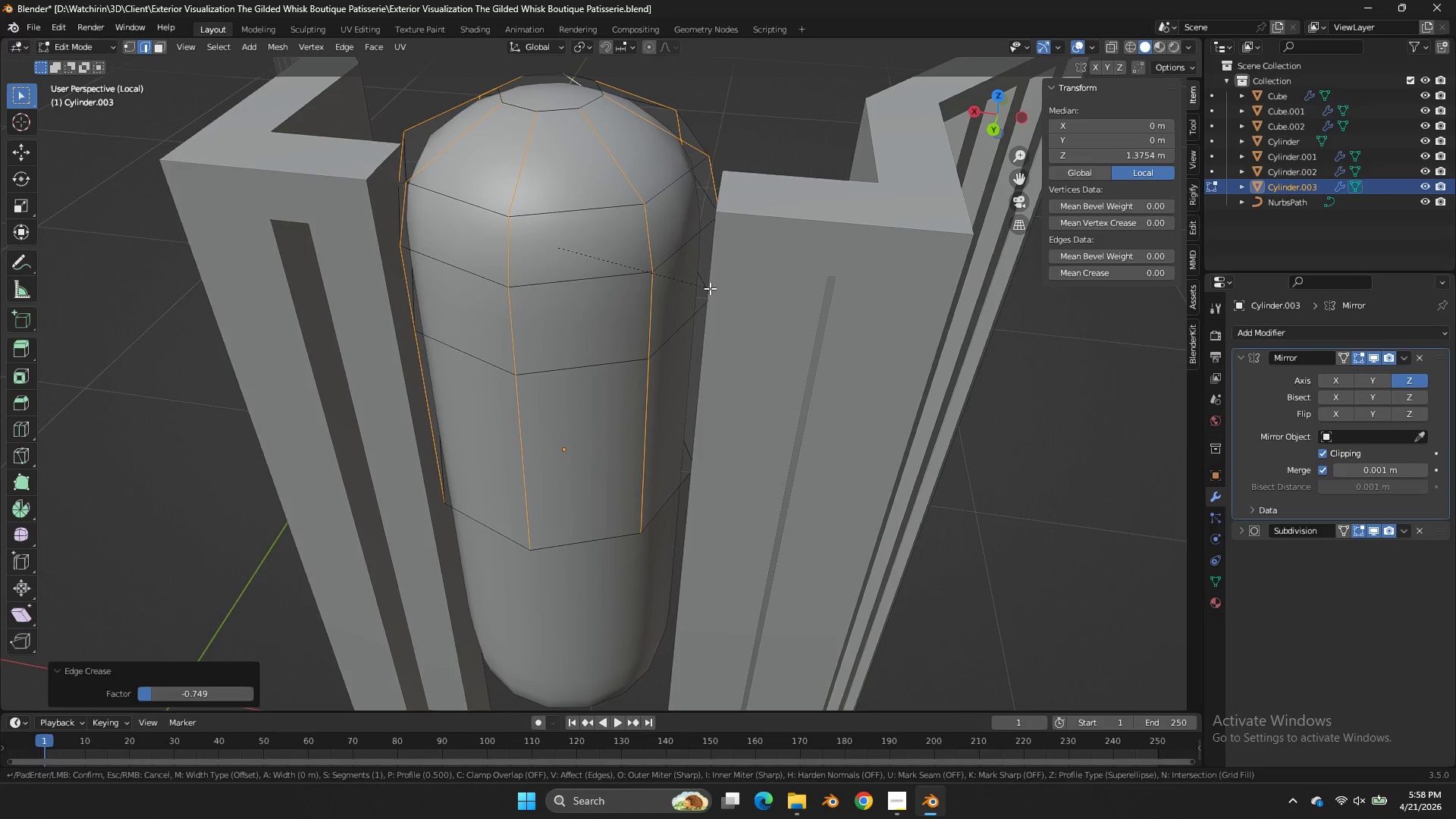 
hold_key(key=ShiftLeft, duration=3.5)
left_click([765, 268])
 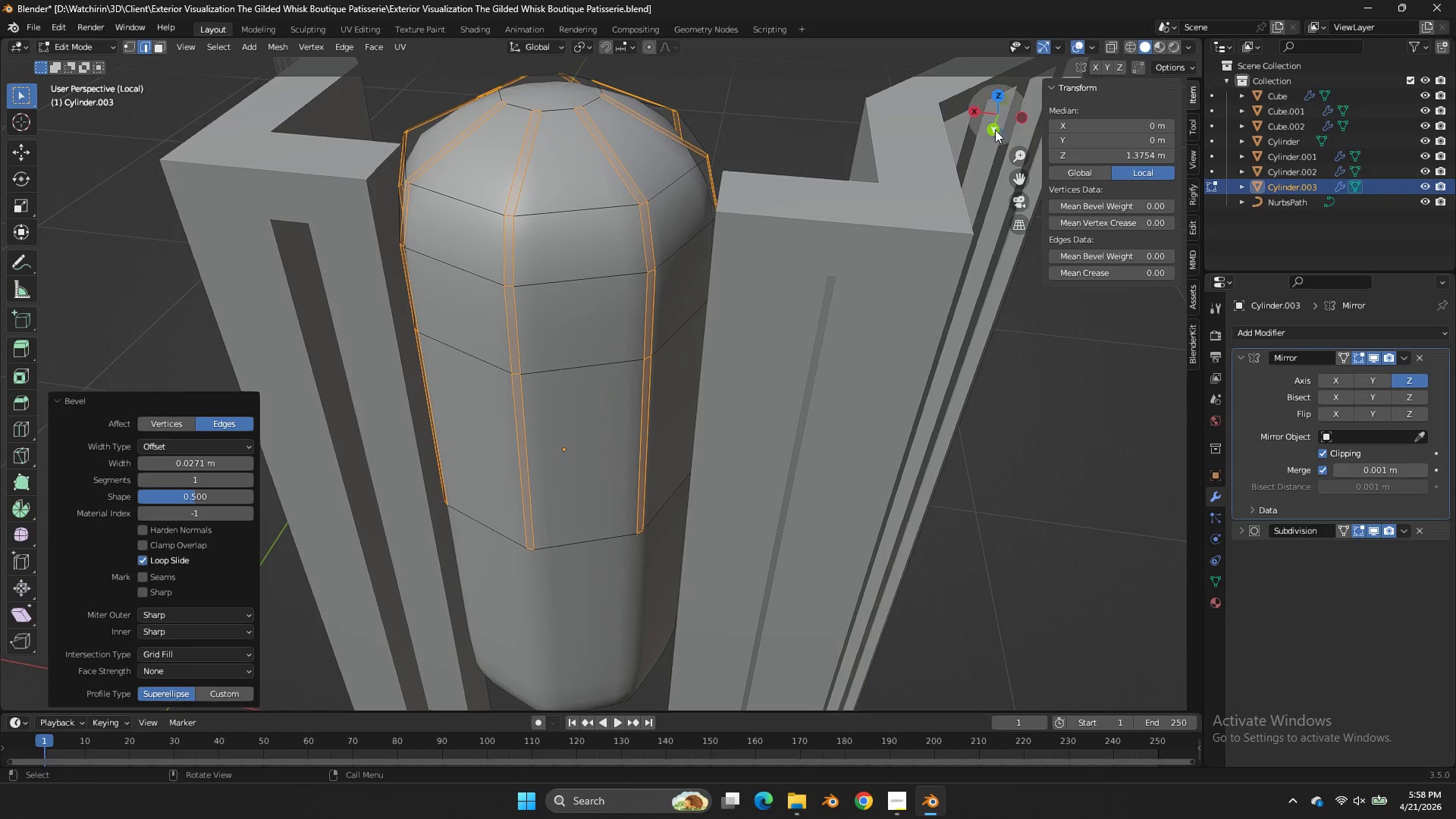 
left_click_drag(start_coordinate=[997, 122], to_coordinate=[1008, 155])
 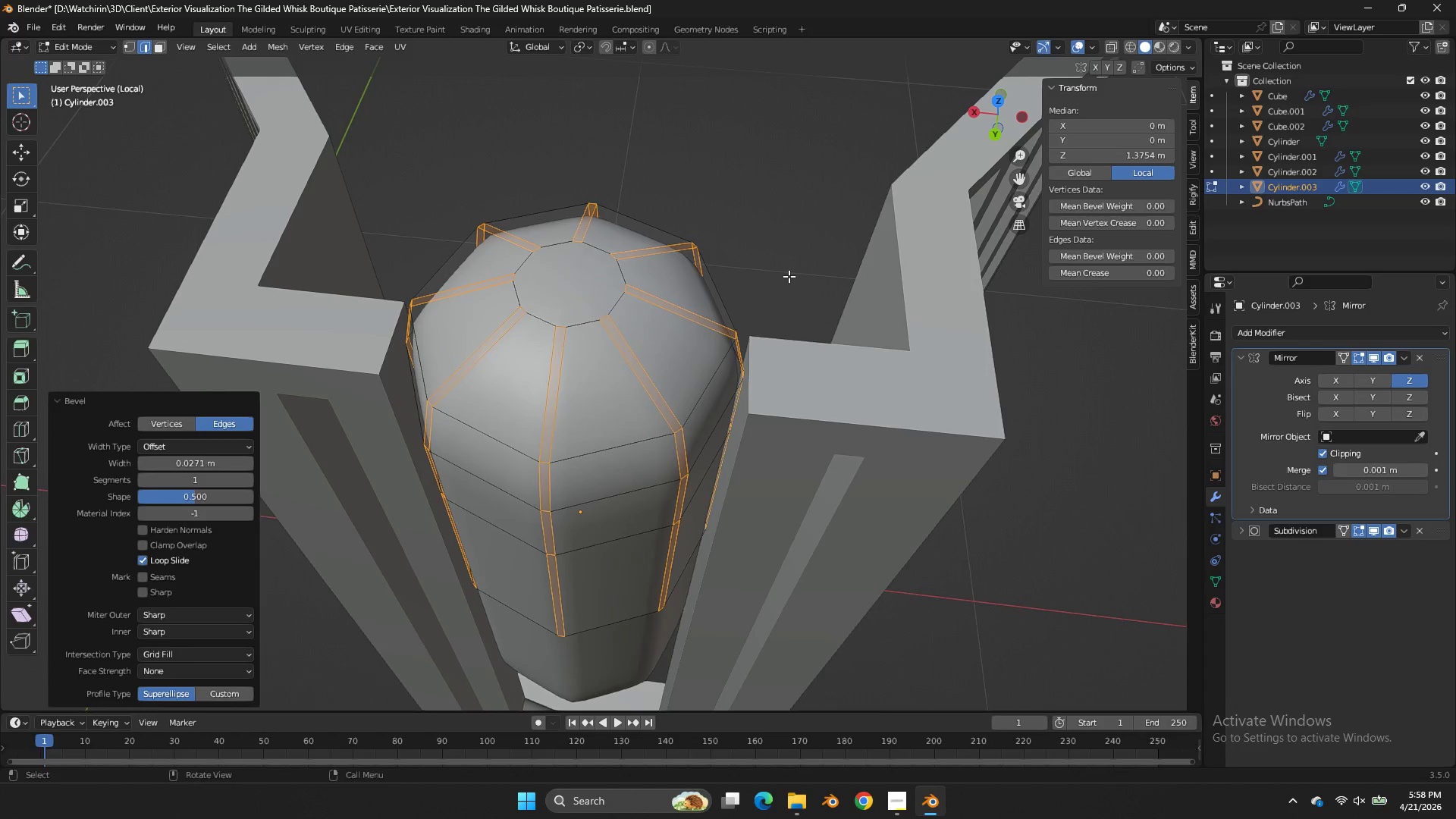 
key(Alt+AltLeft)
 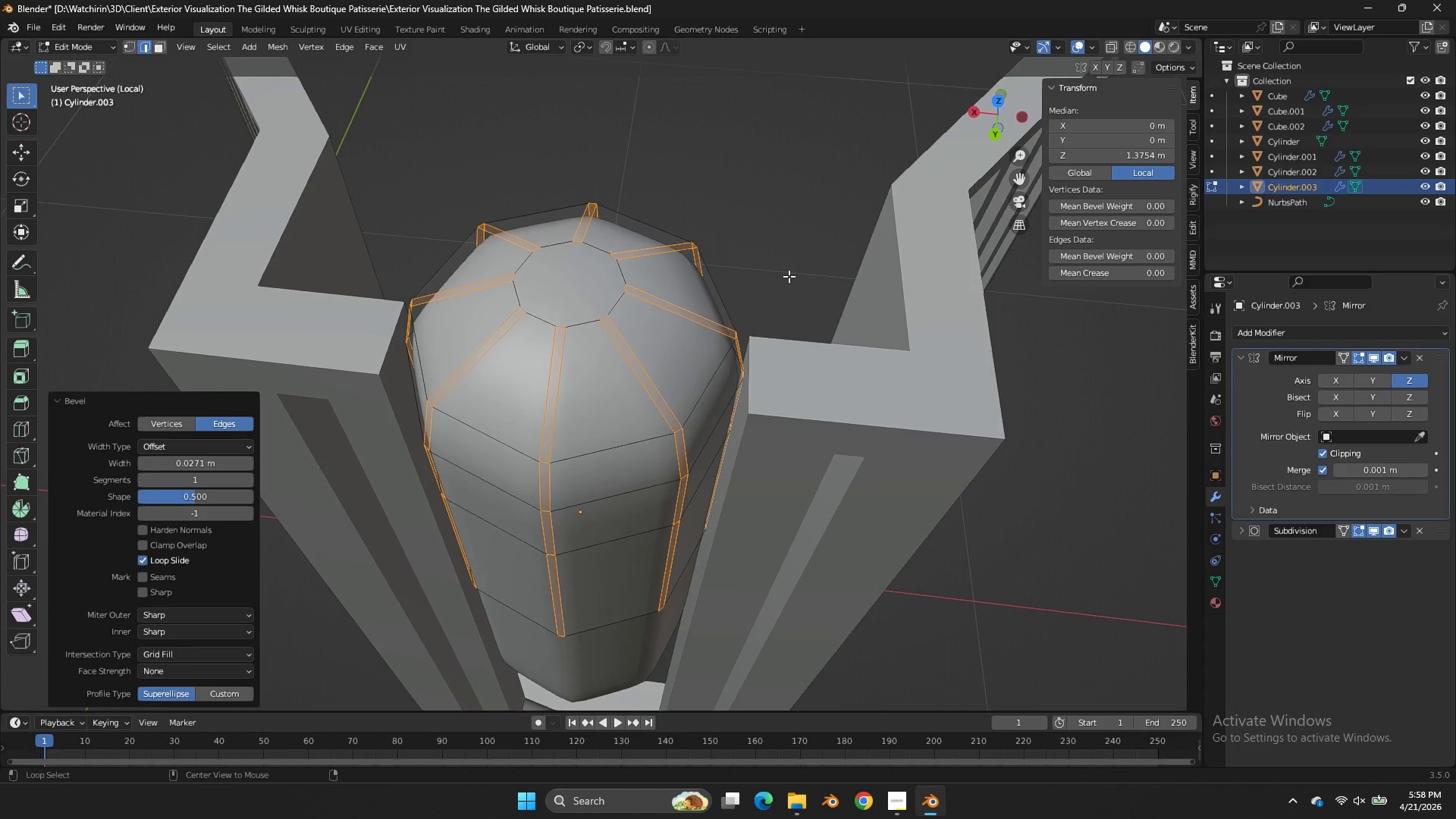 
key(Alt+E)
 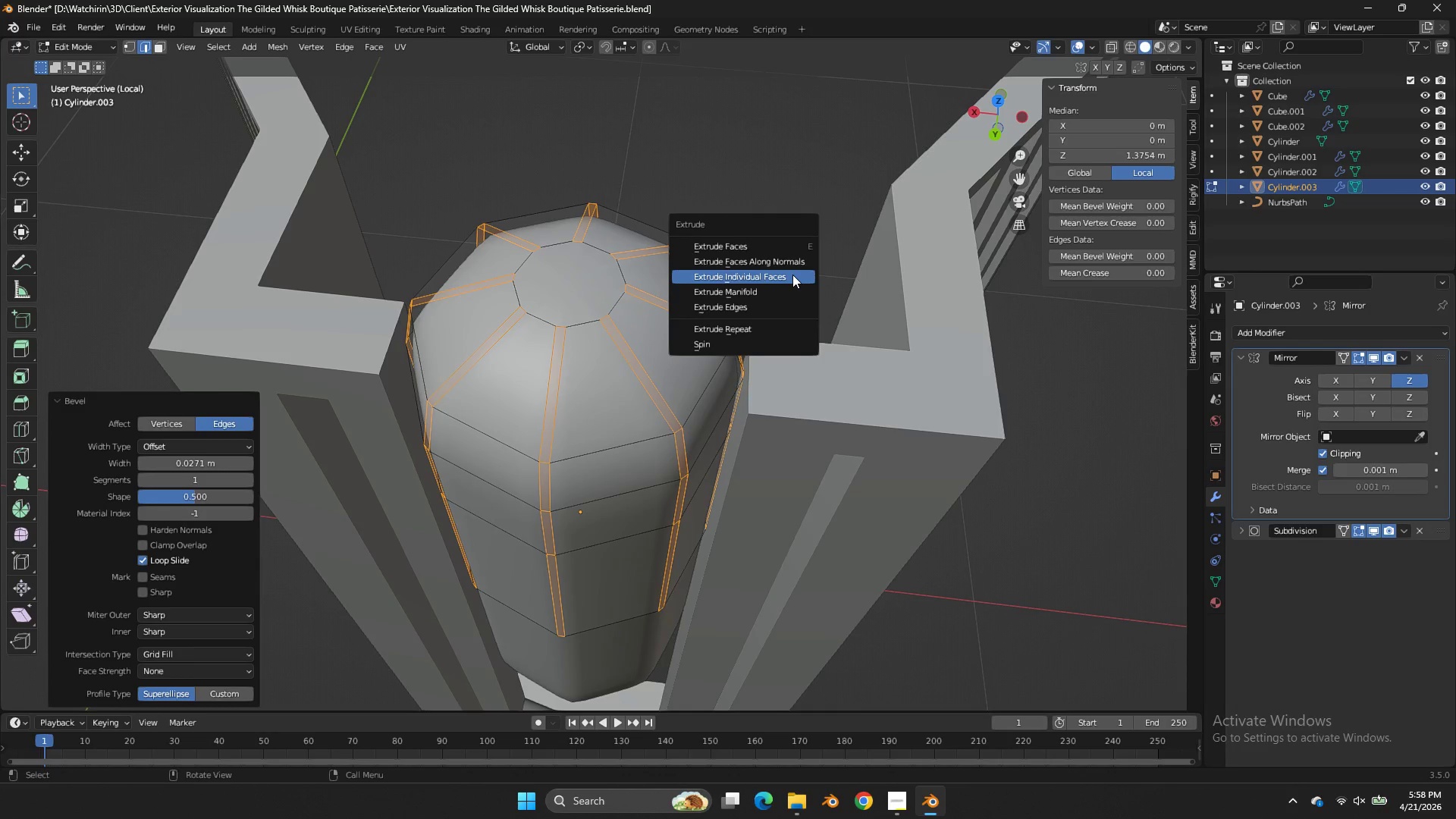 
left_click([792, 275])
 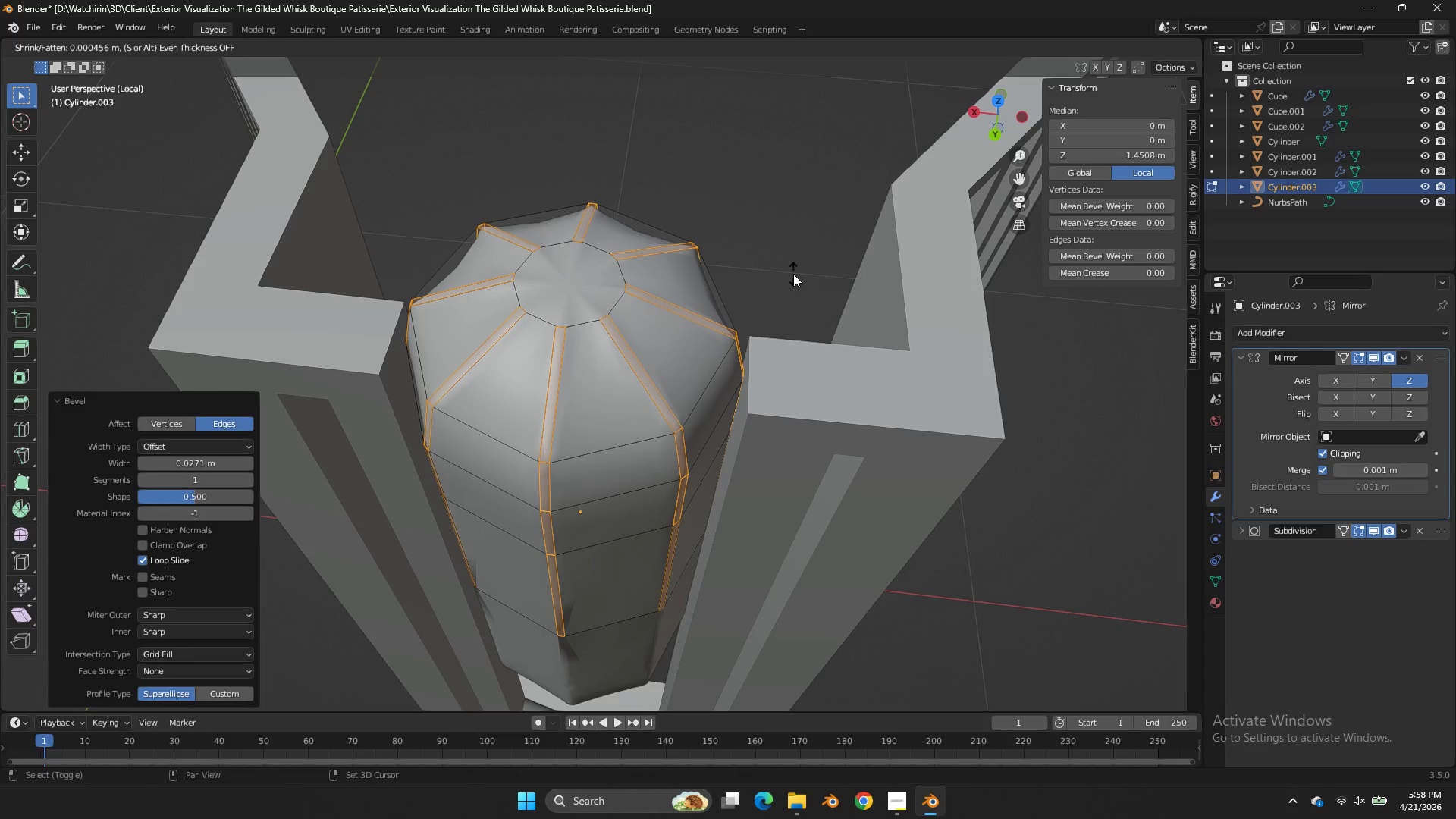 
hold_key(key=ShiftLeft, duration=1.24)
 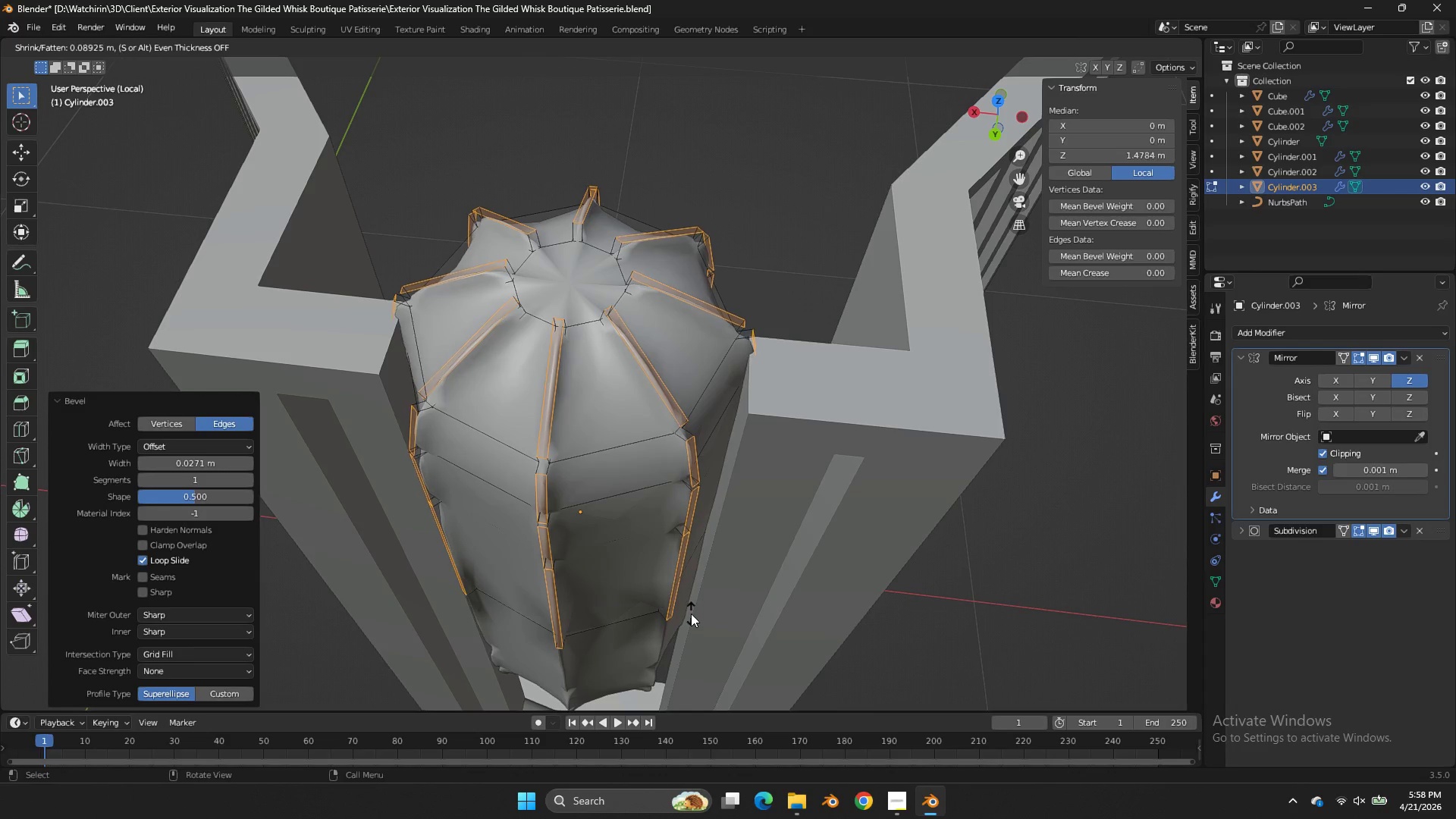 
left_click([676, 565])
 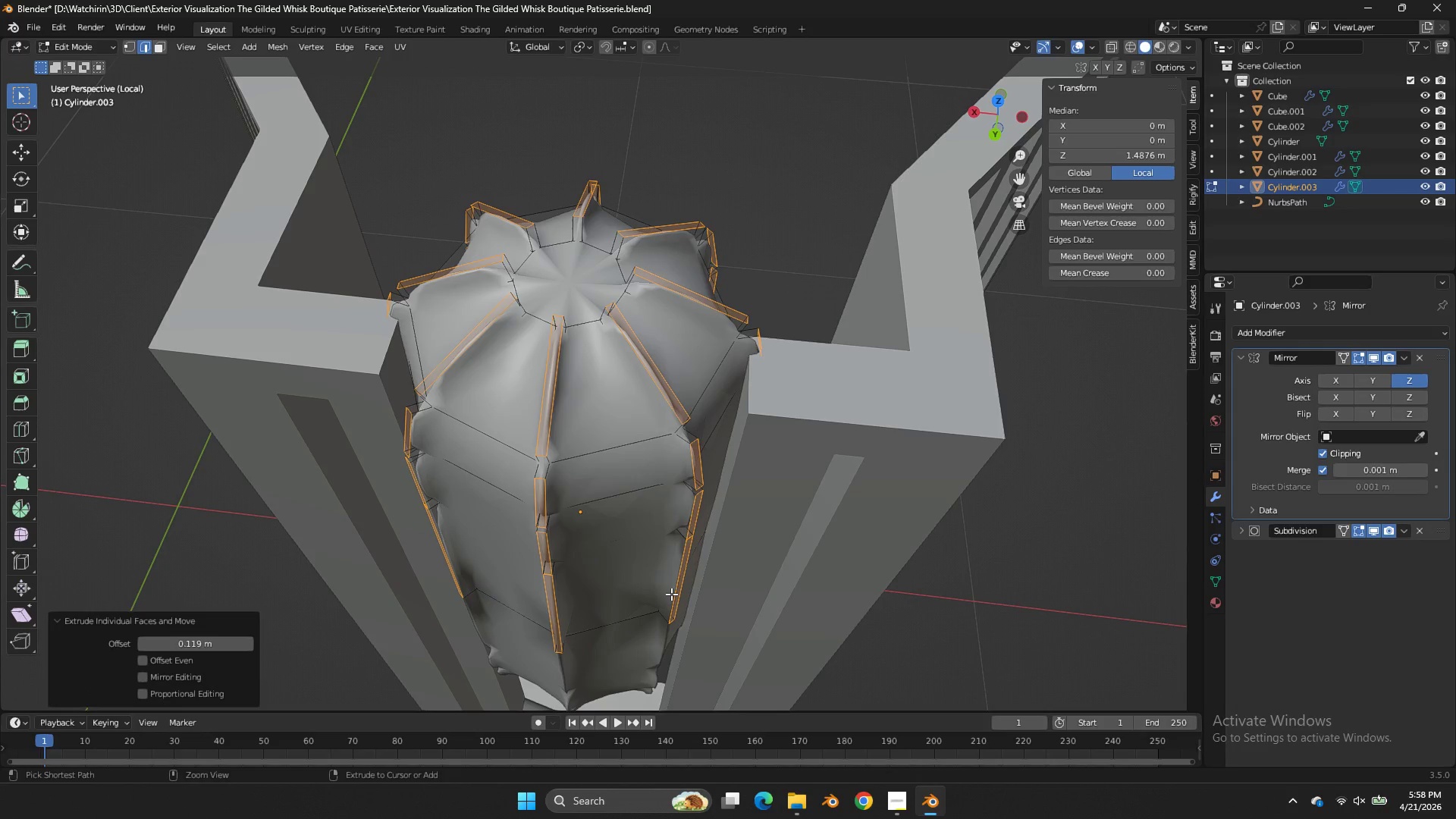 
key(Control+Z)
 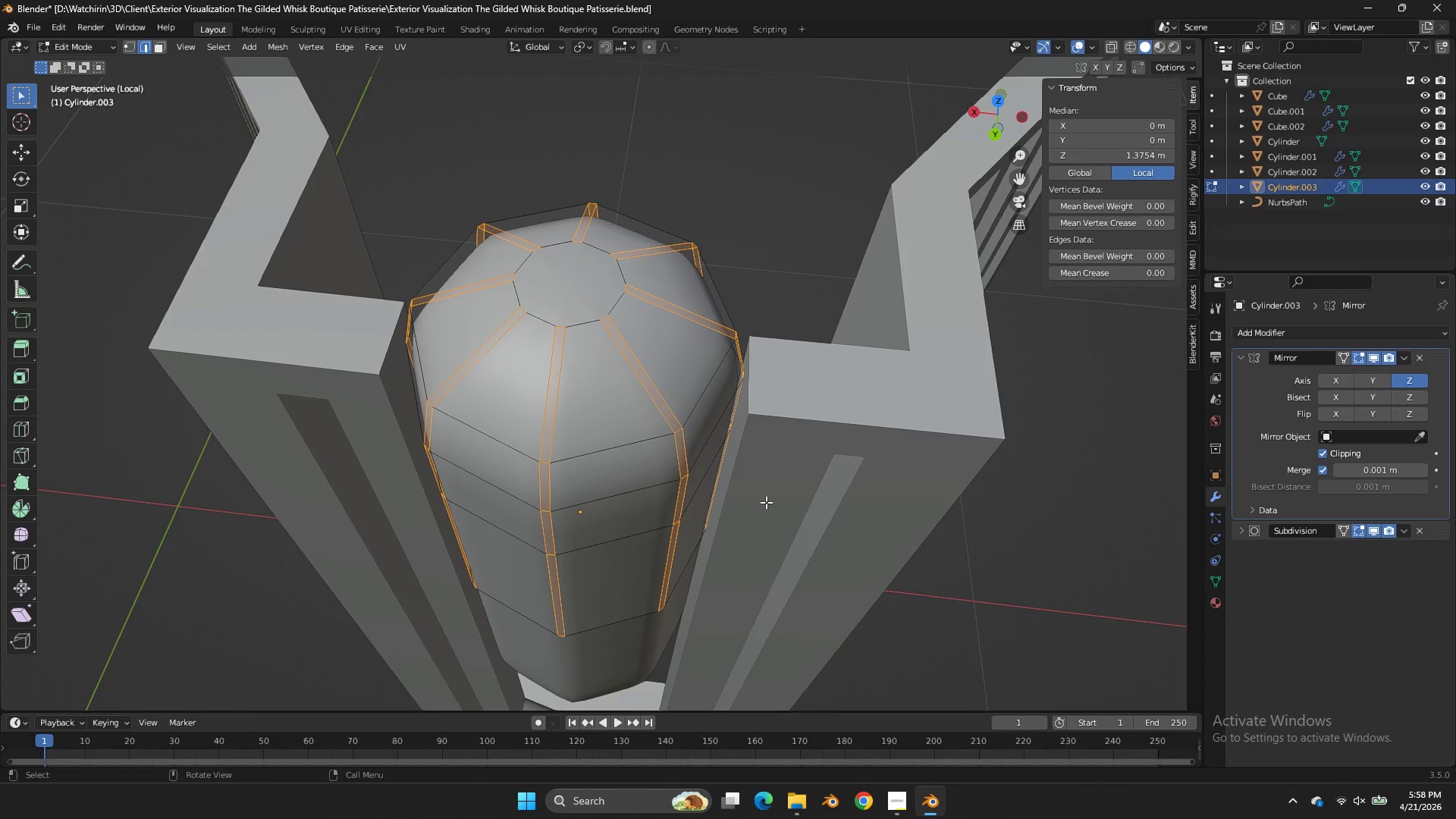 
key(Alt+AltLeft)
 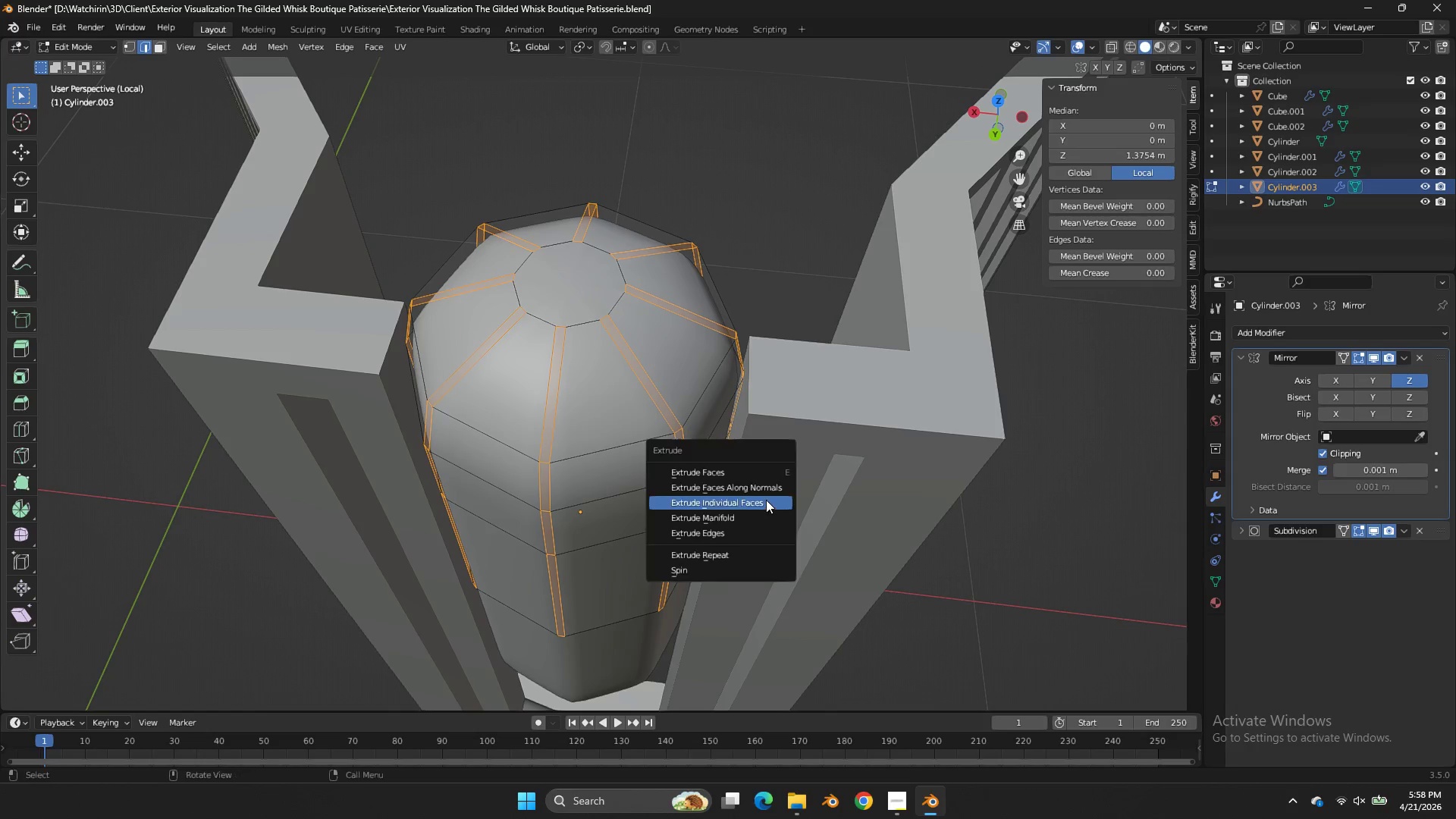 
key(Alt+E)
 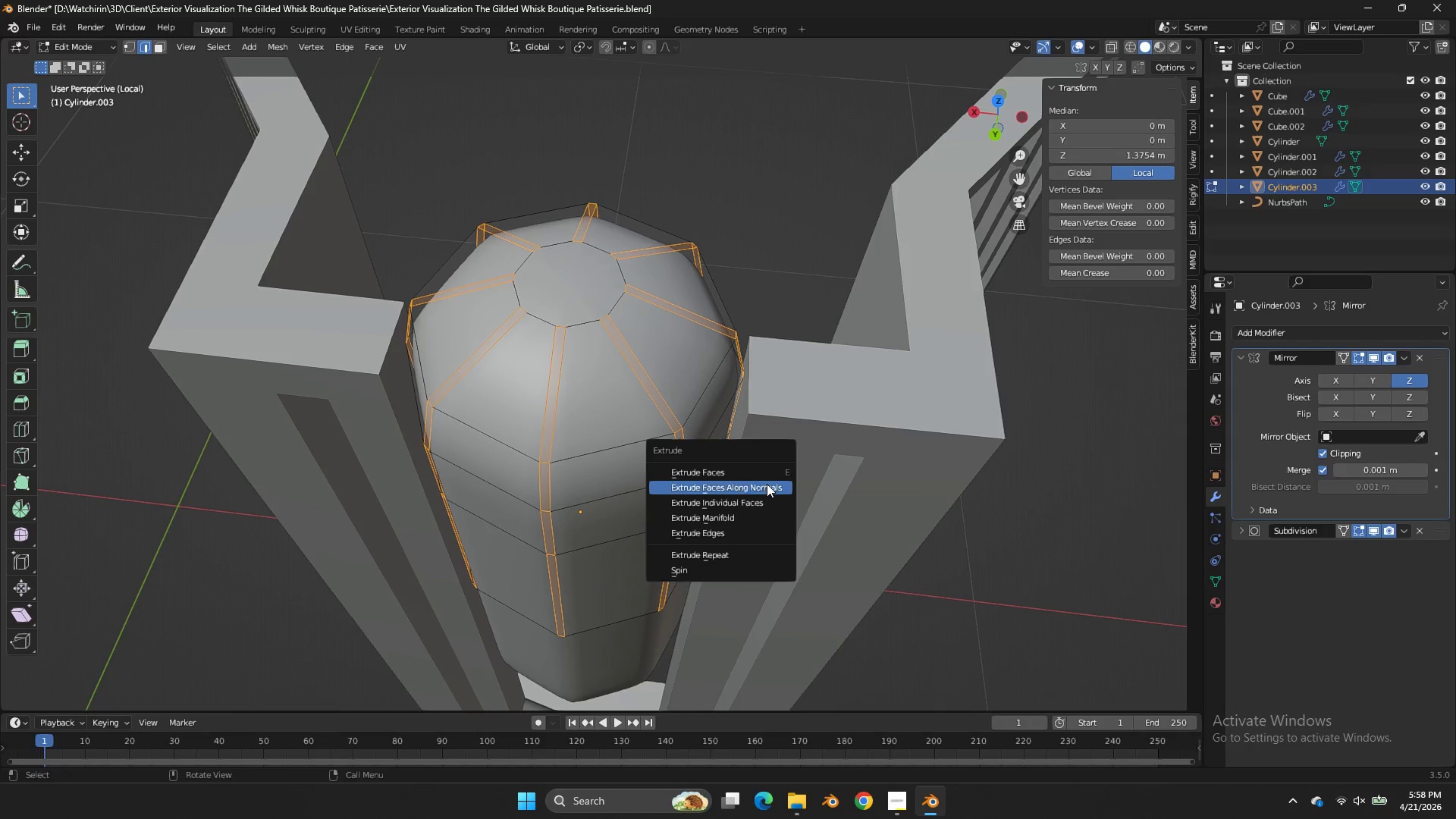 
left_click([767, 484])
 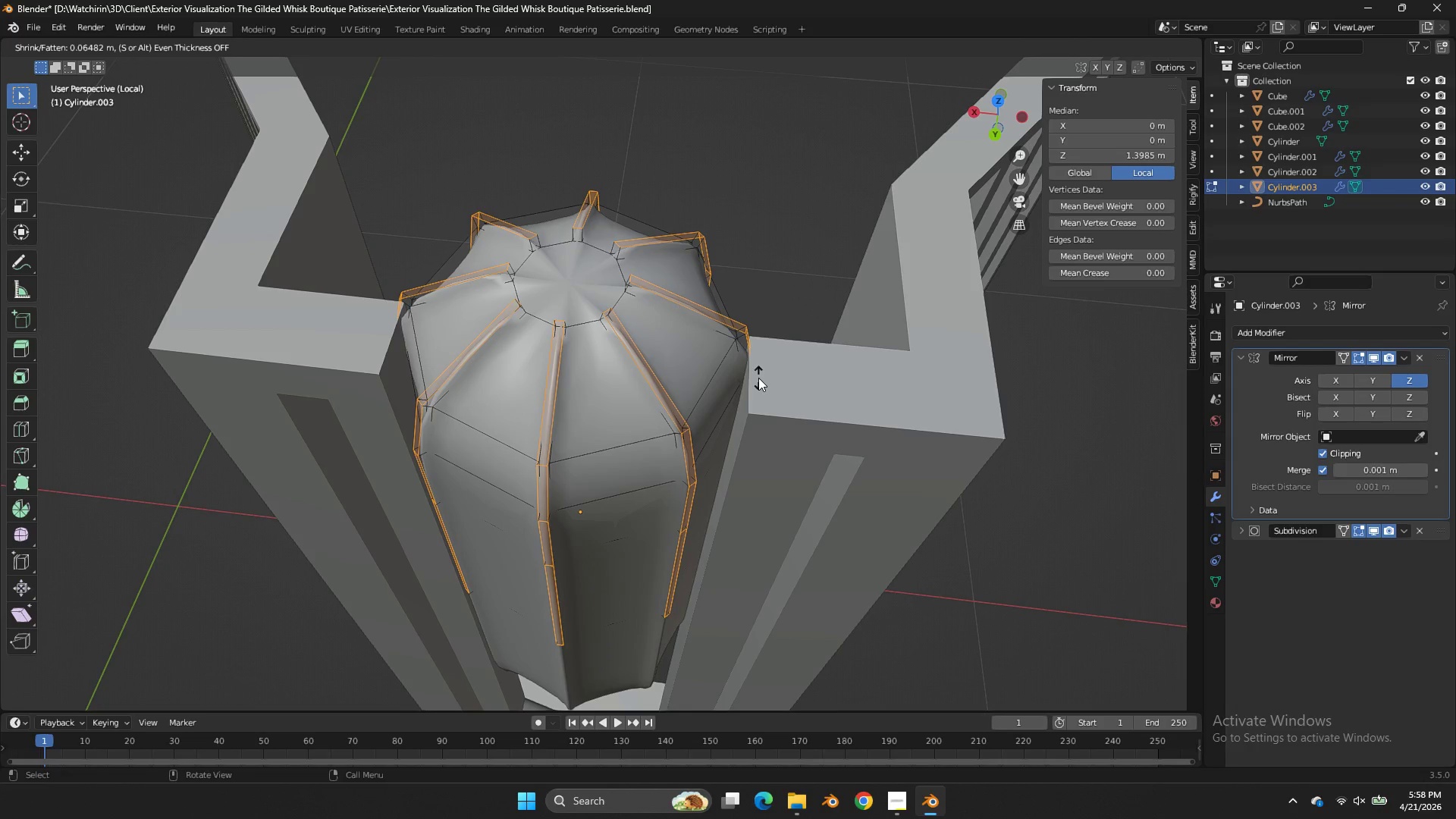 
left_click([758, 378])
 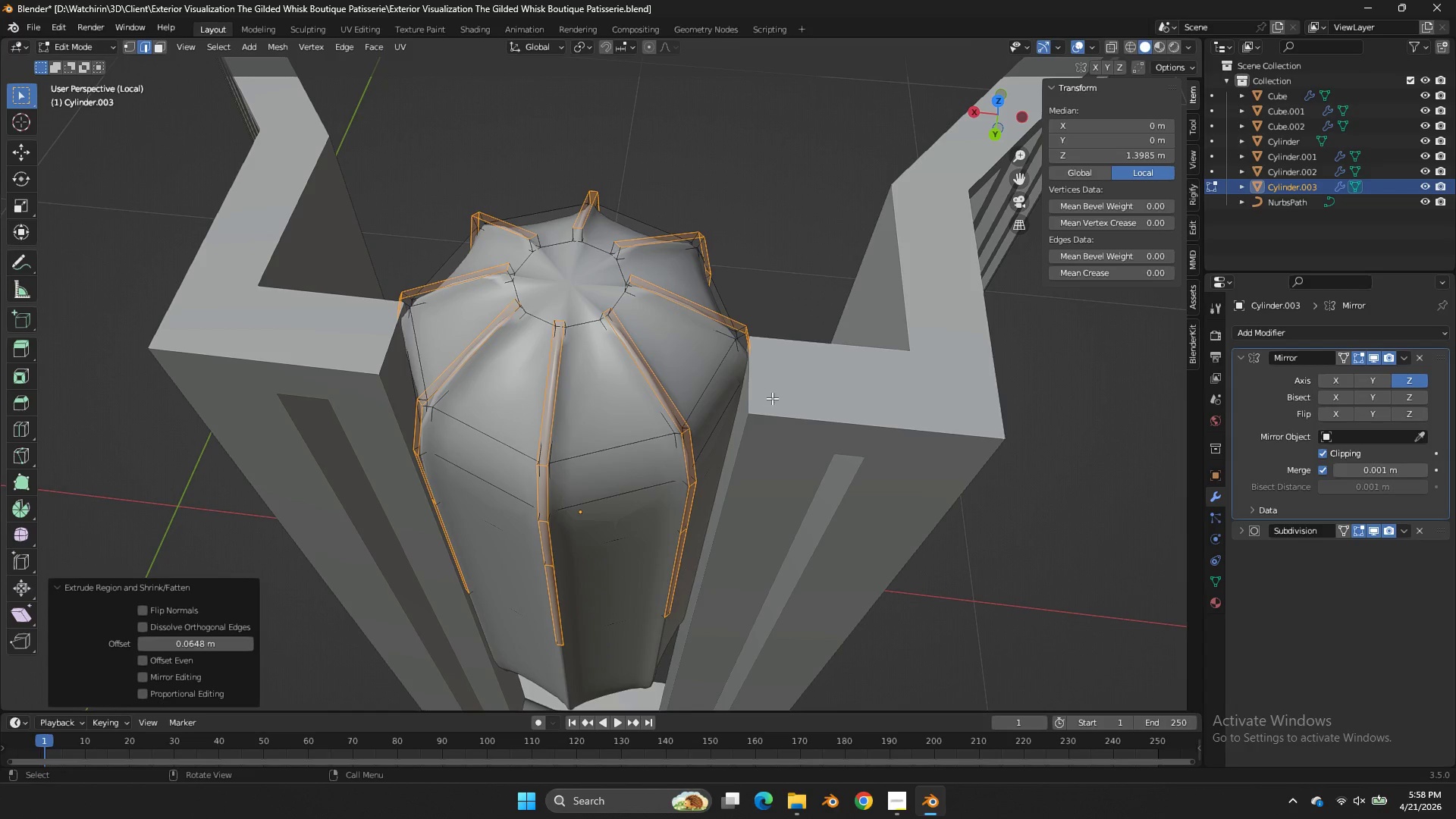 
key(Control+Z)
 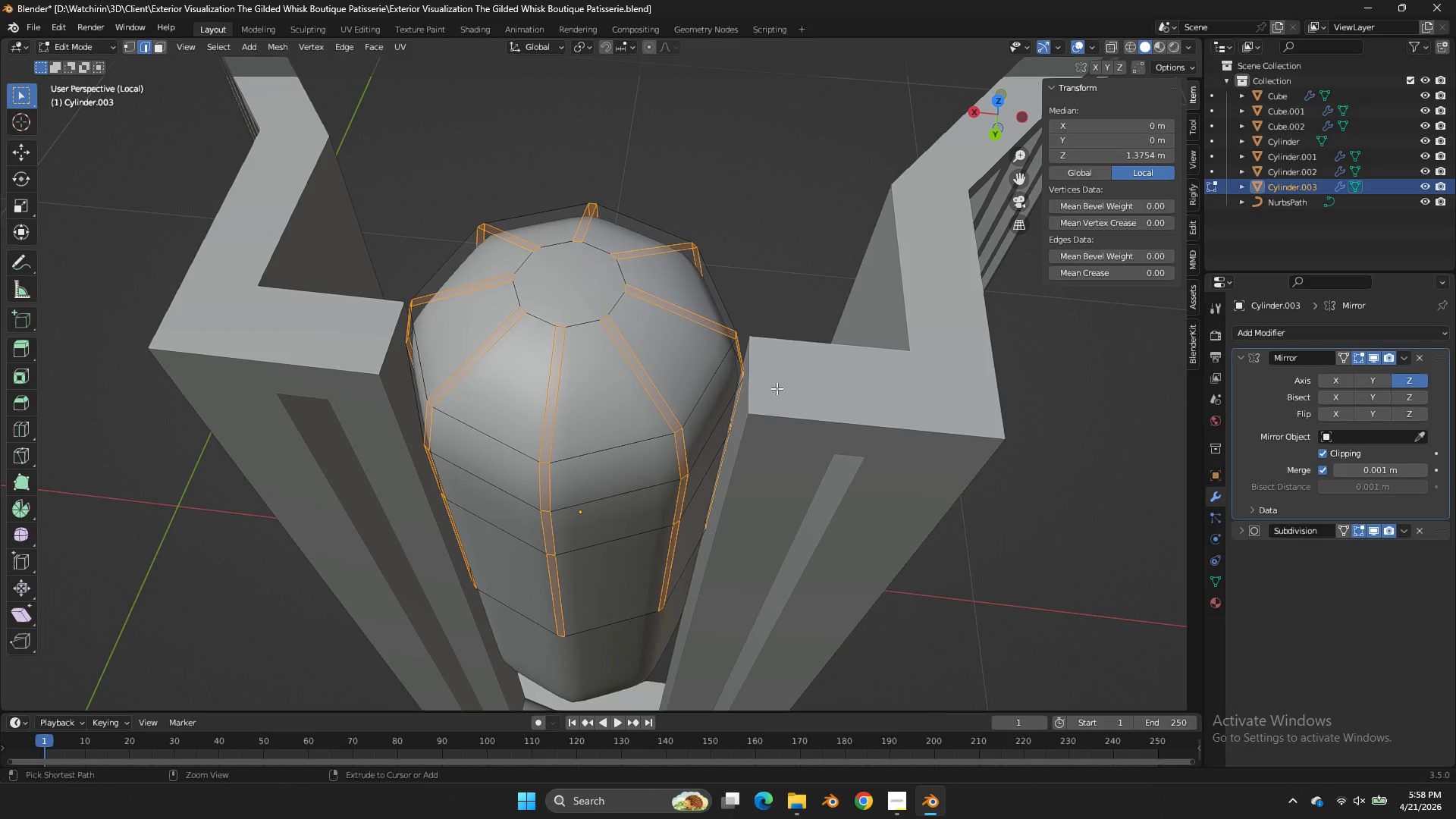 
key(Control+Z)
 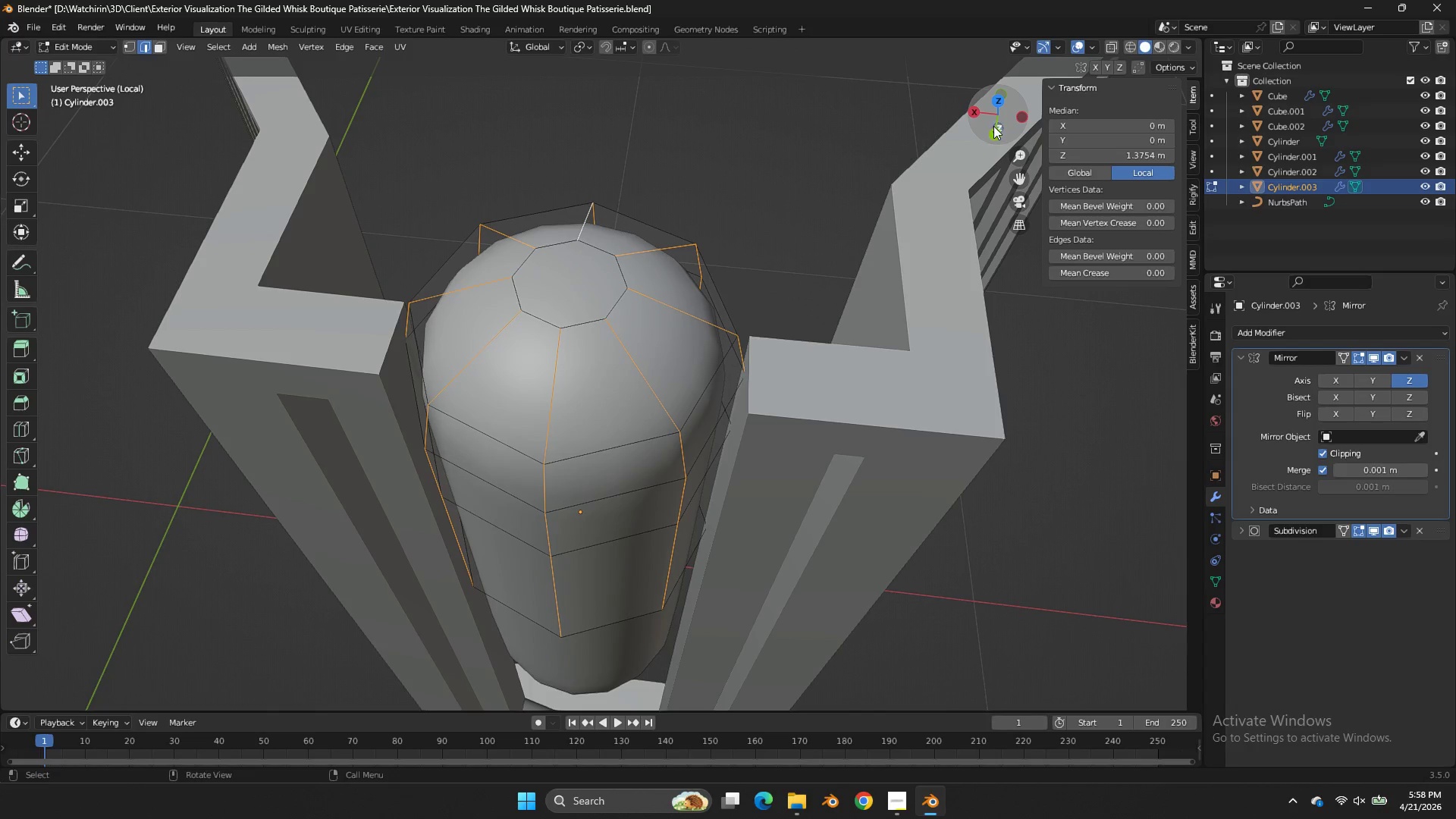 
left_click([995, 133])
 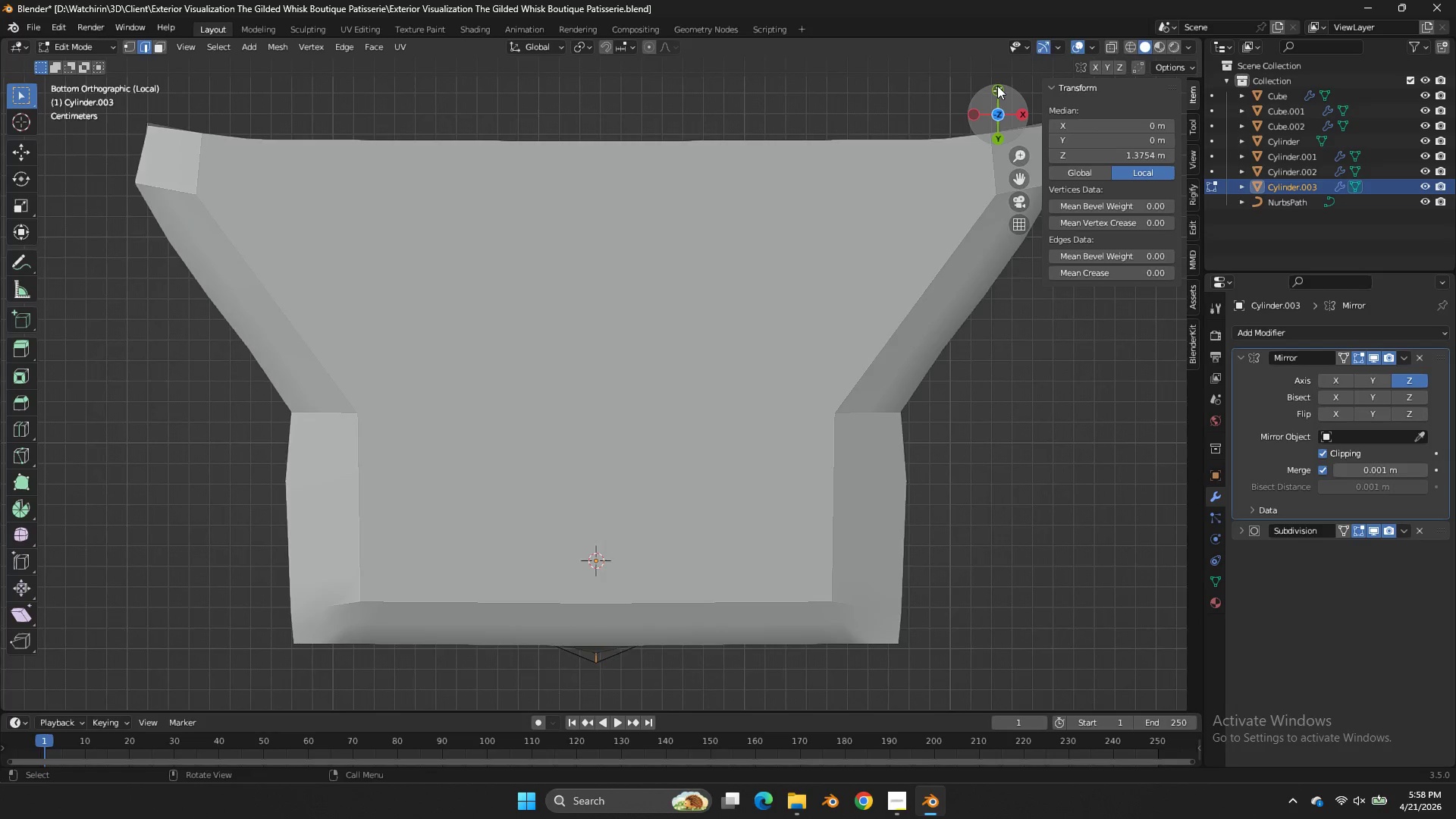 
double_click([997, 86])
 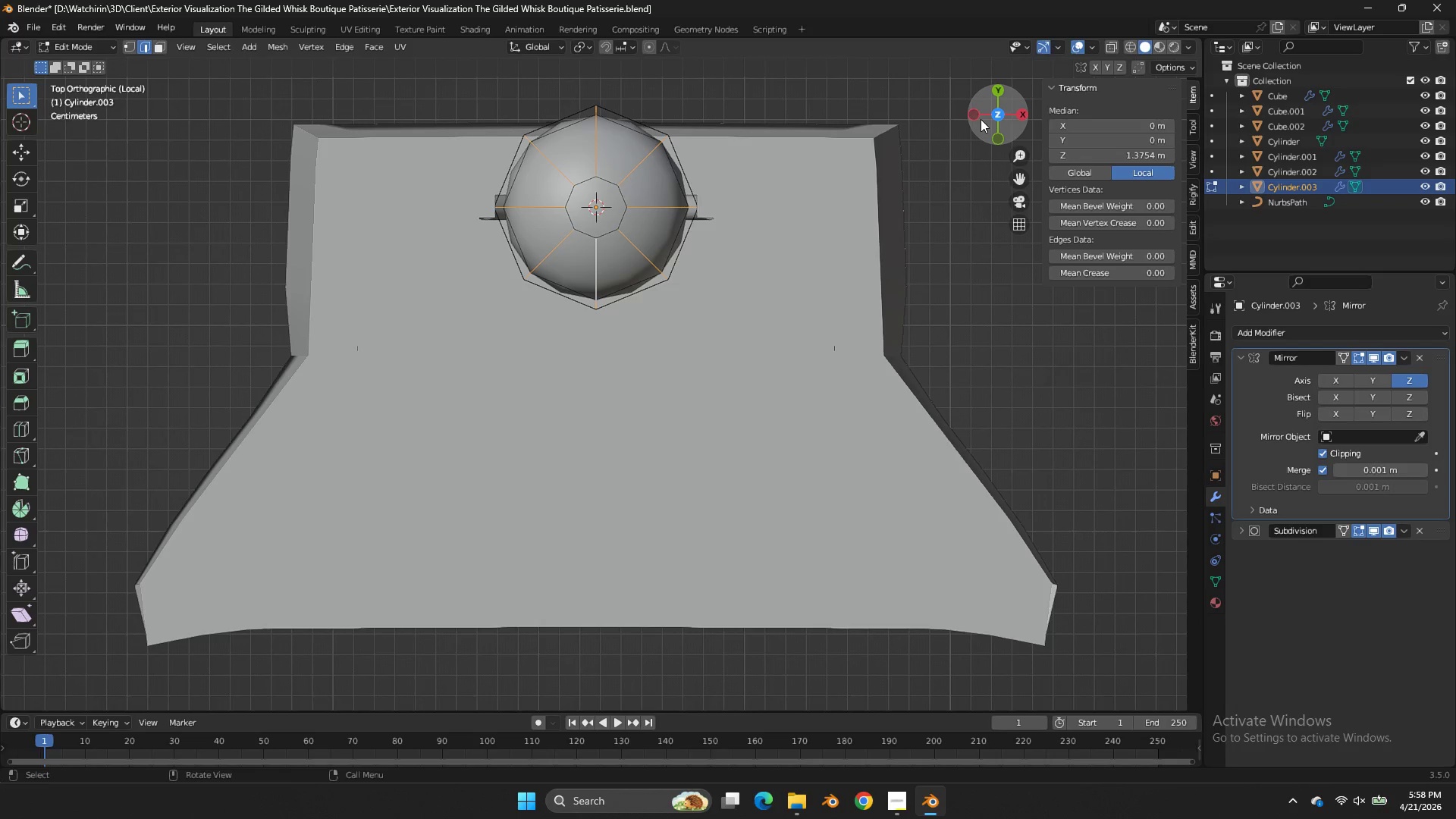 
left_click([975, 112])
 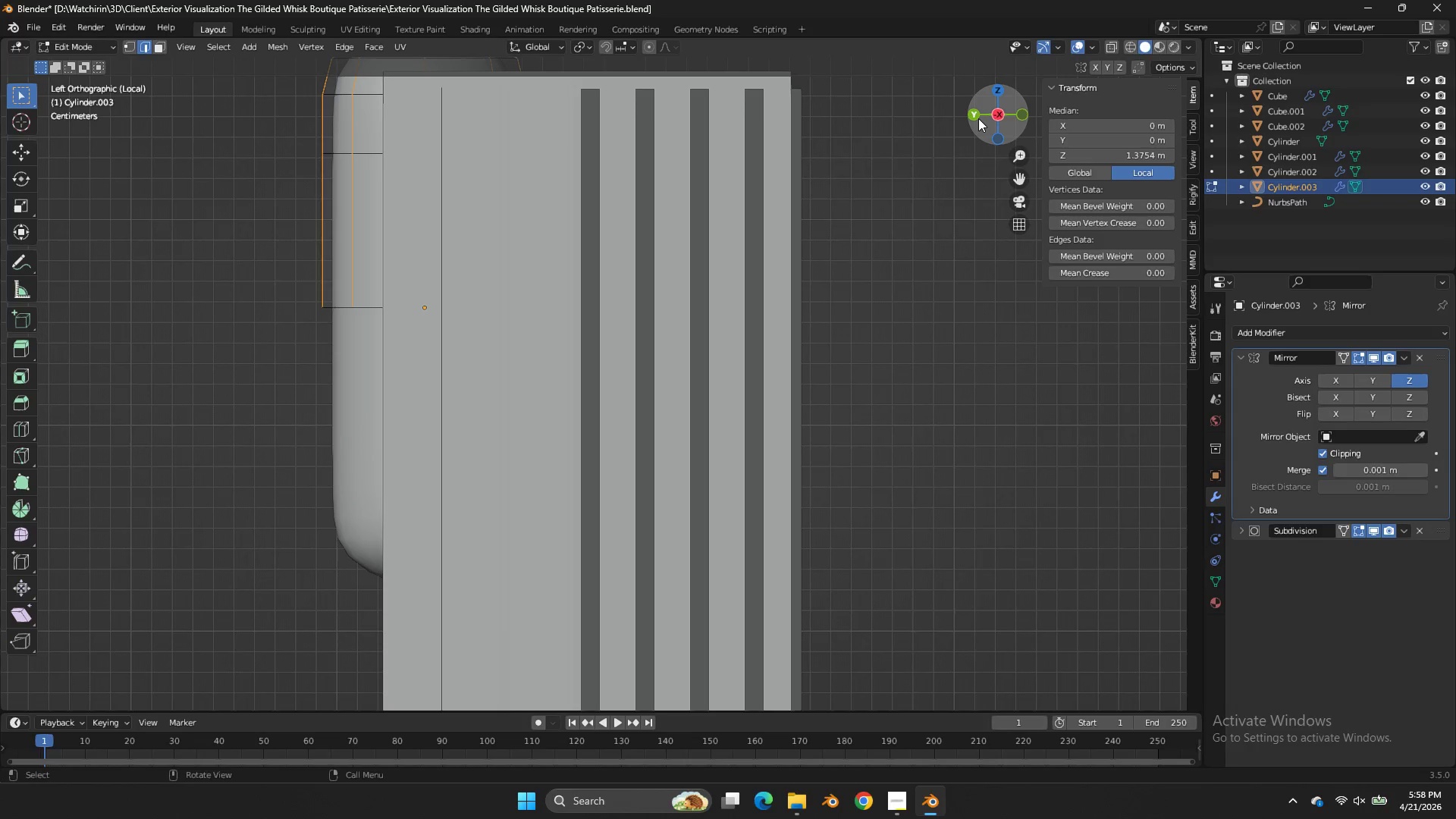 
left_click([975, 117])
 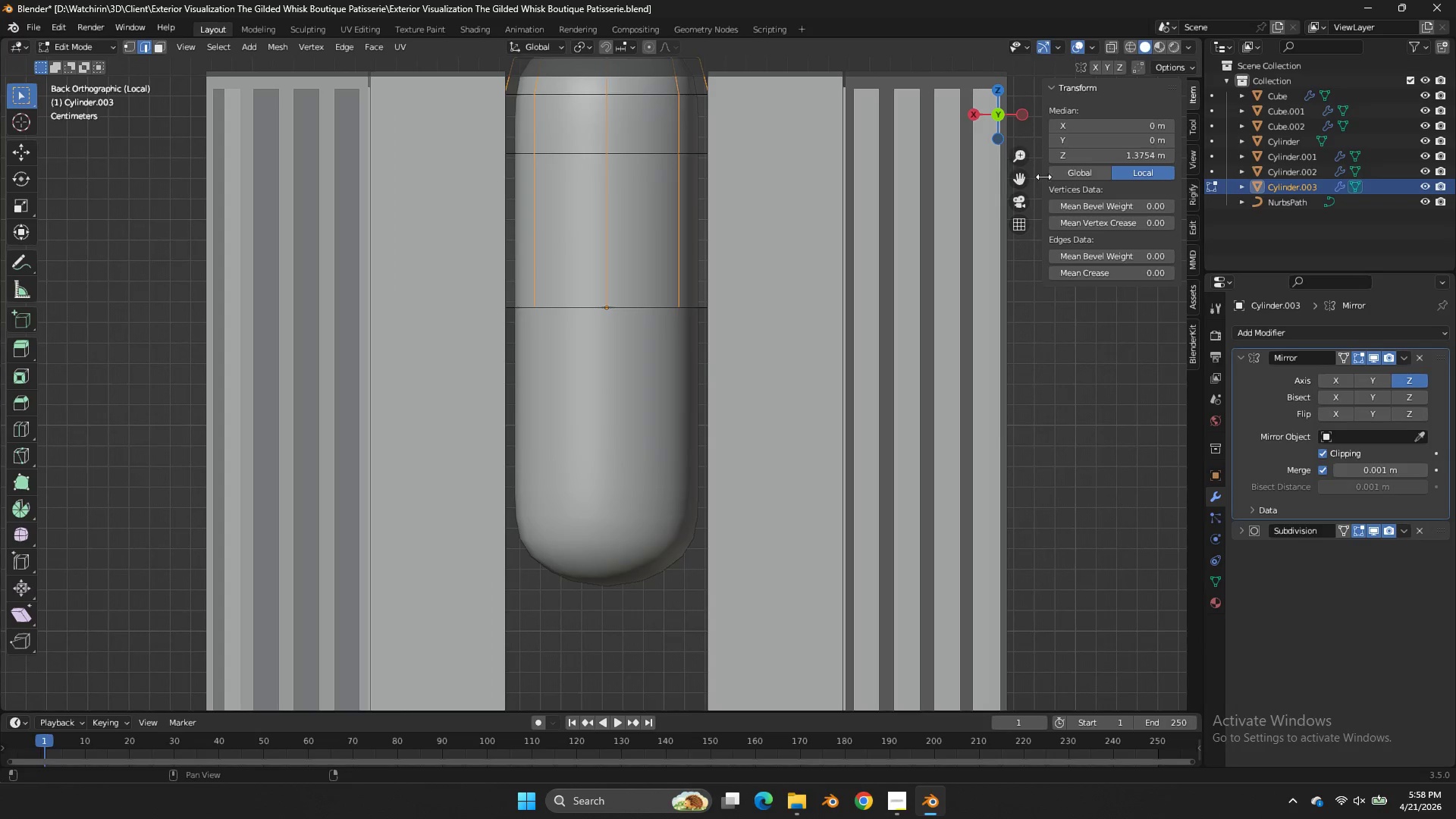 
key(Tab)
 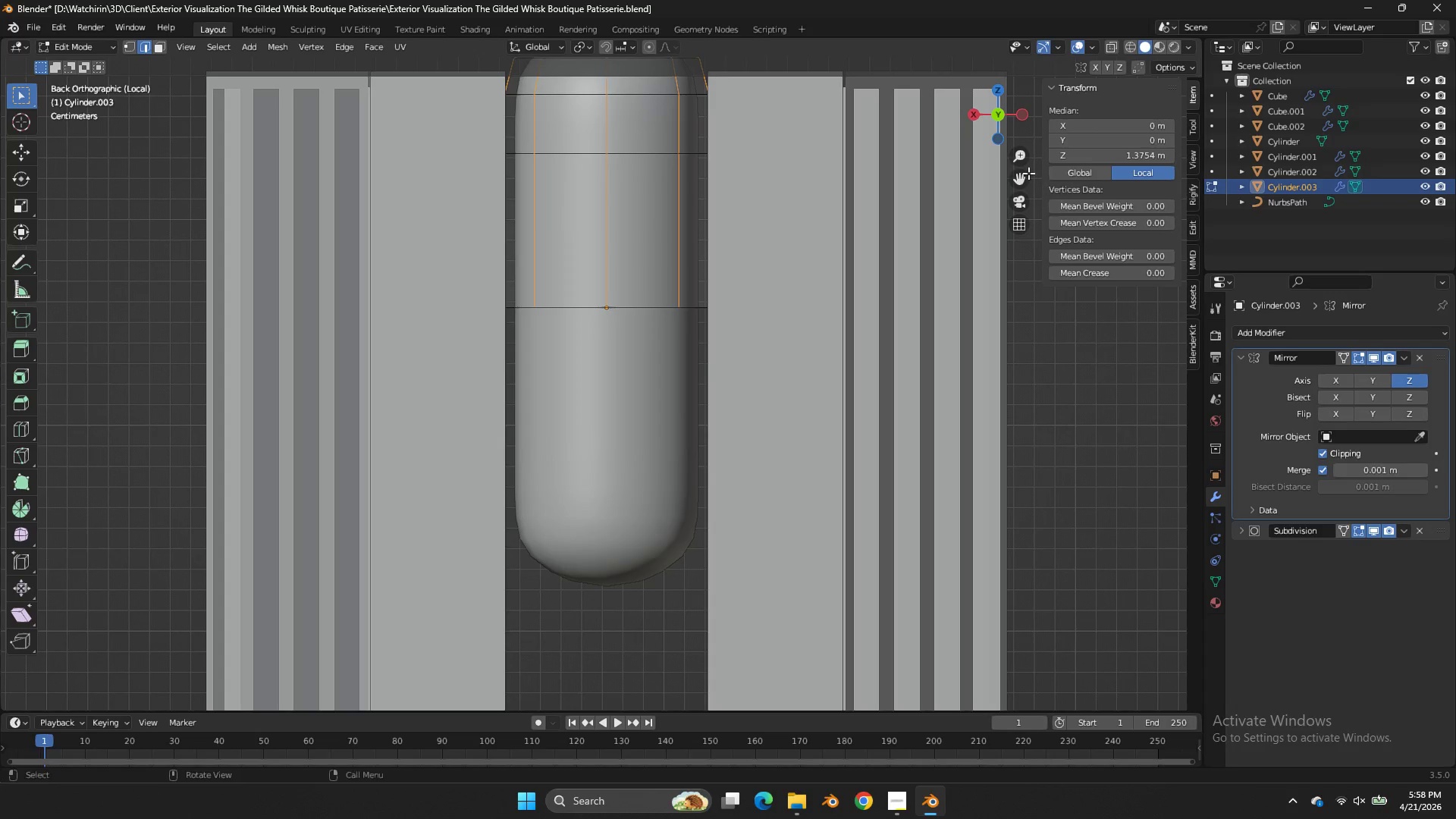 
left_click_drag(start_coordinate=[1019, 169], to_coordinate=[1035, 247])
 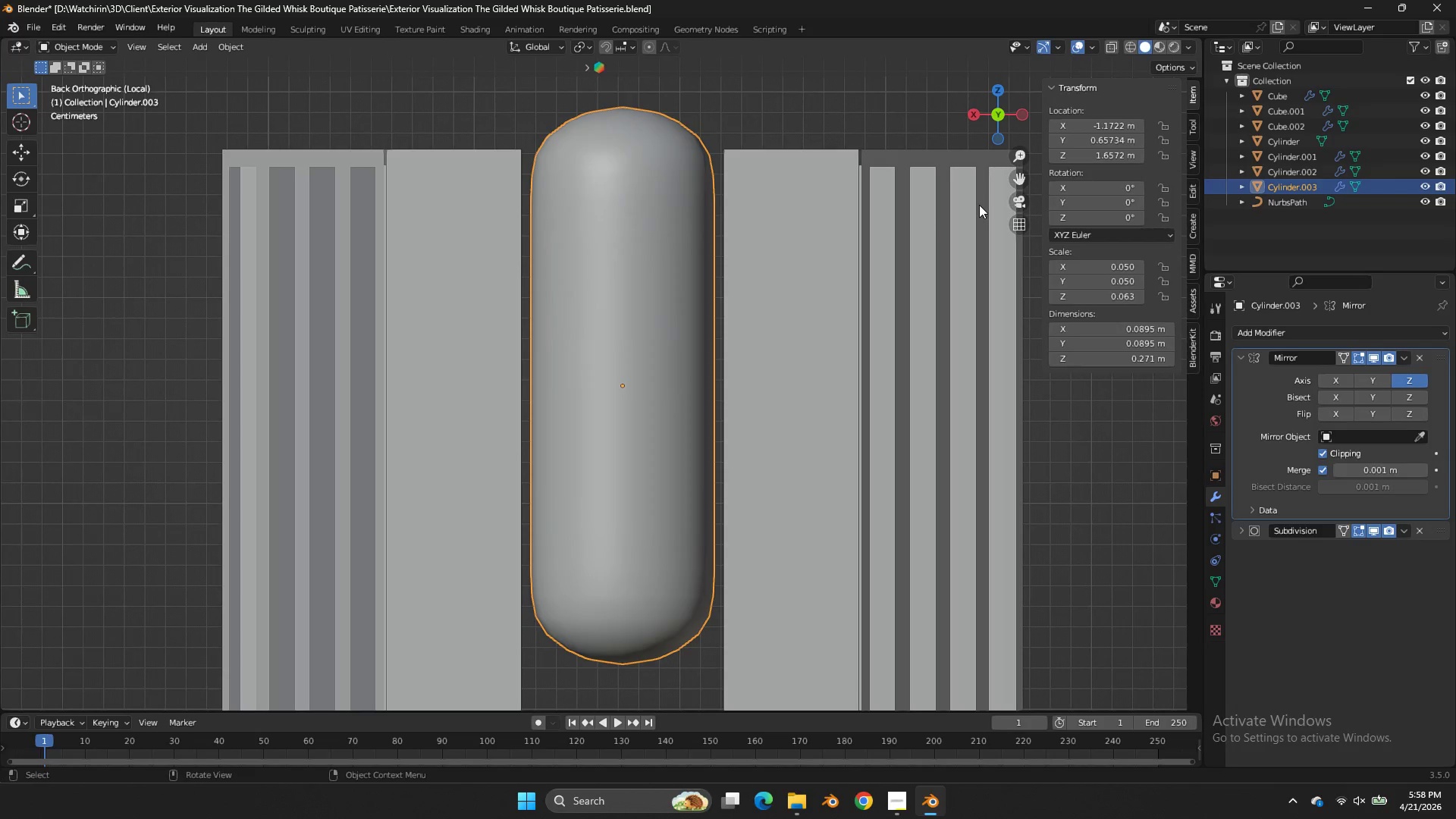 
key(Tab)
 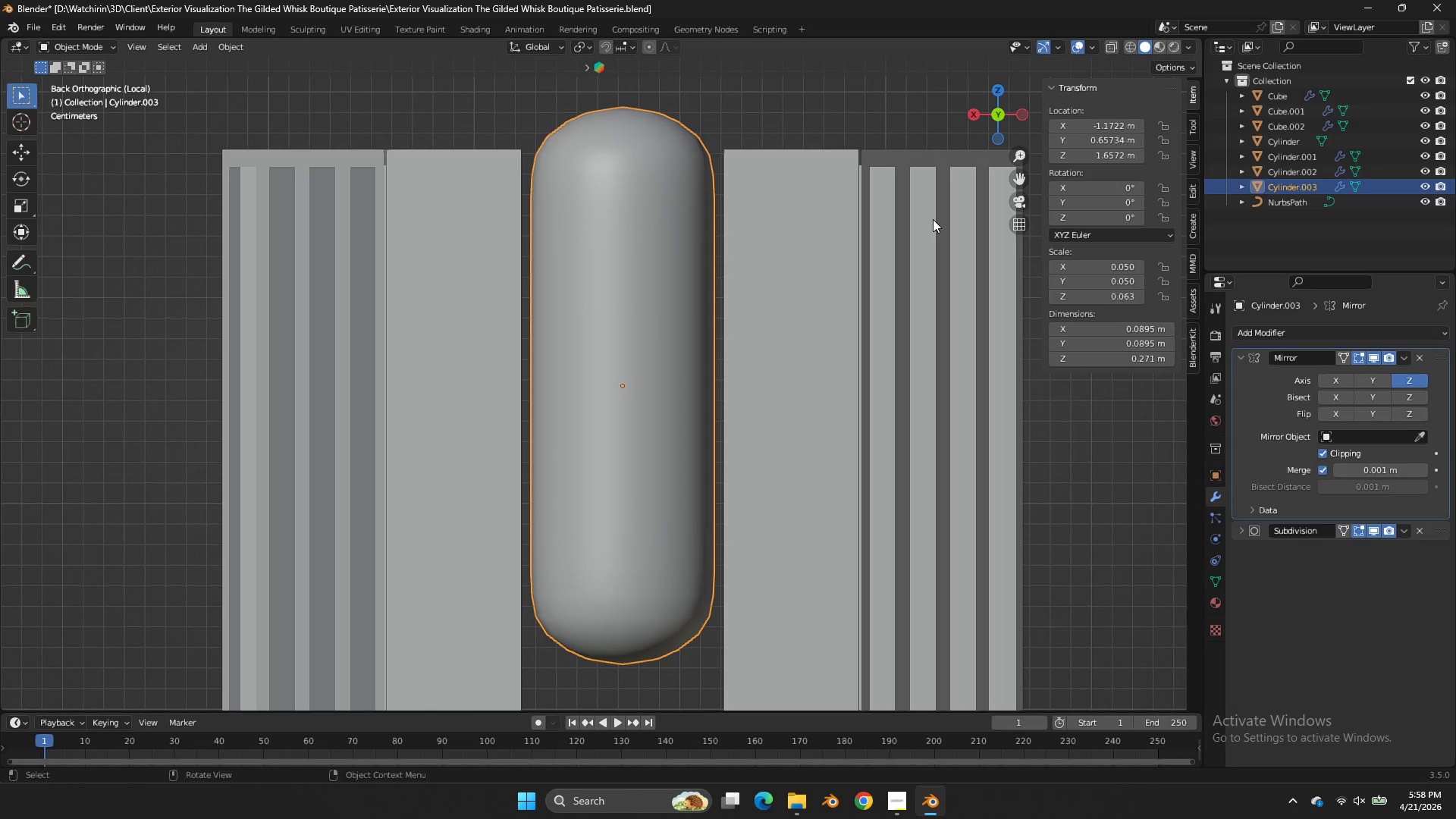 
key(Tab)
 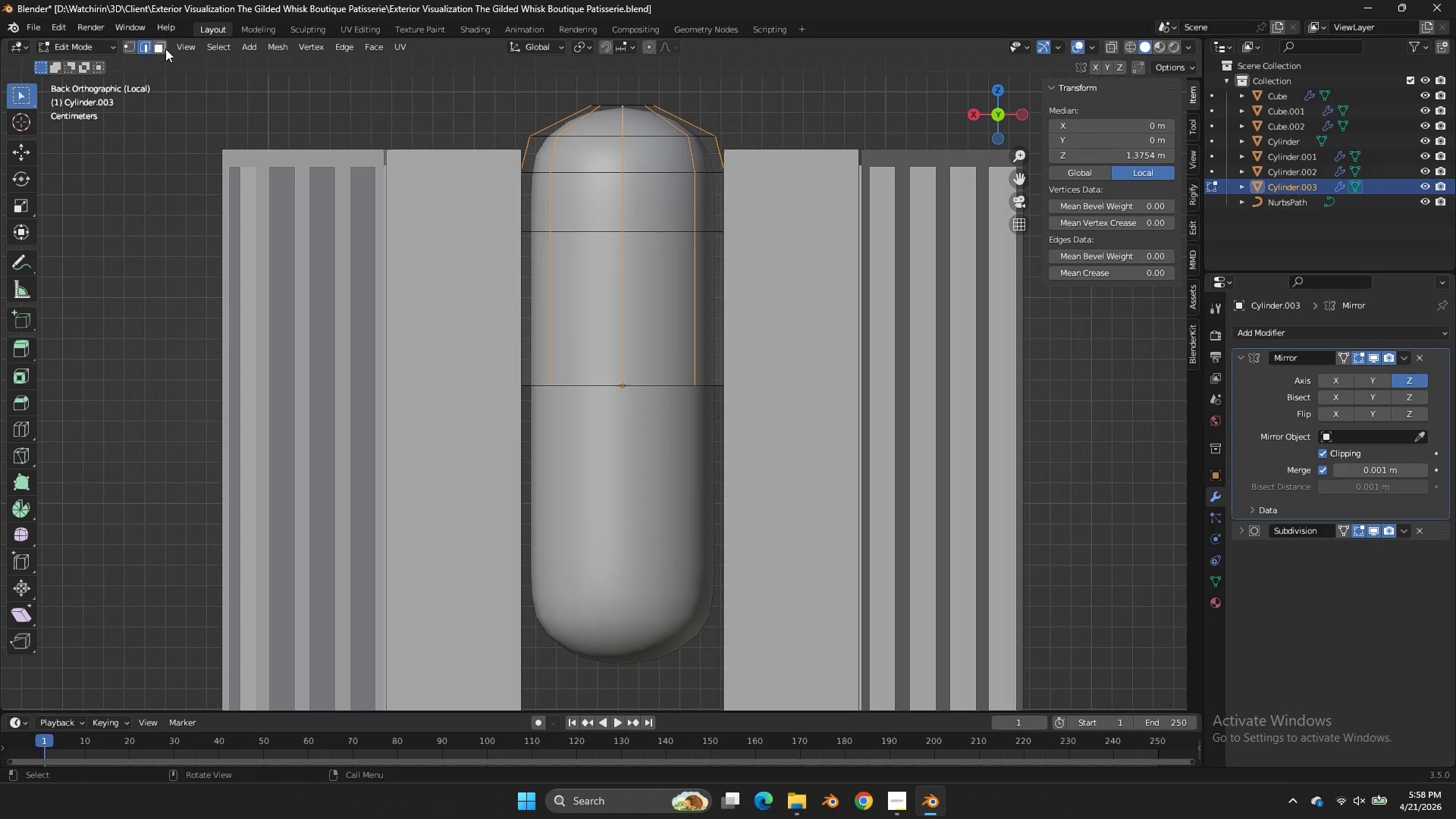 
left_click([165, 48])
 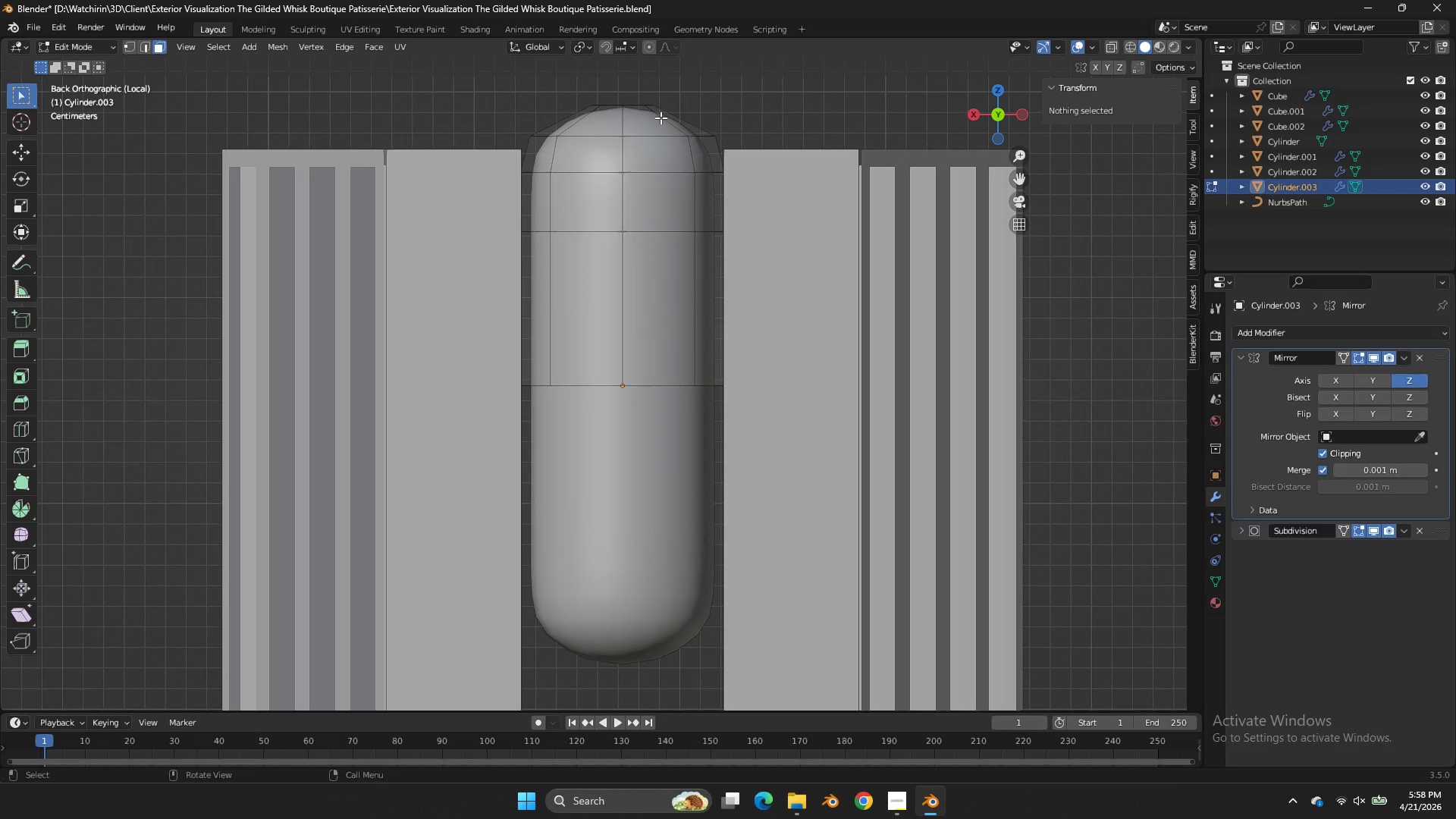 
key(Z)
 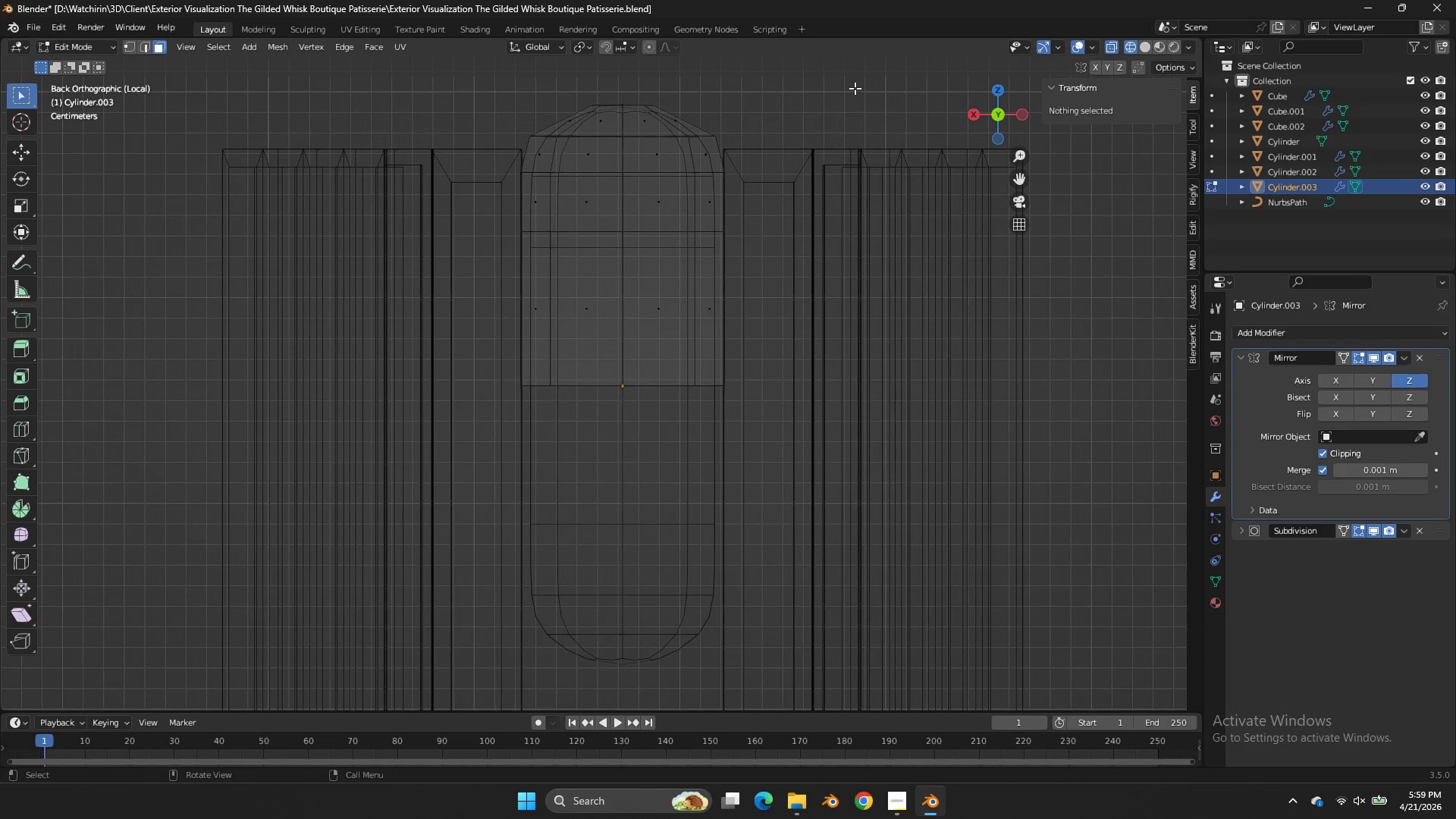 
left_click_drag(start_coordinate=[853, 87], to_coordinate=[417, 206])
 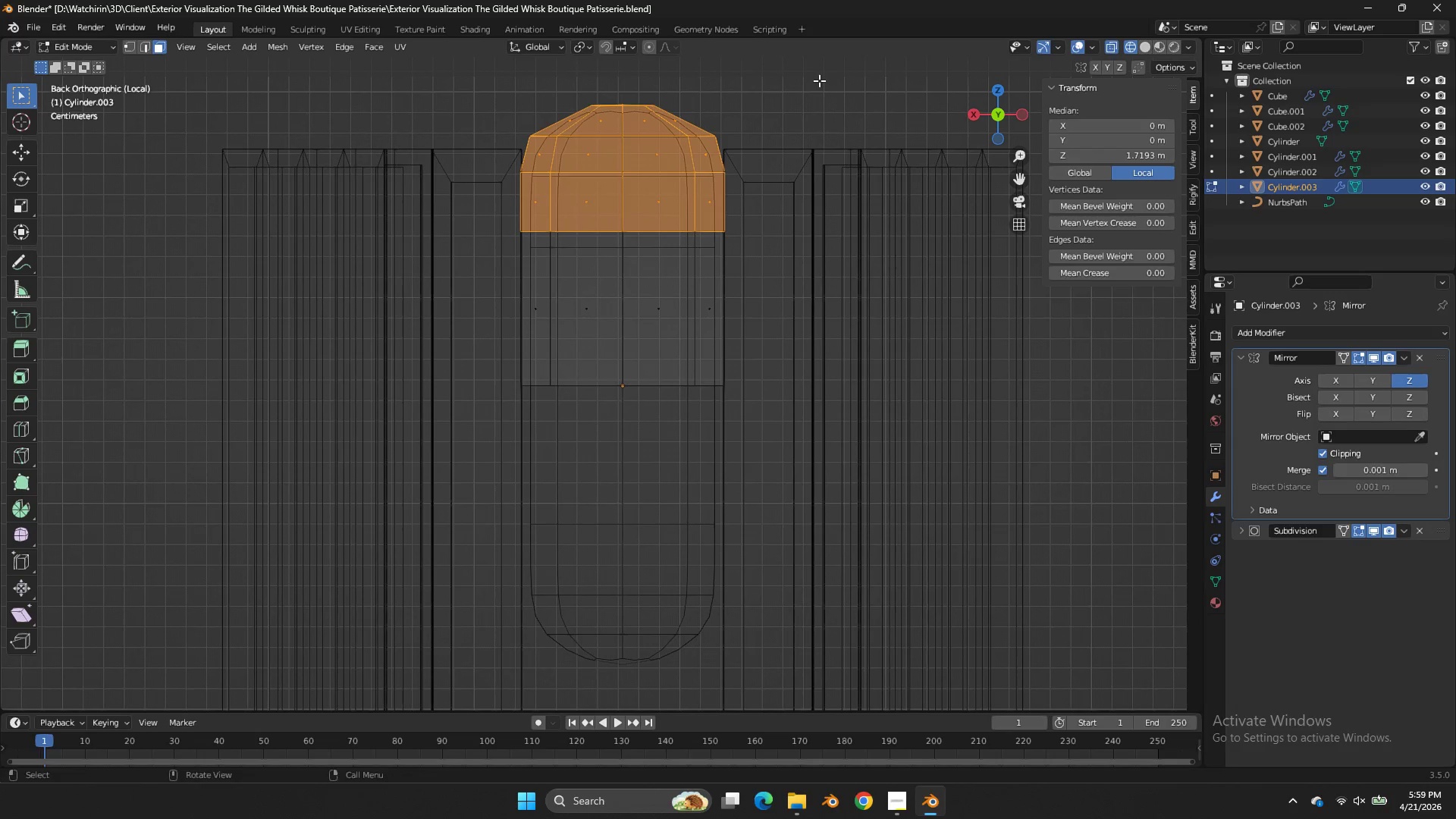 
left_click_drag(start_coordinate=[819, 80], to_coordinate=[422, 180])
 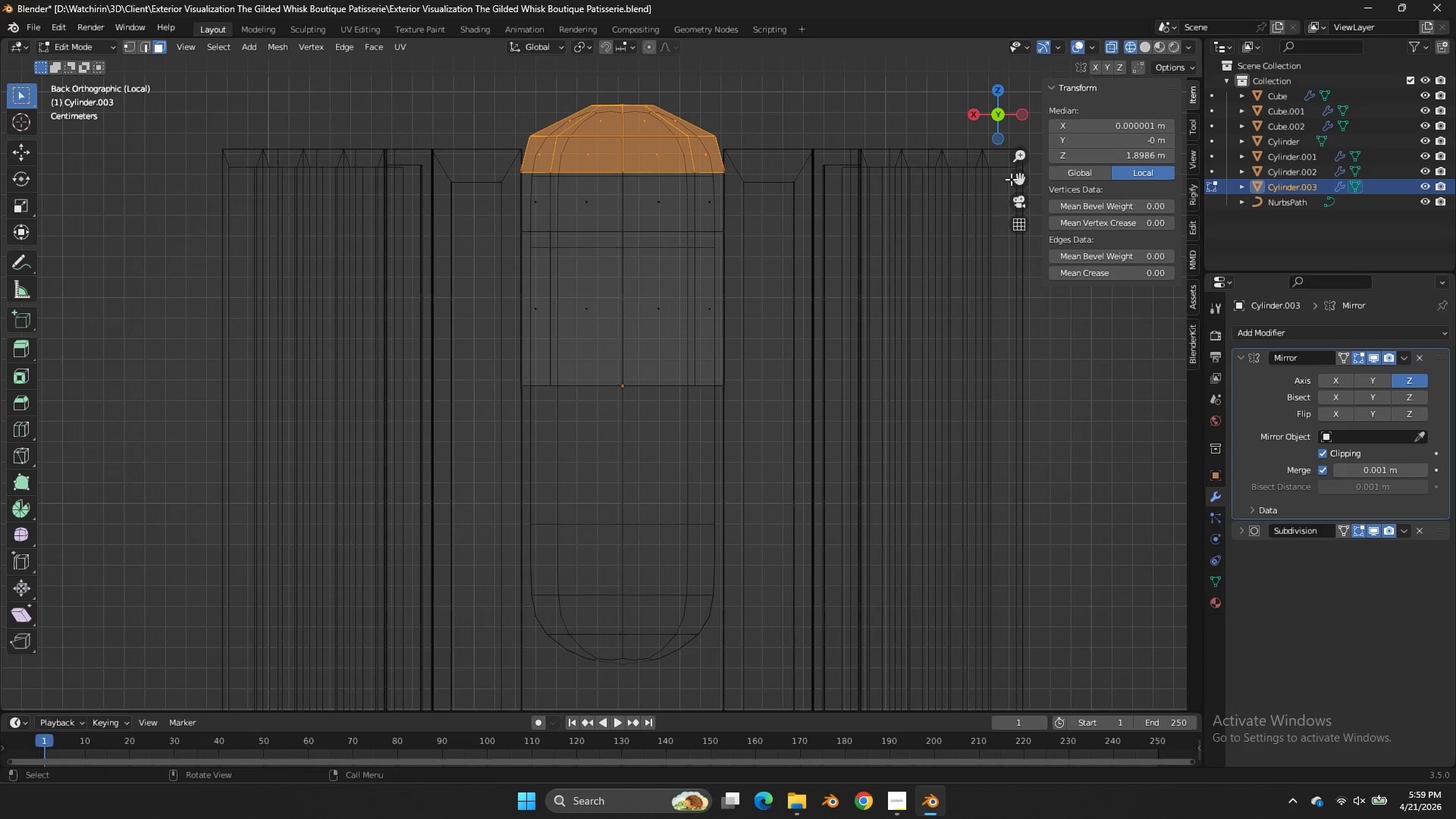 
mouse_move([1014, 183])
 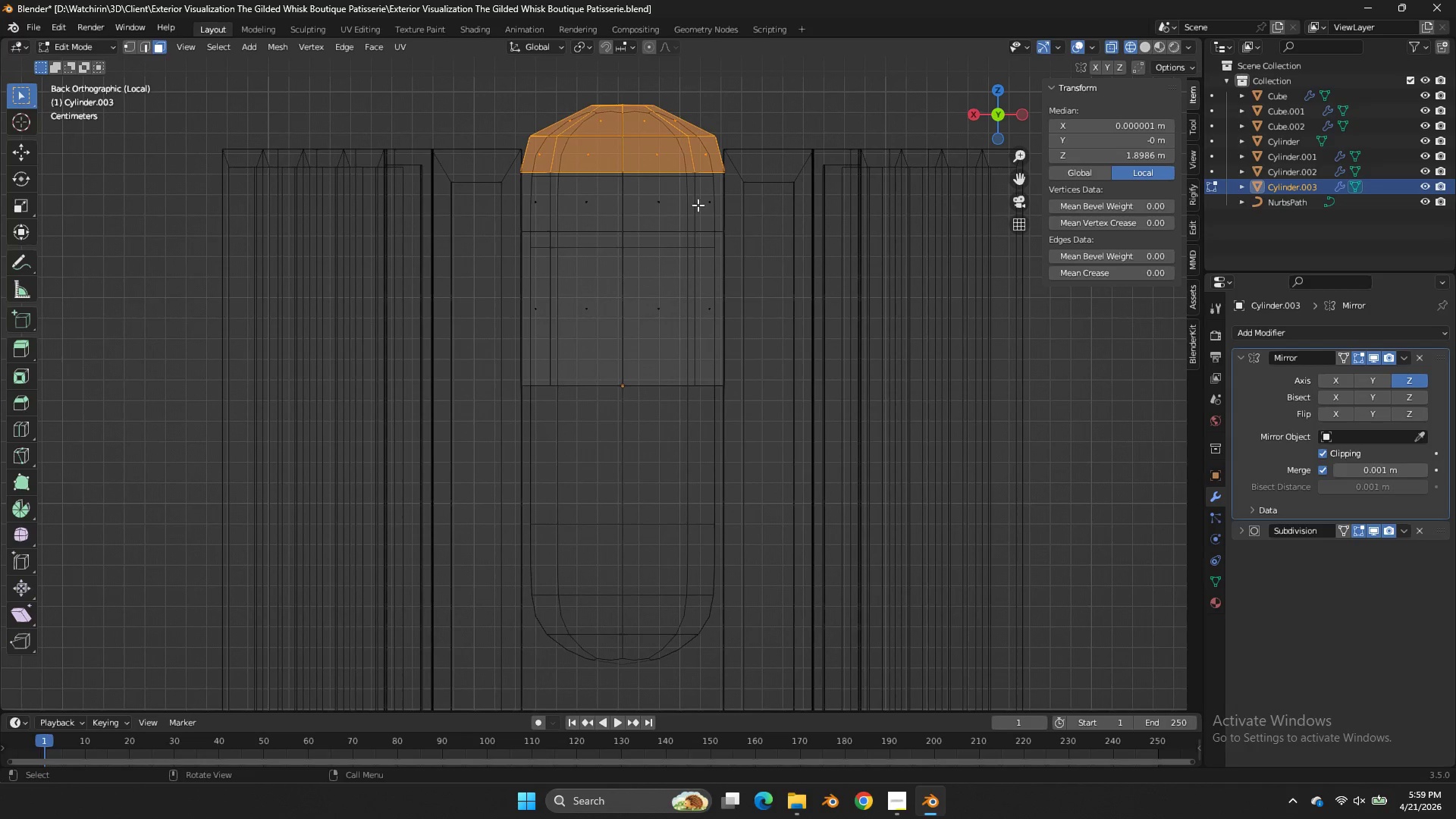 
key(Z)
 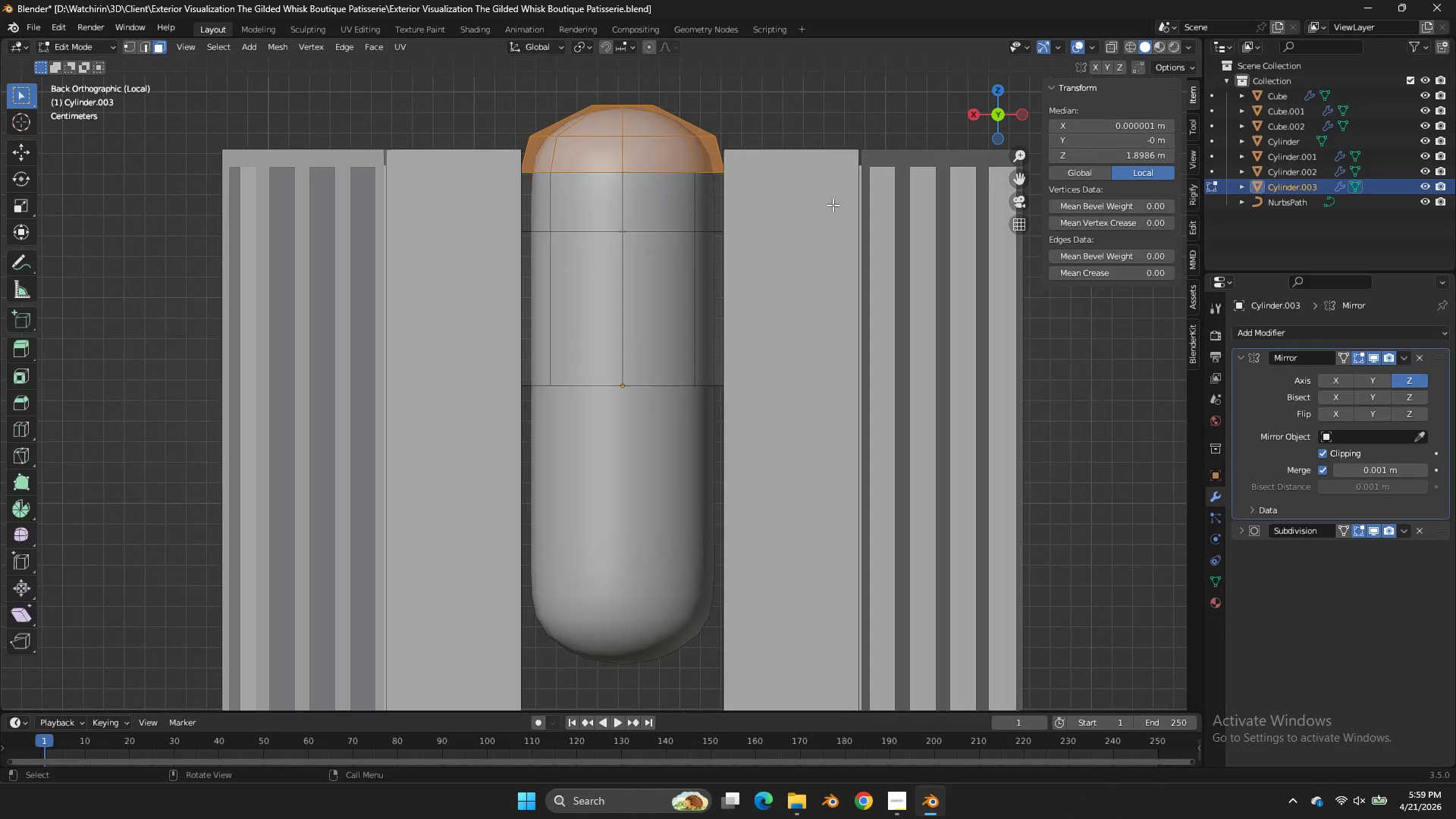 
key(Tab)
 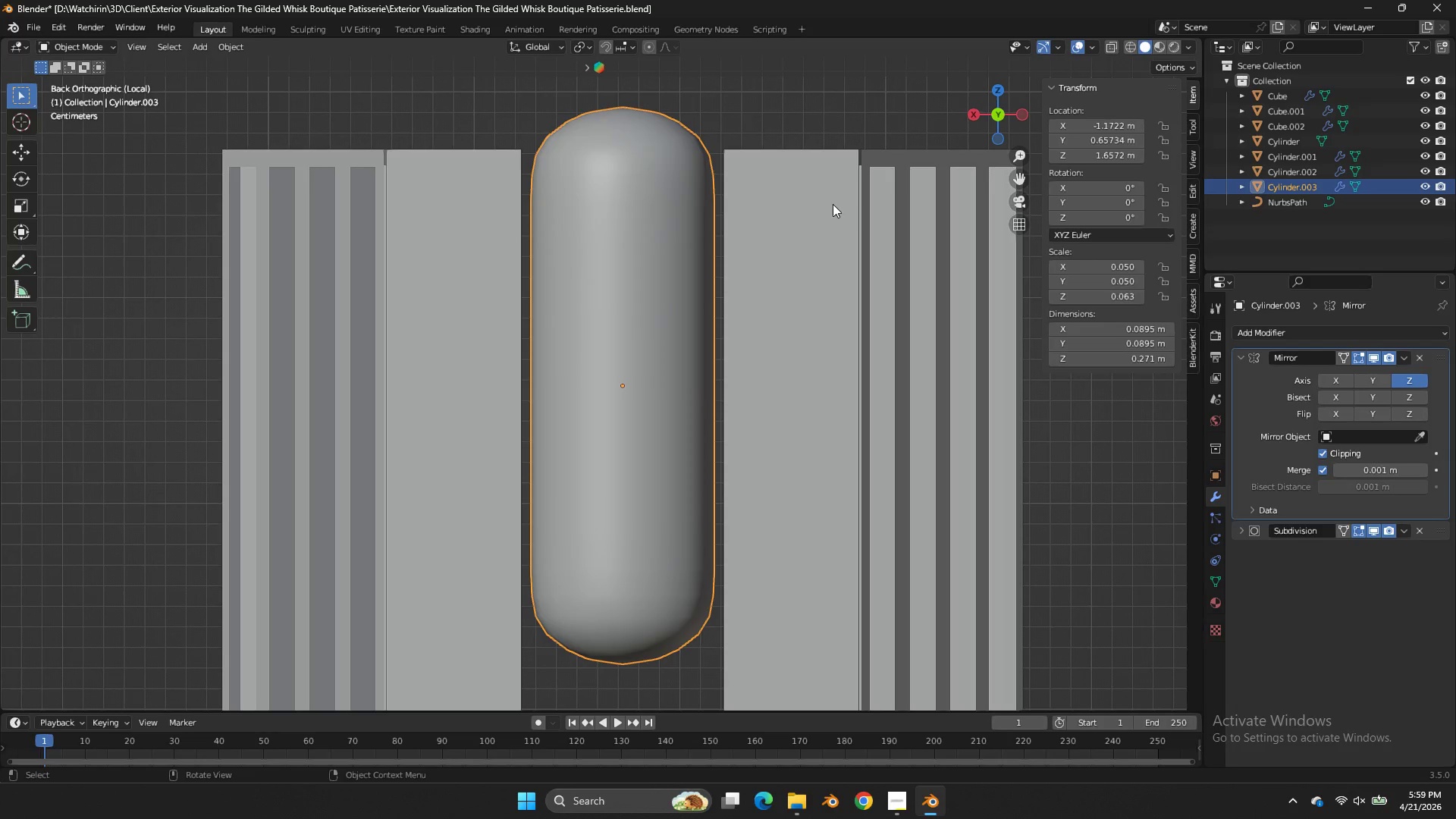 
key(Tab)
 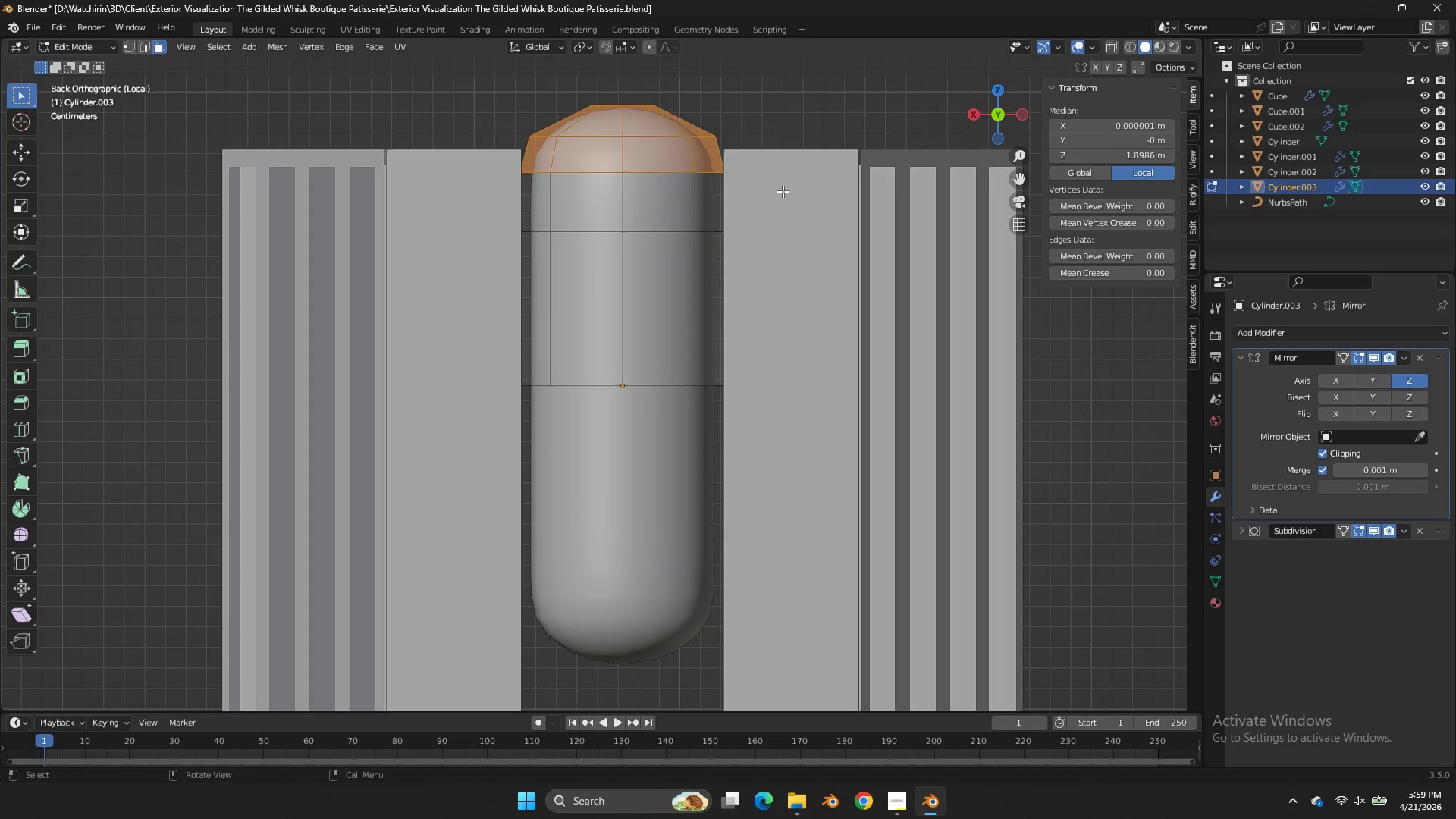 
key(E)
 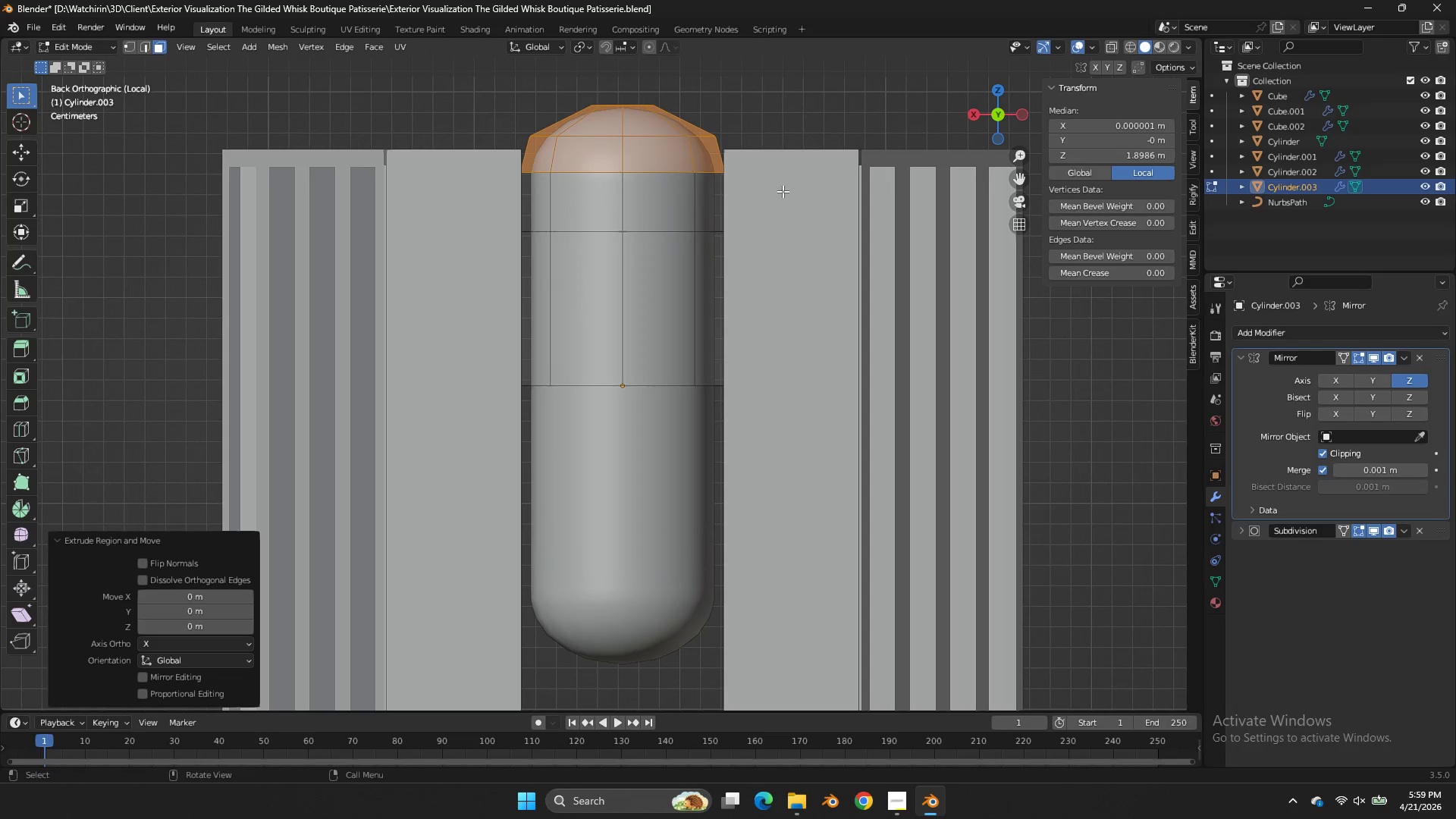 
right_click([783, 191])
 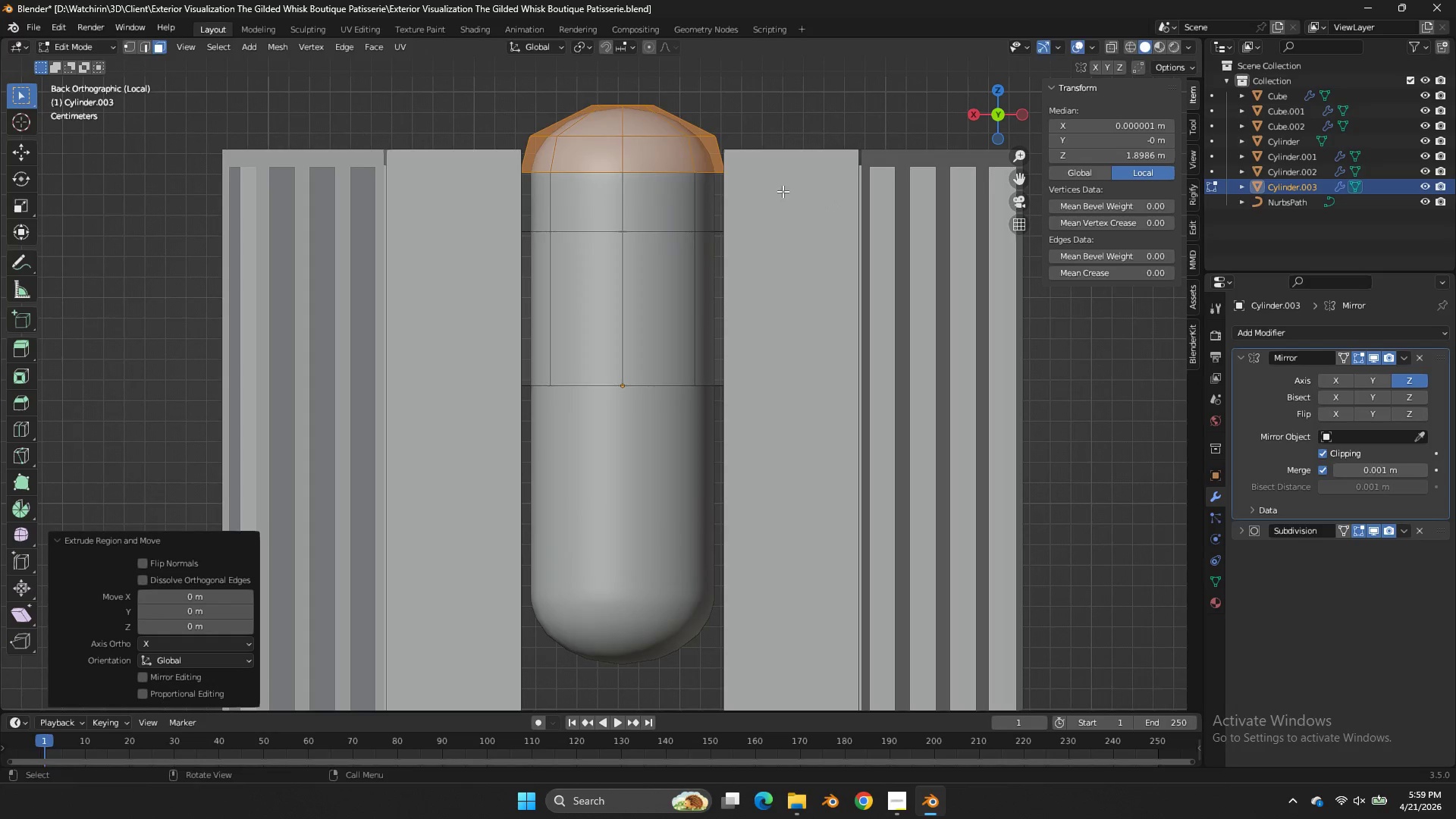 
key(S)
 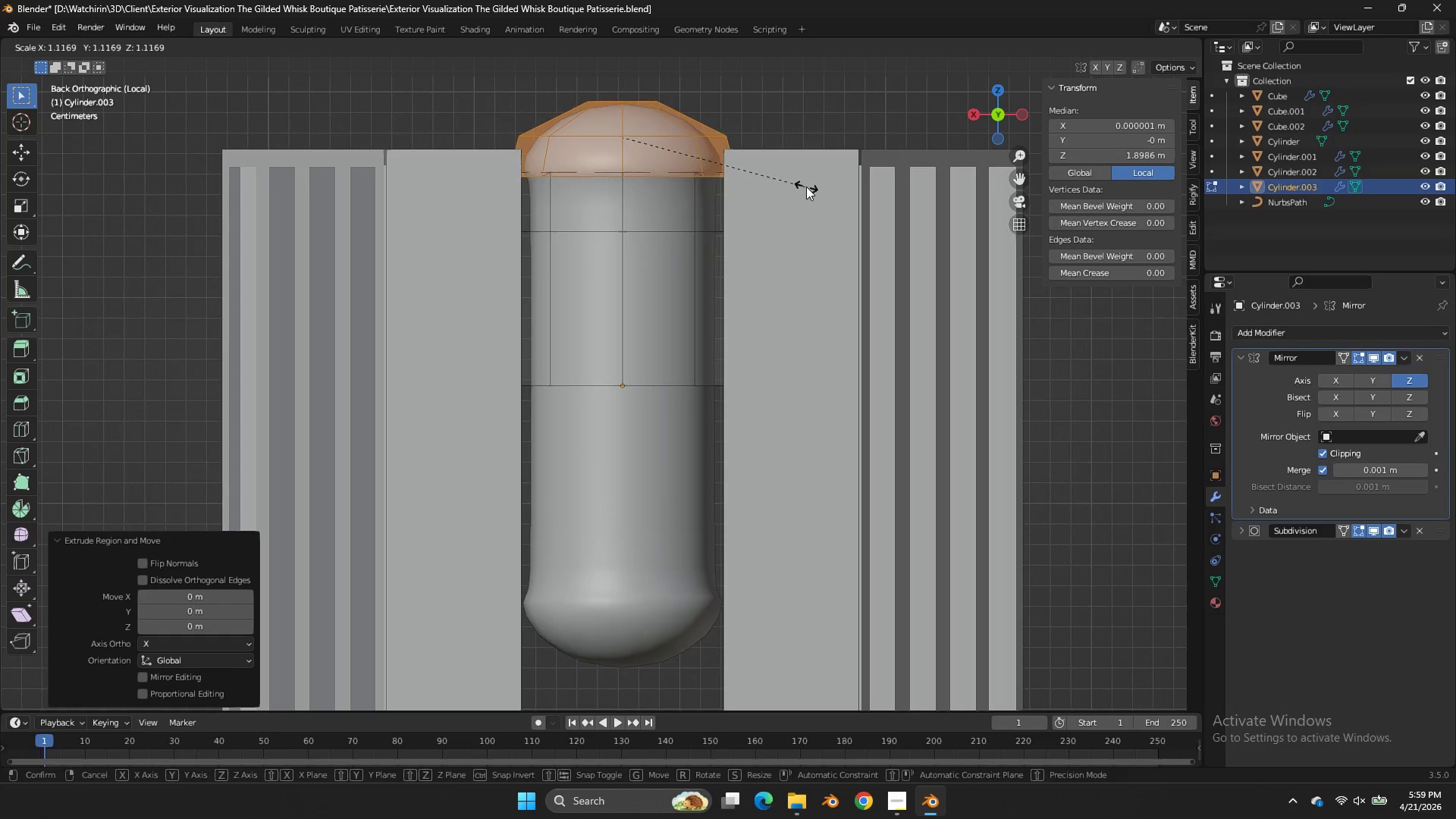 
left_click([806, 187])
 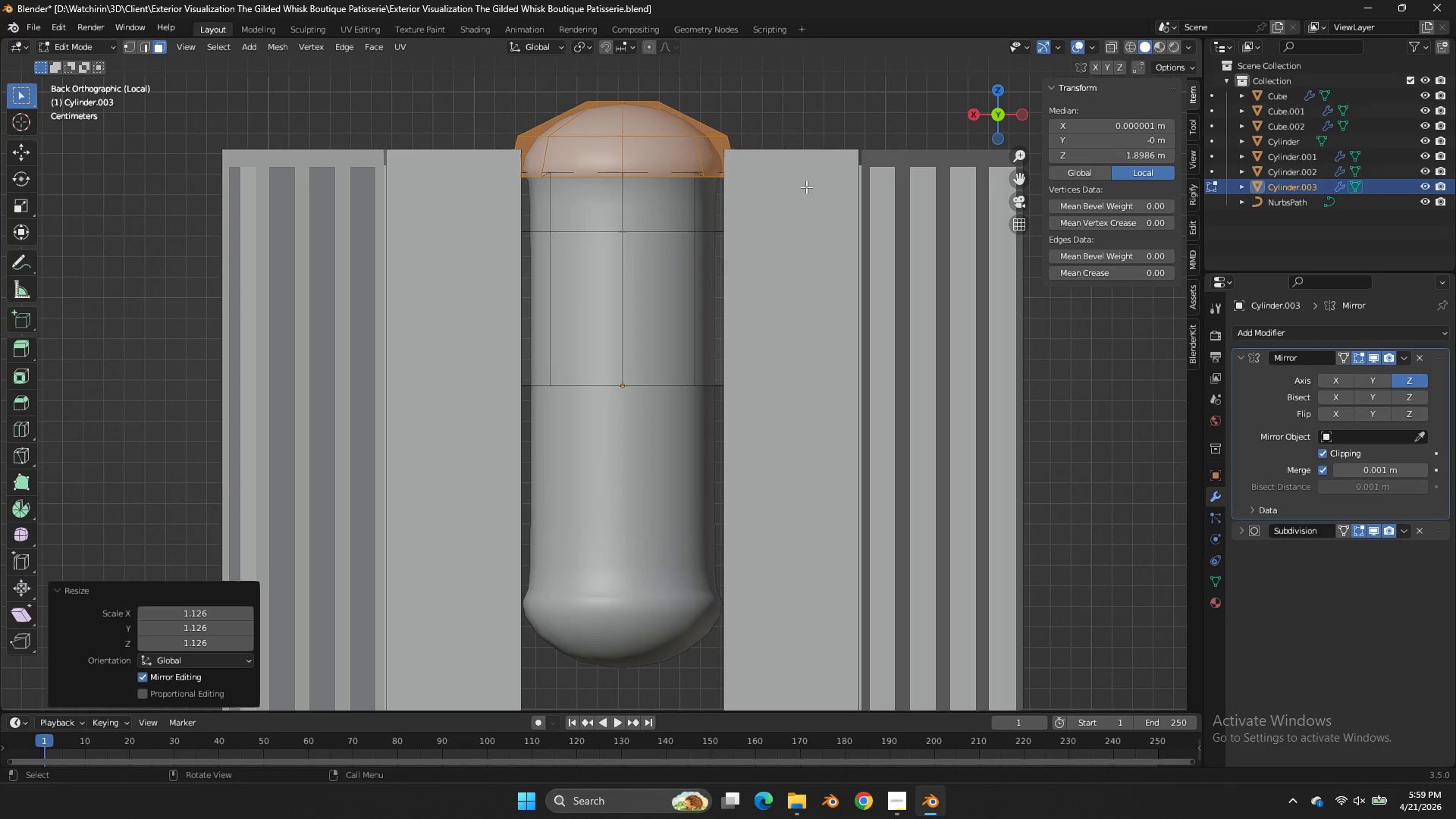 
key(Control+Z)
 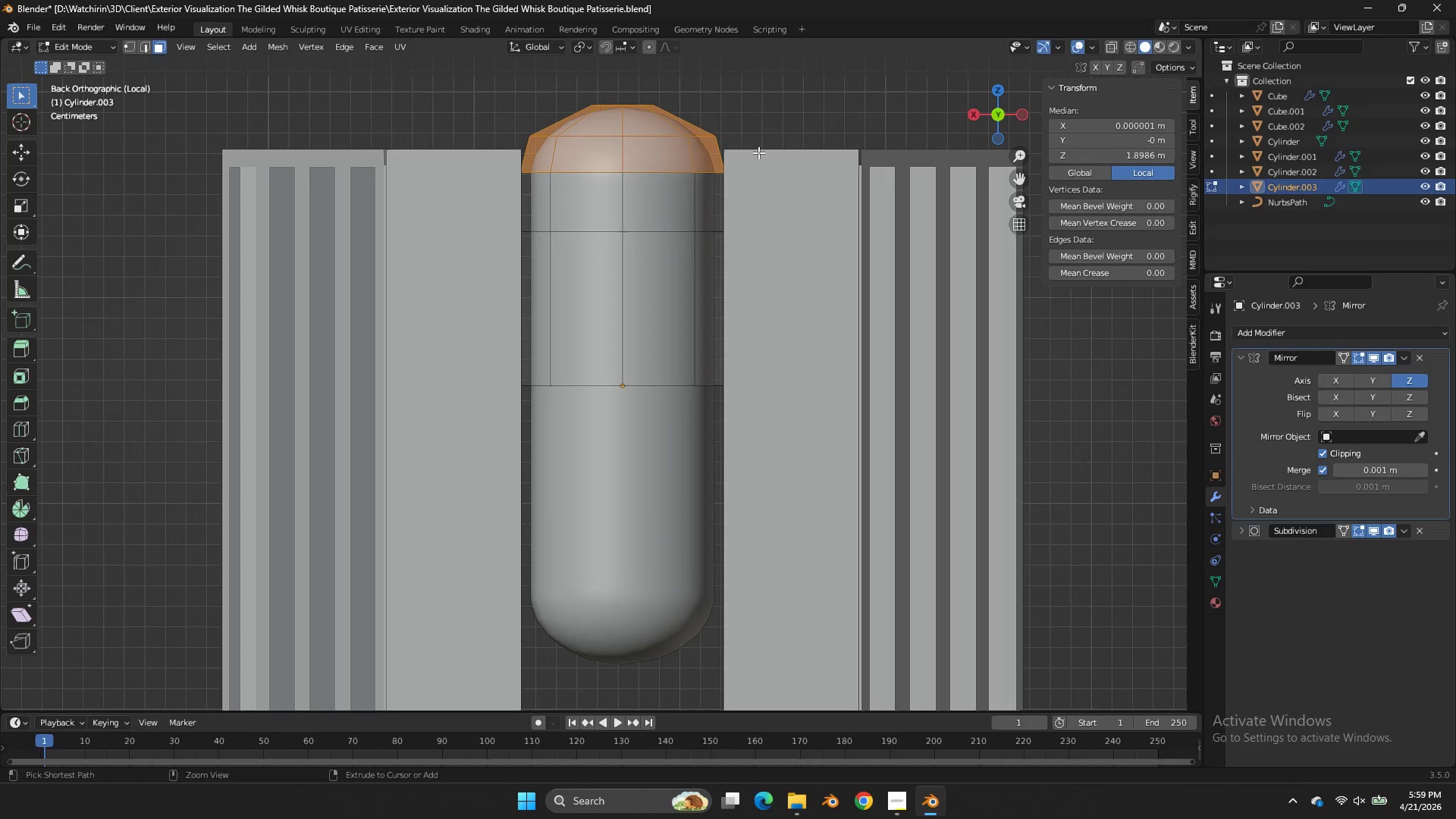 
key(Control+Z)
 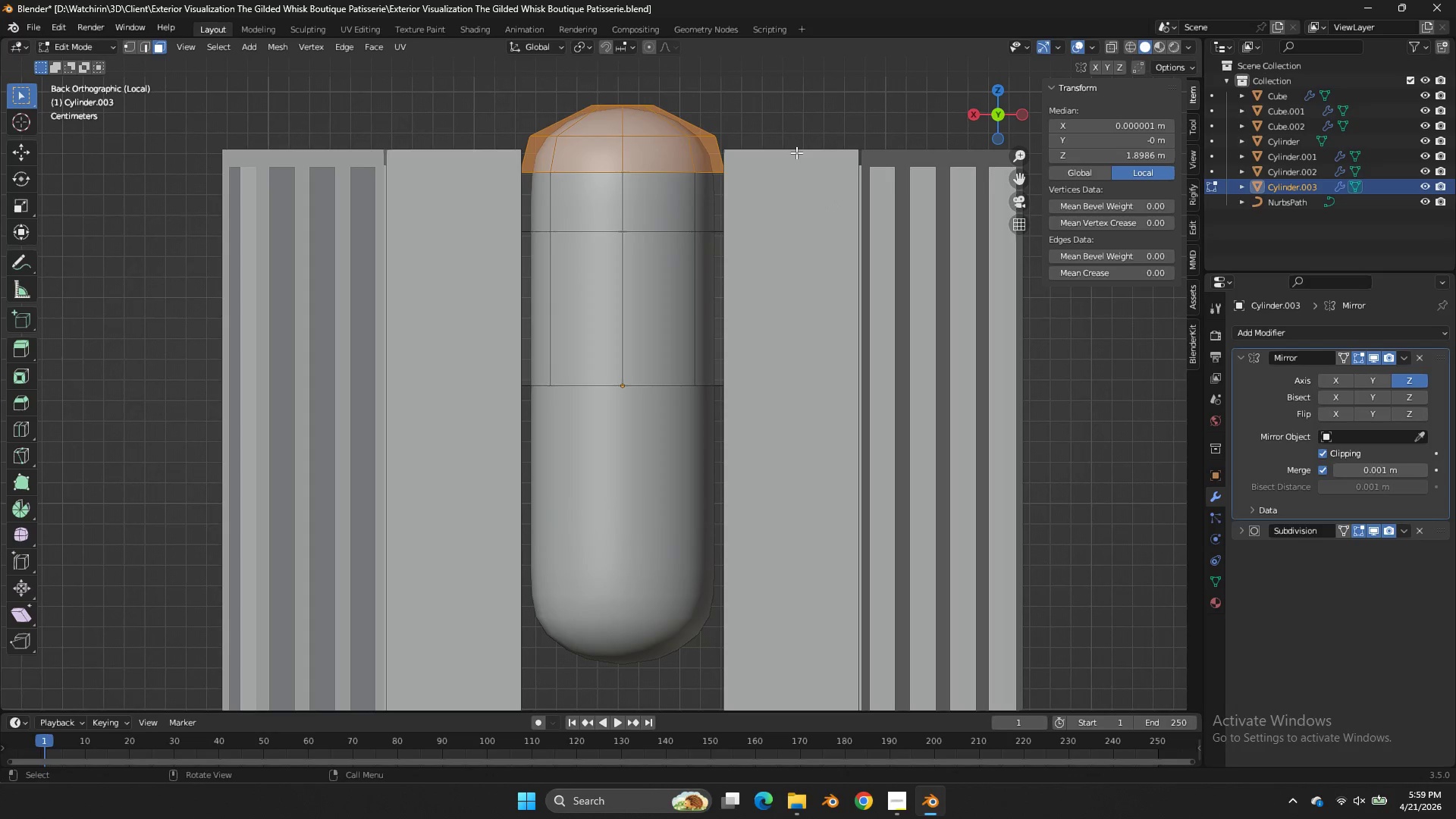 
hold_key(key=AltLeft, duration=0.92)
left_click([596, 172])
 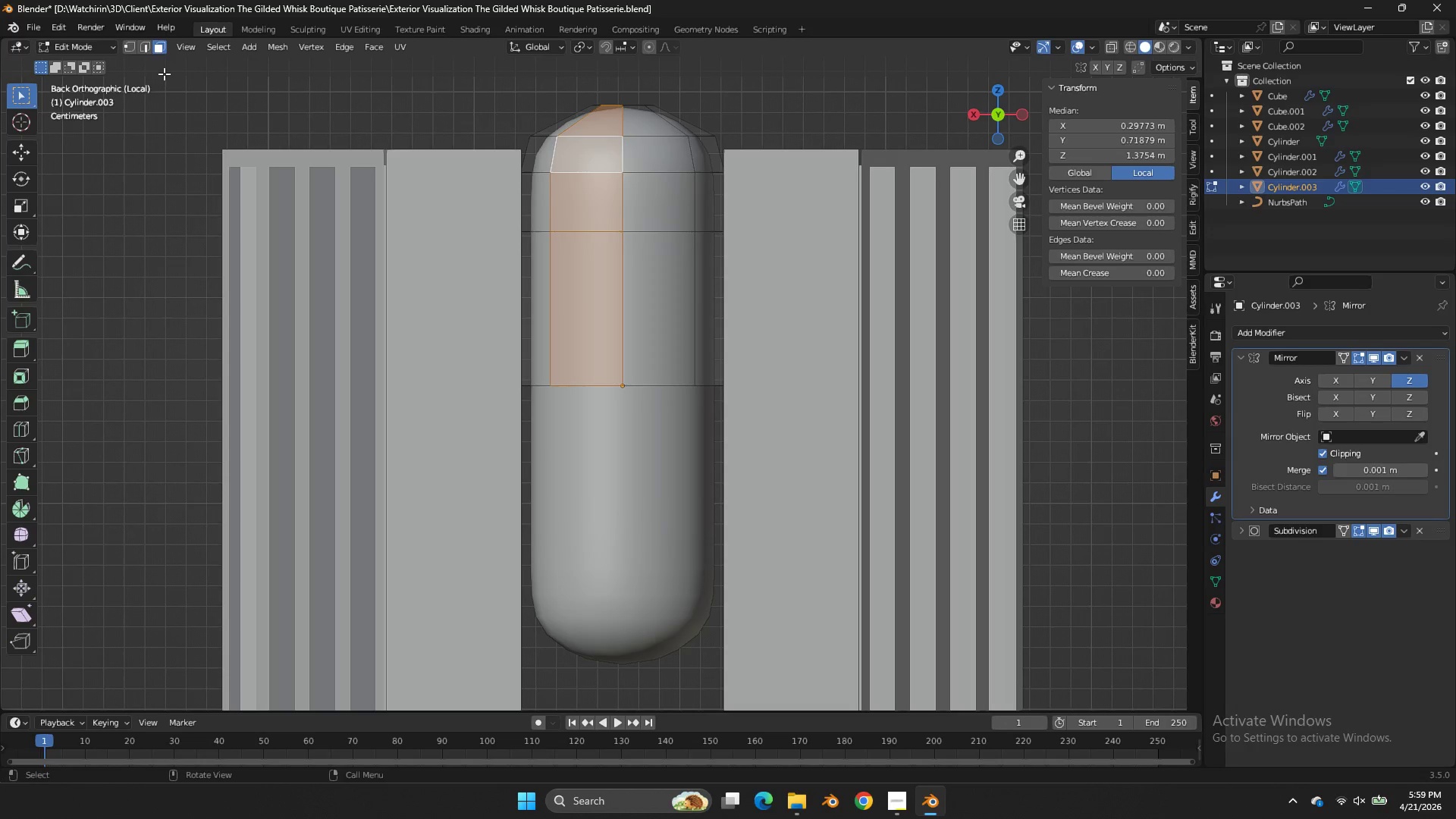 
left_click([148, 47])
 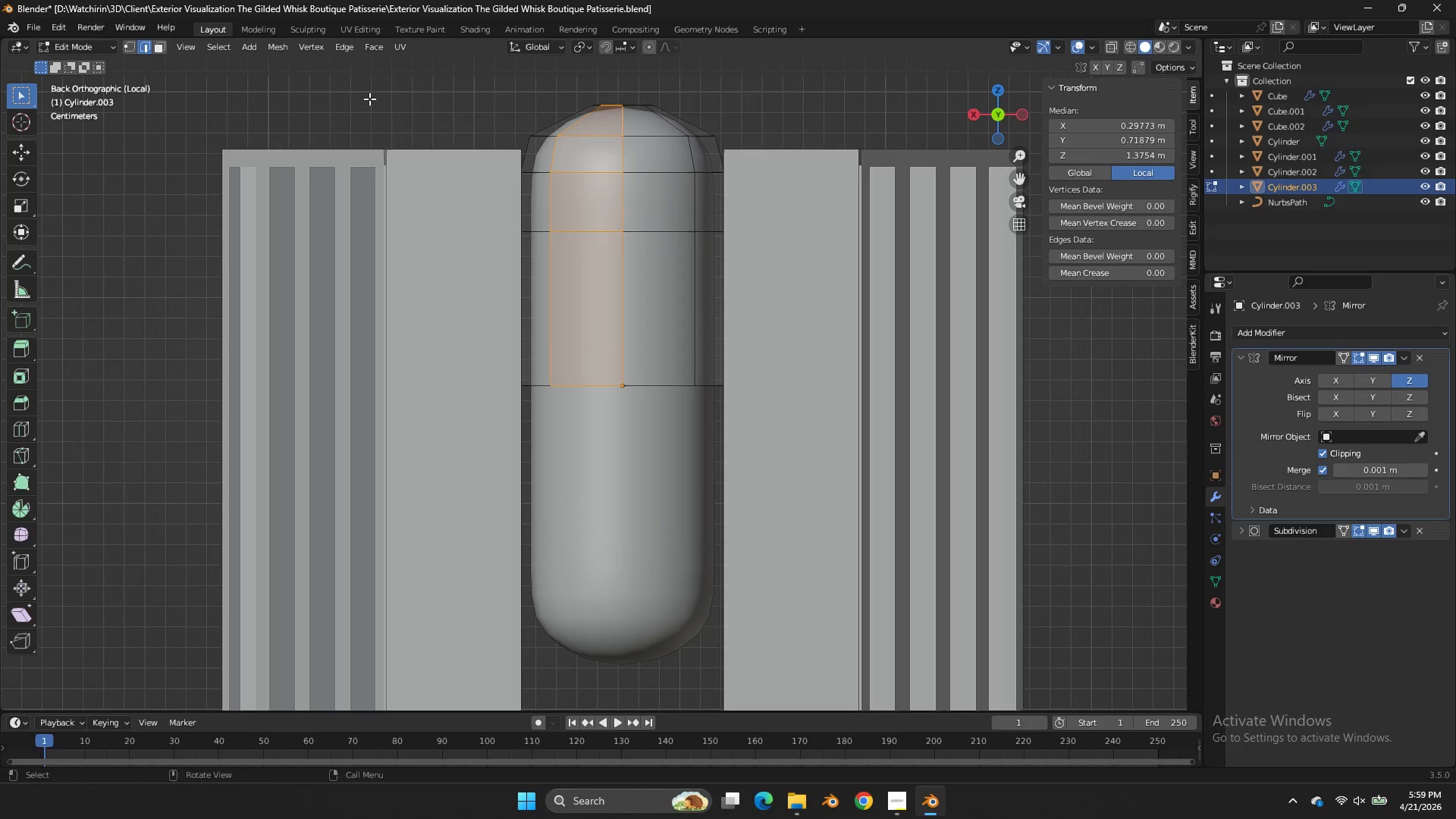 
hold_key(key=AltLeft, duration=0.69)
left_click([582, 181])
 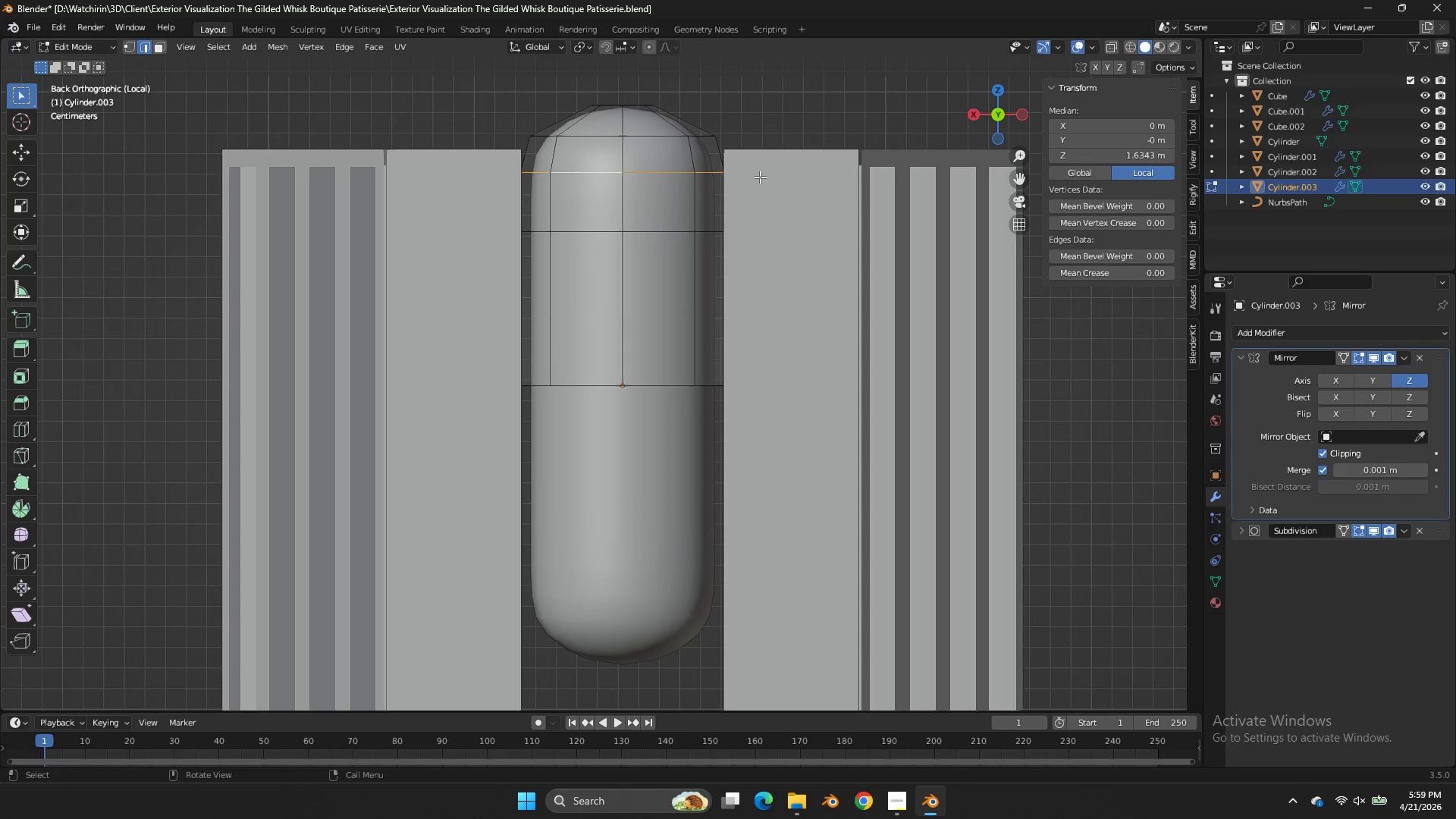 
key(V)
 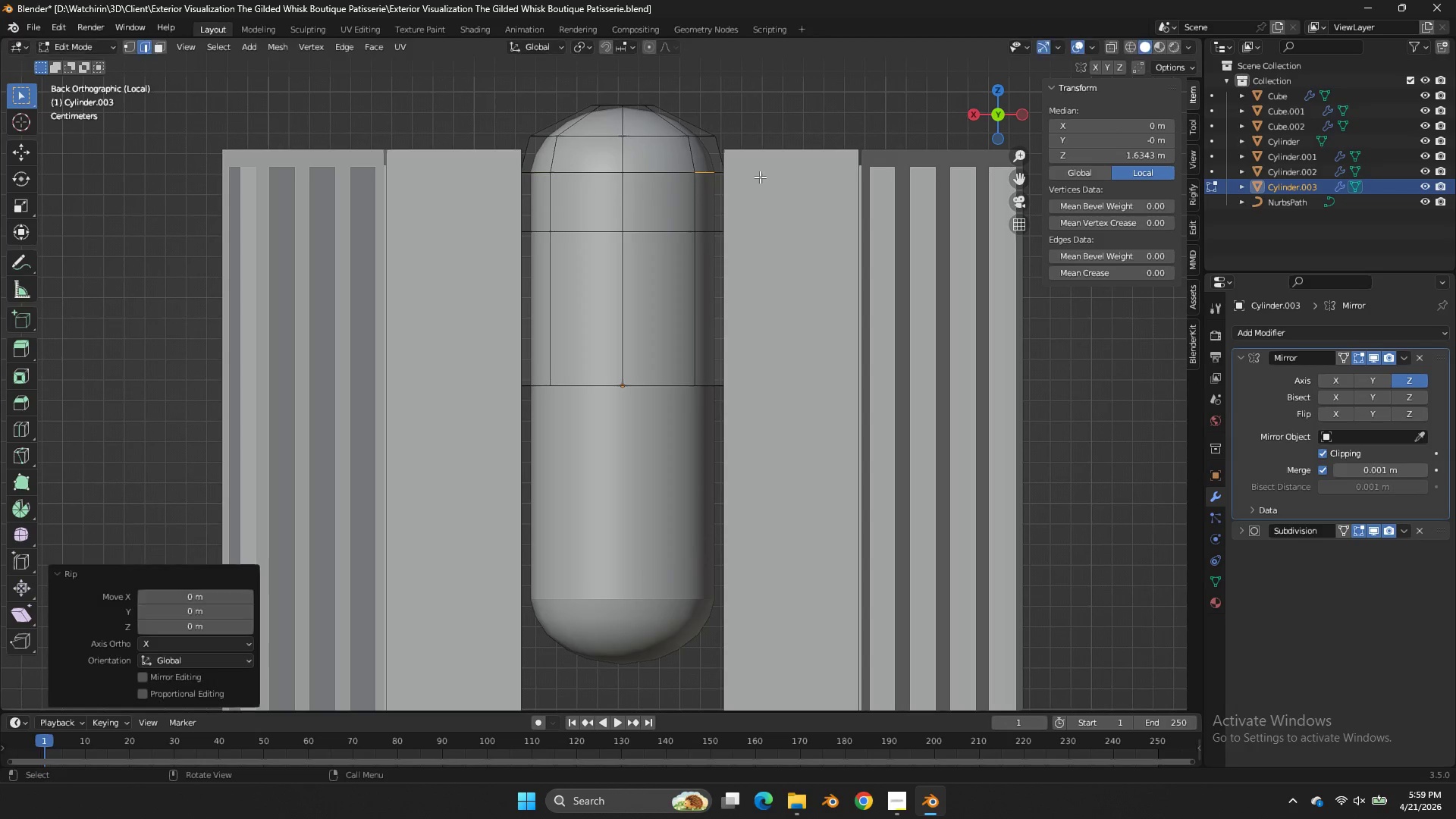 
right_click([760, 177])
 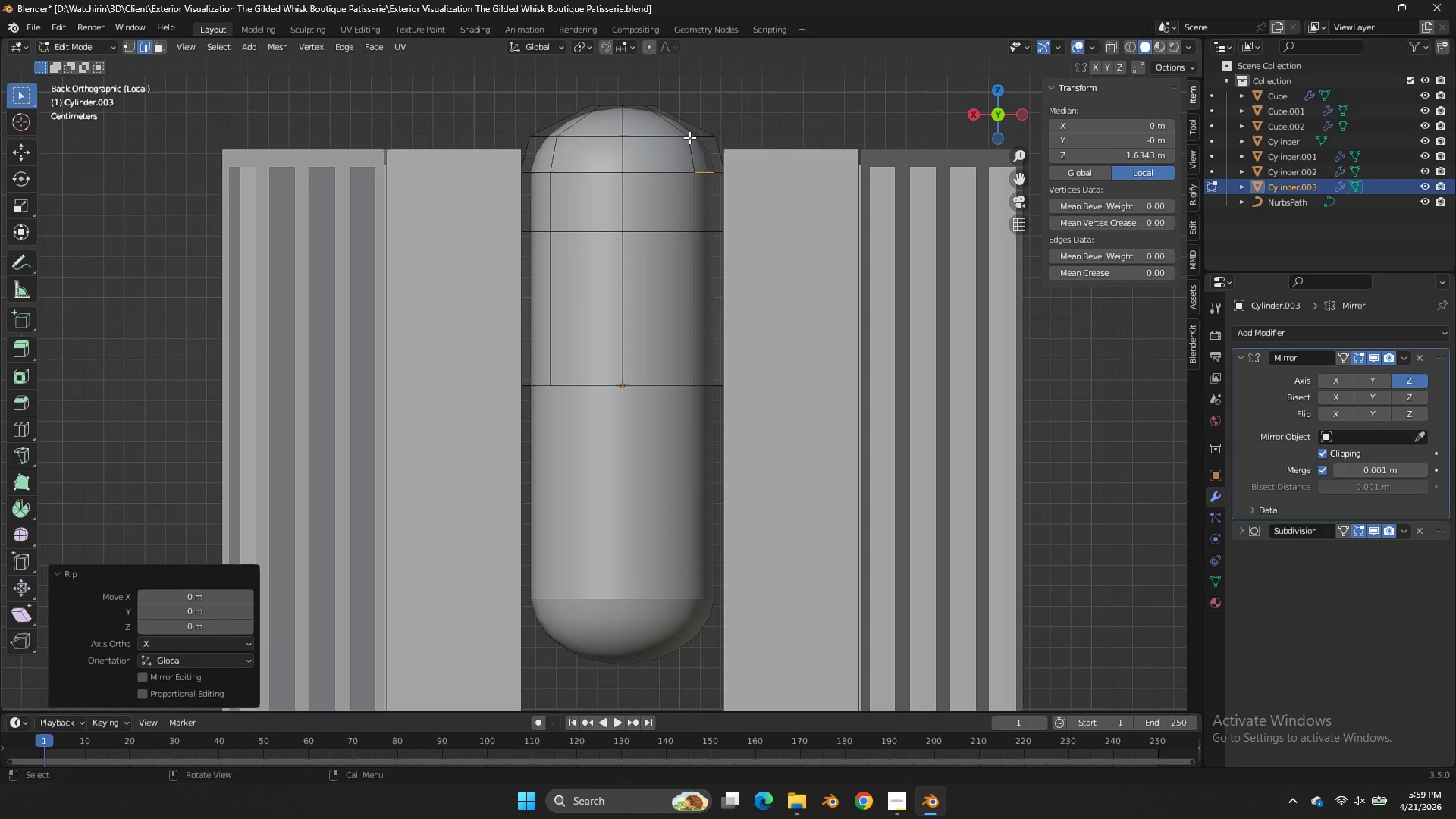 
left_click([689, 137])
 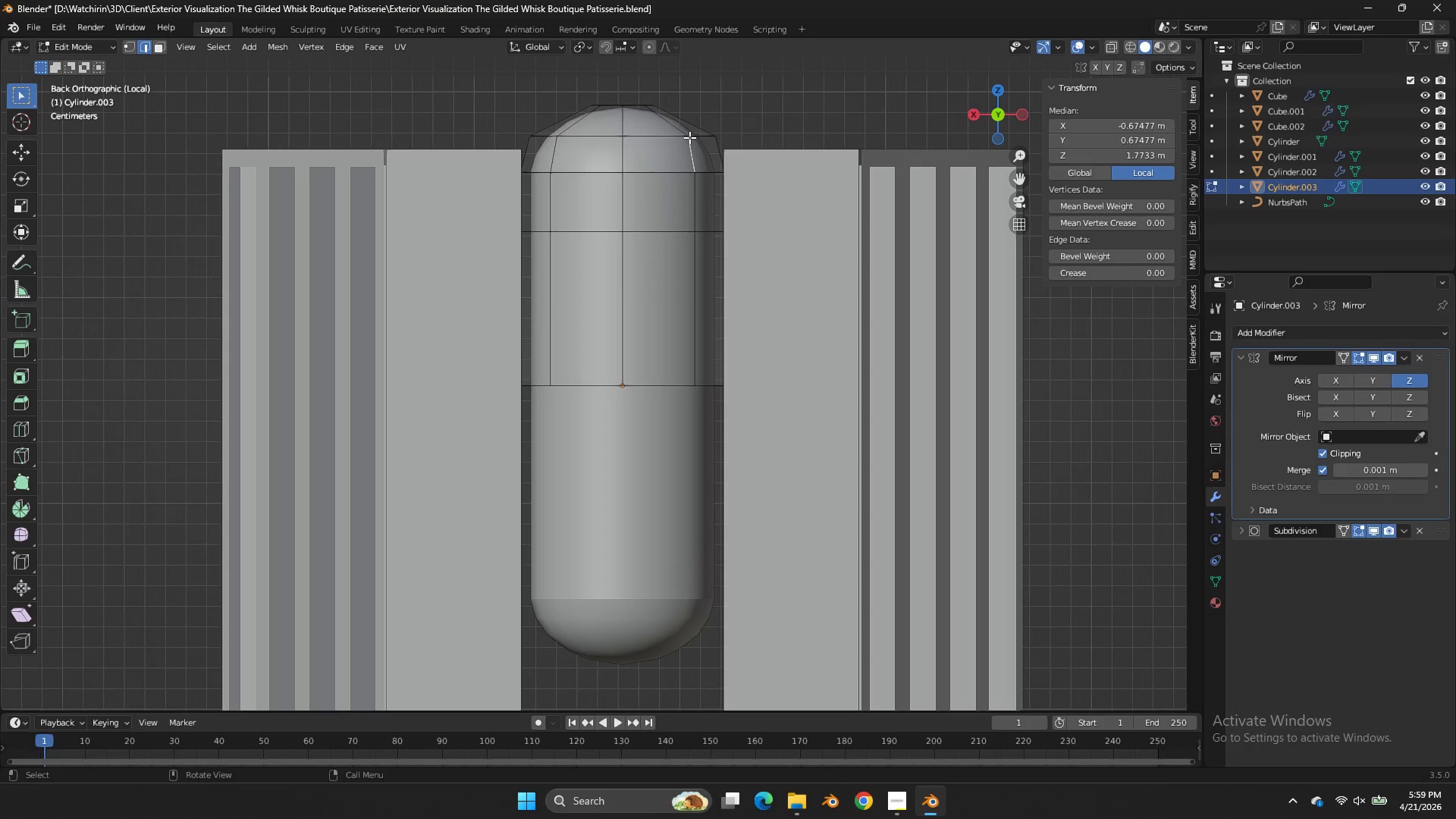 
type(ls)
 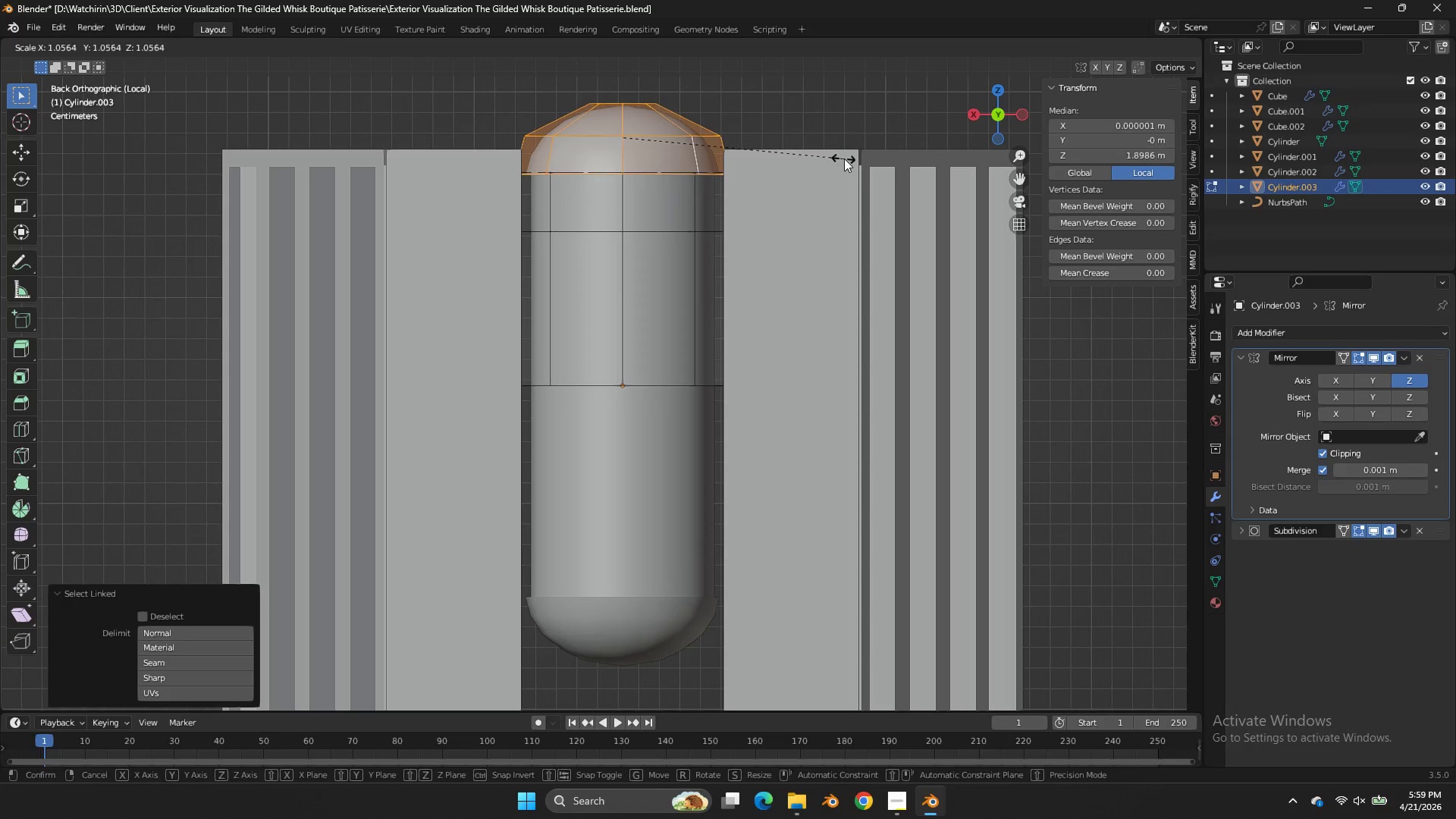 
left_click([846, 158])
 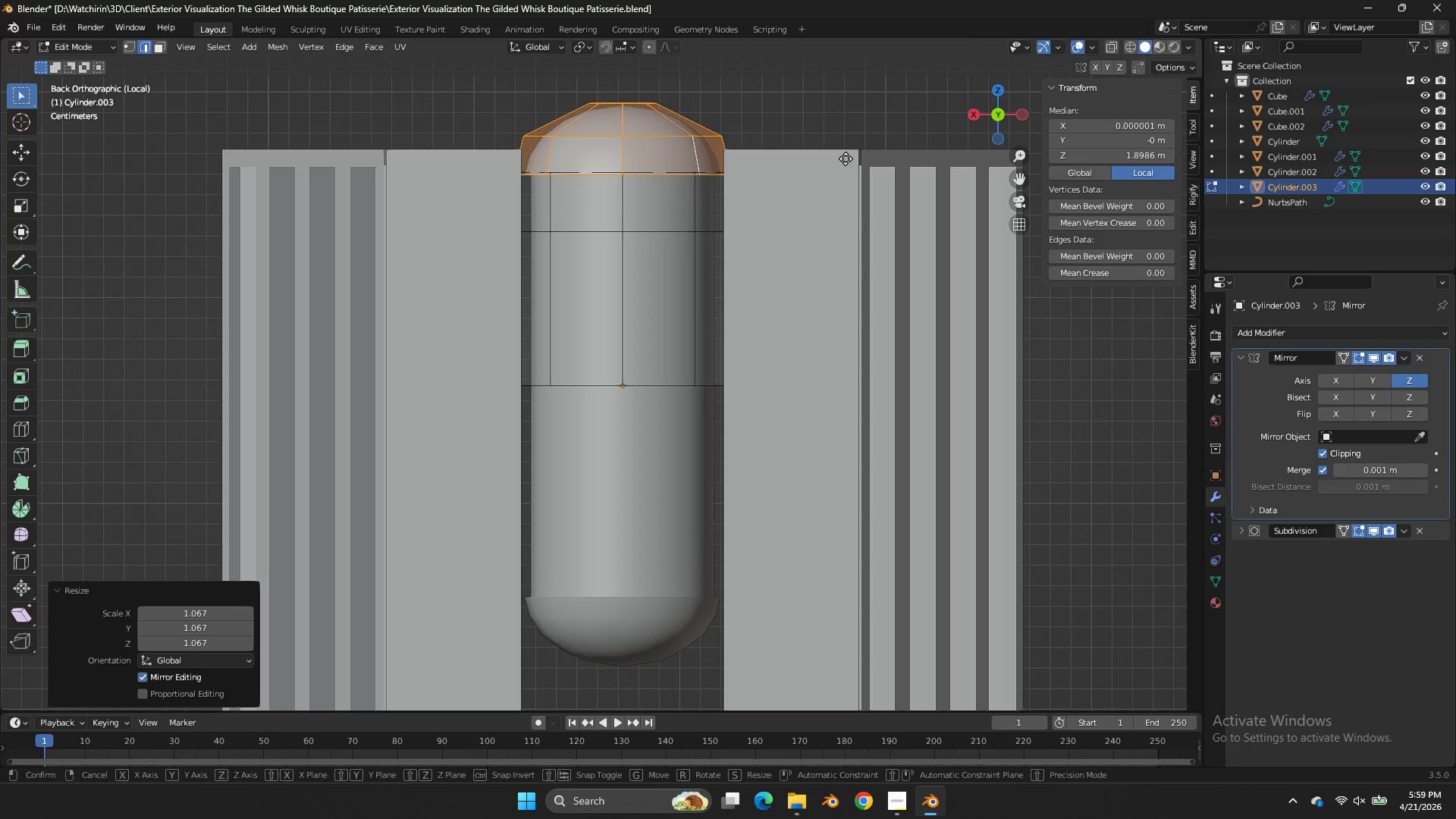 
type(gz)
 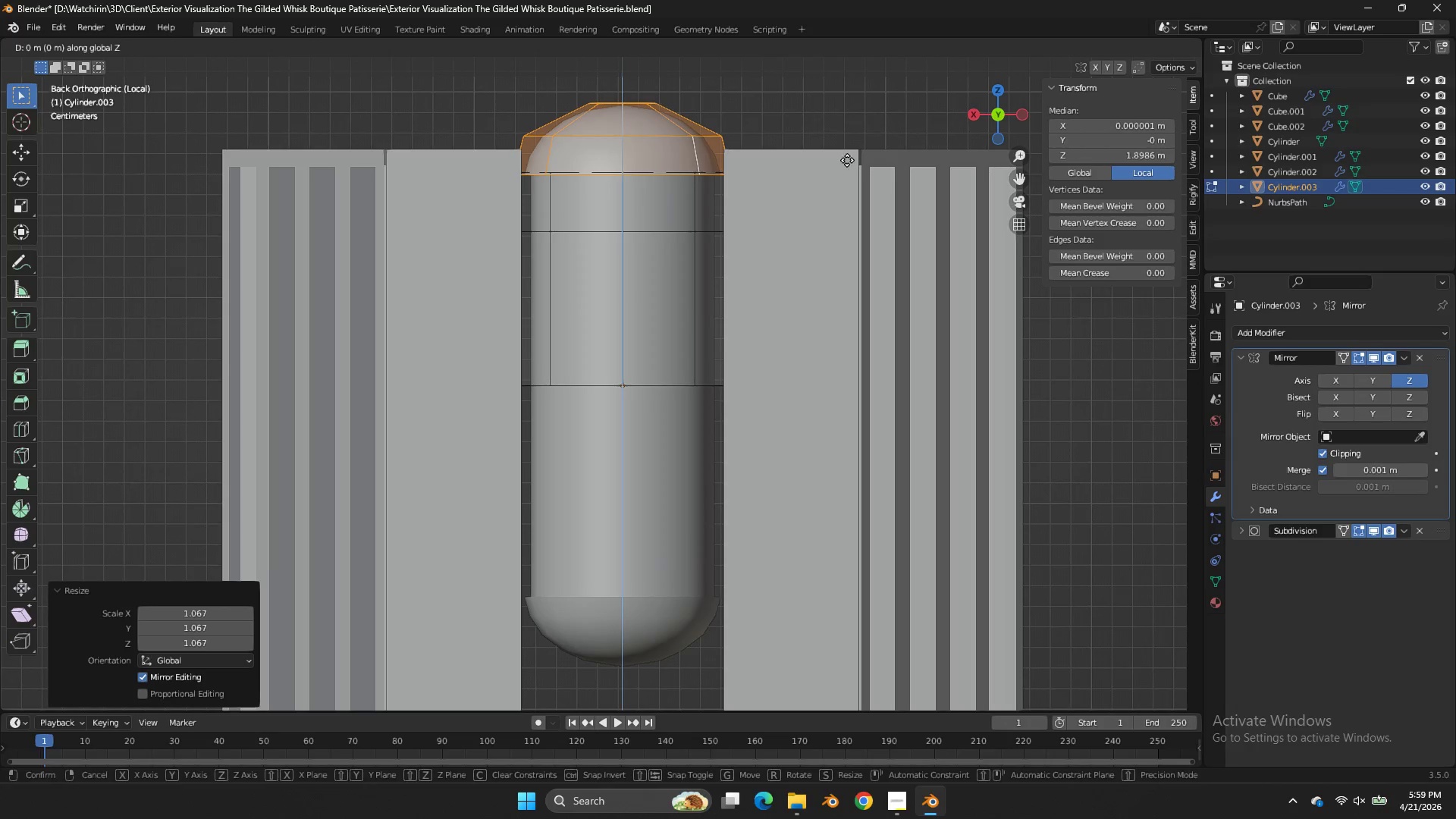 
hold_key(key=ShiftLeft, duration=0.56)
left_click([839, 213])
 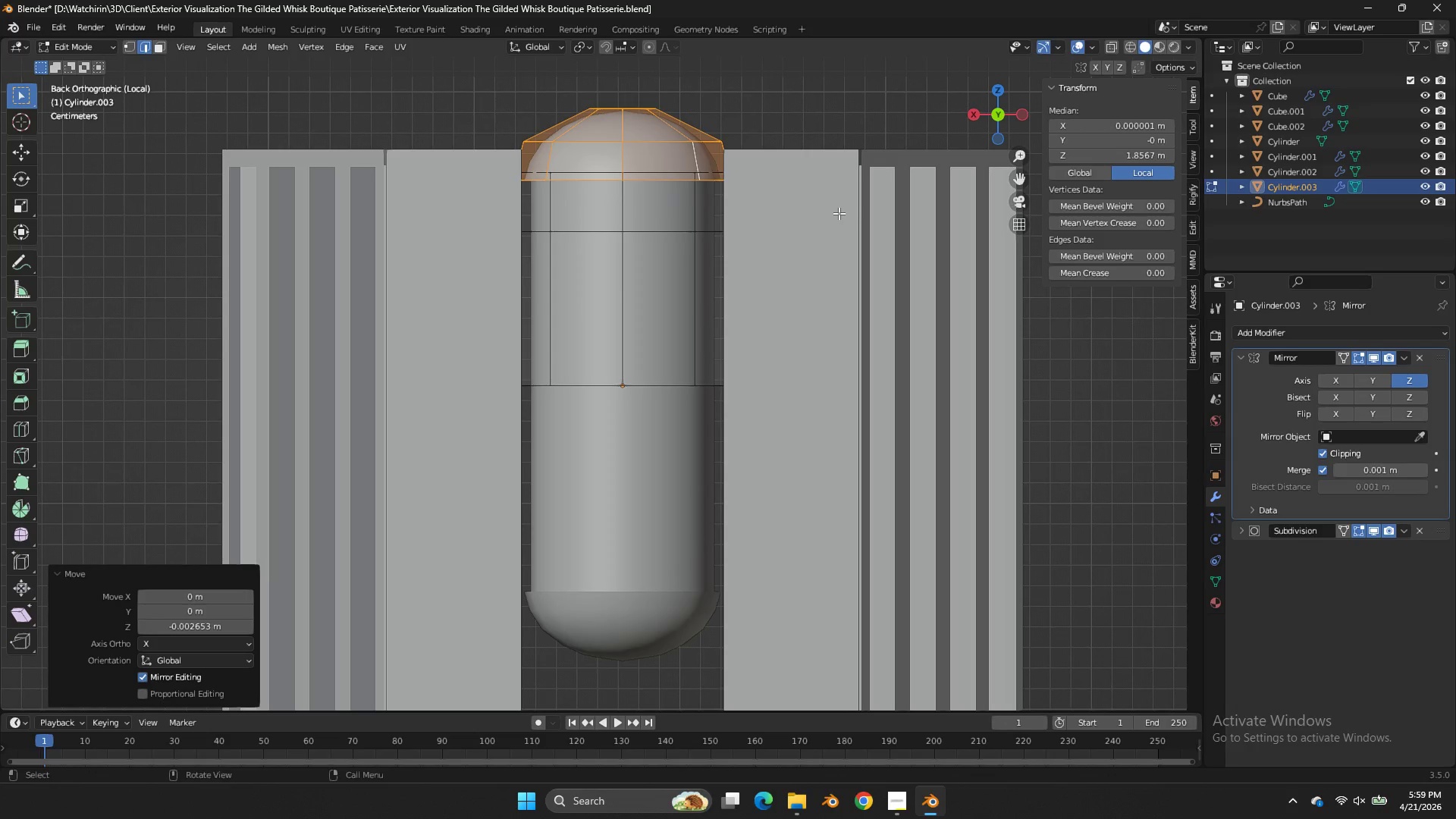 
key(S)
 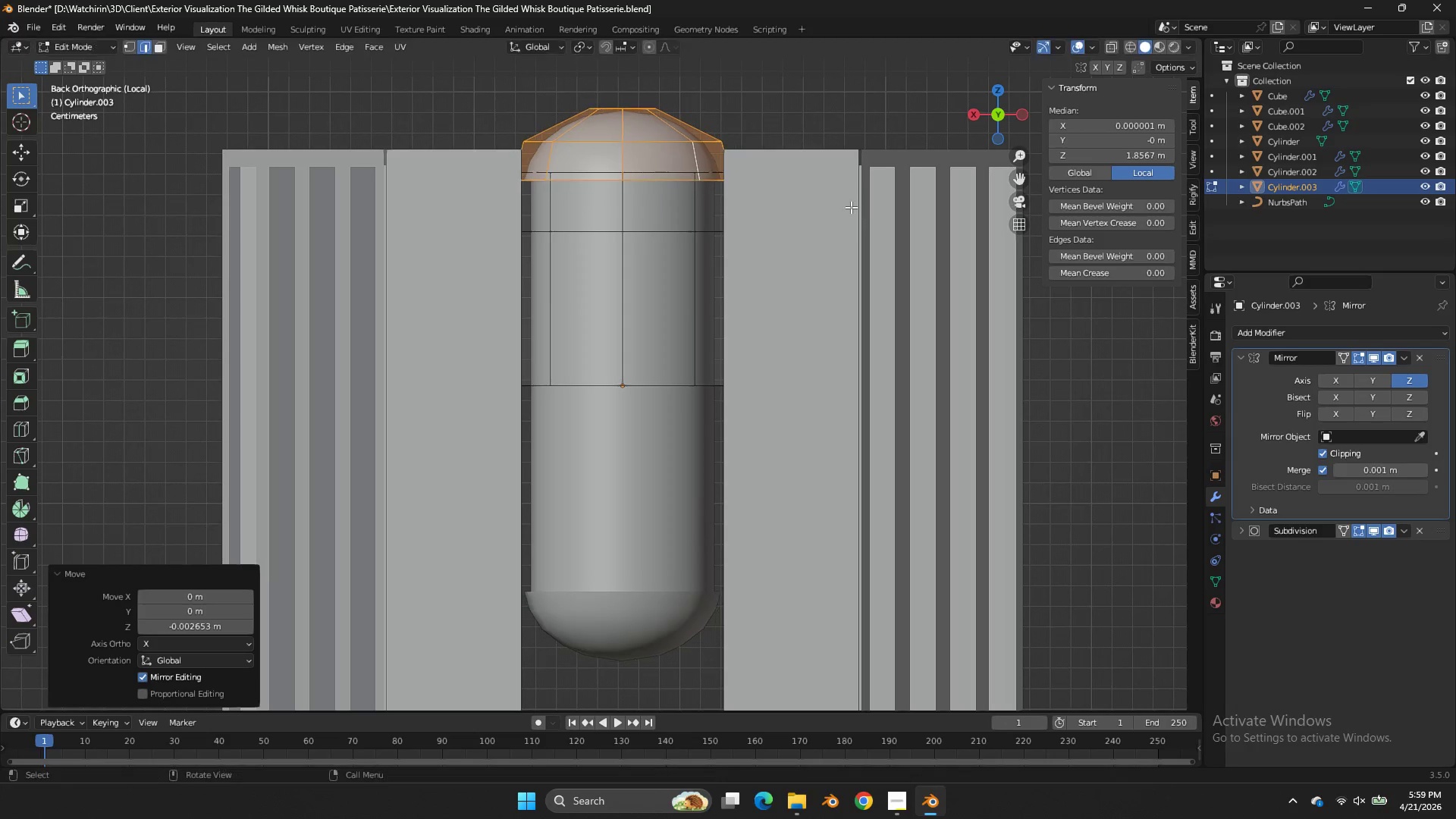 
hold_key(key=AltLeft, duration=0.45)
left_click([673, 138])
 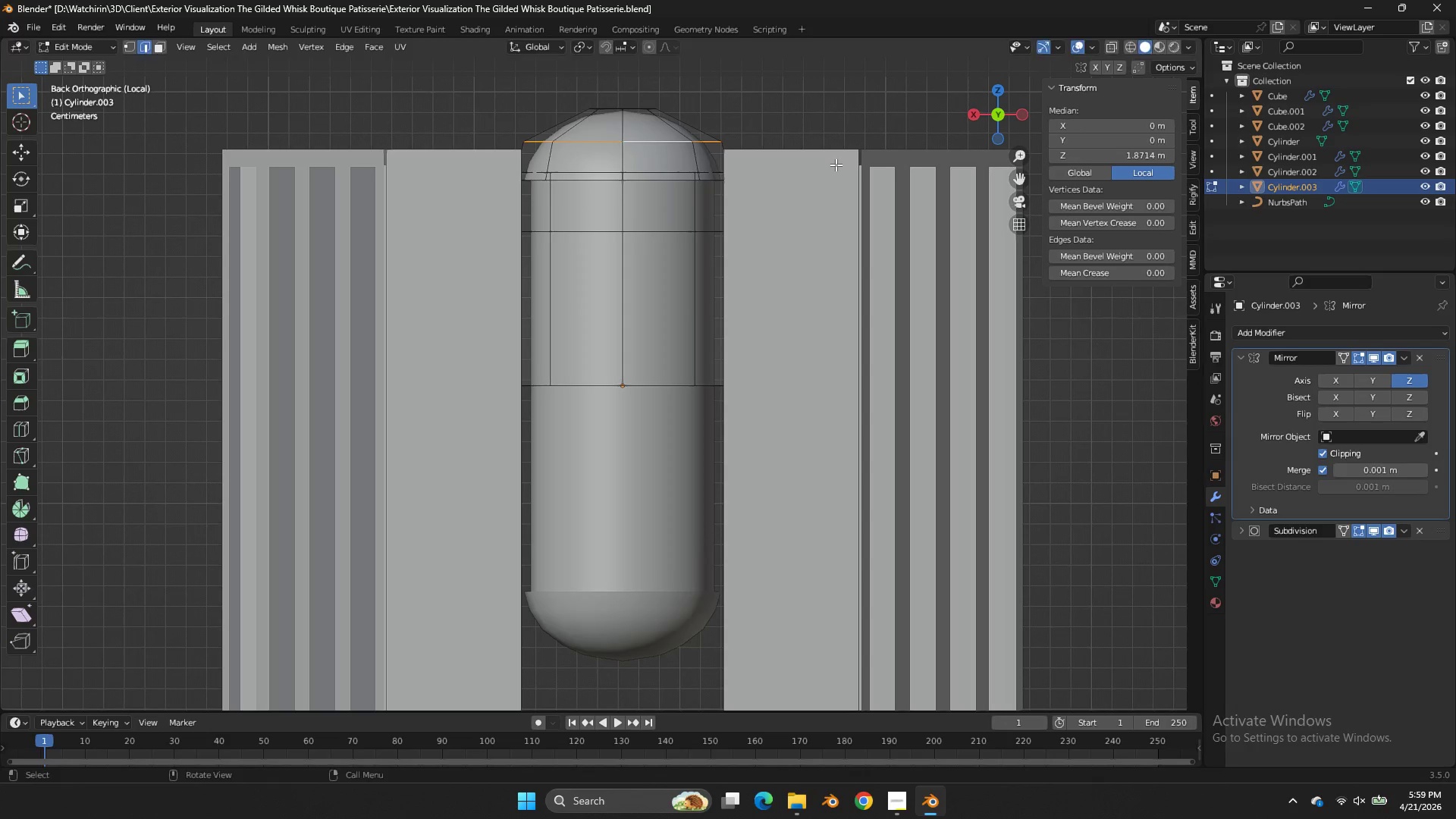 
key(S)
 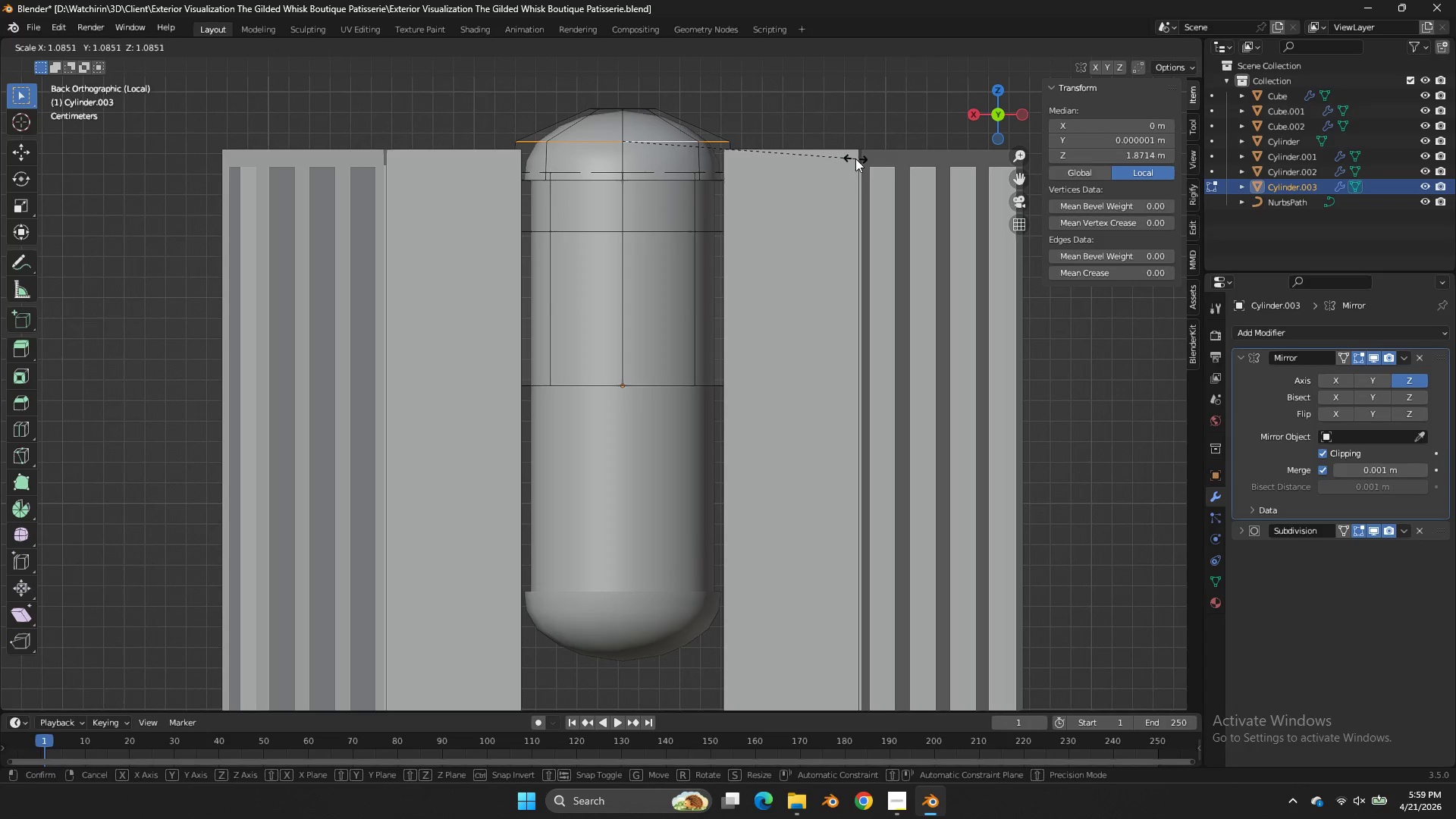 
left_click([855, 158])
 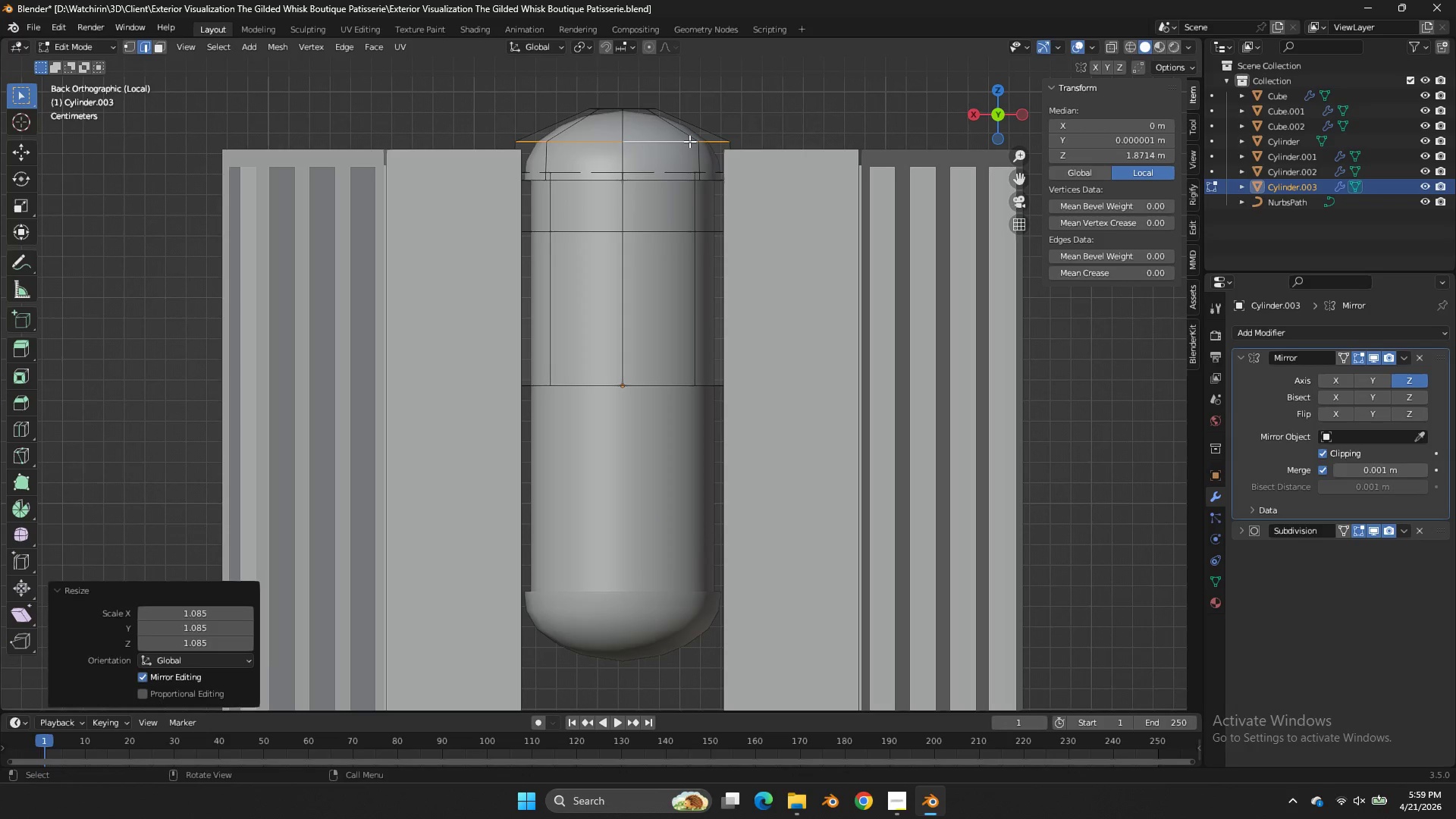 
left_click([691, 142])
 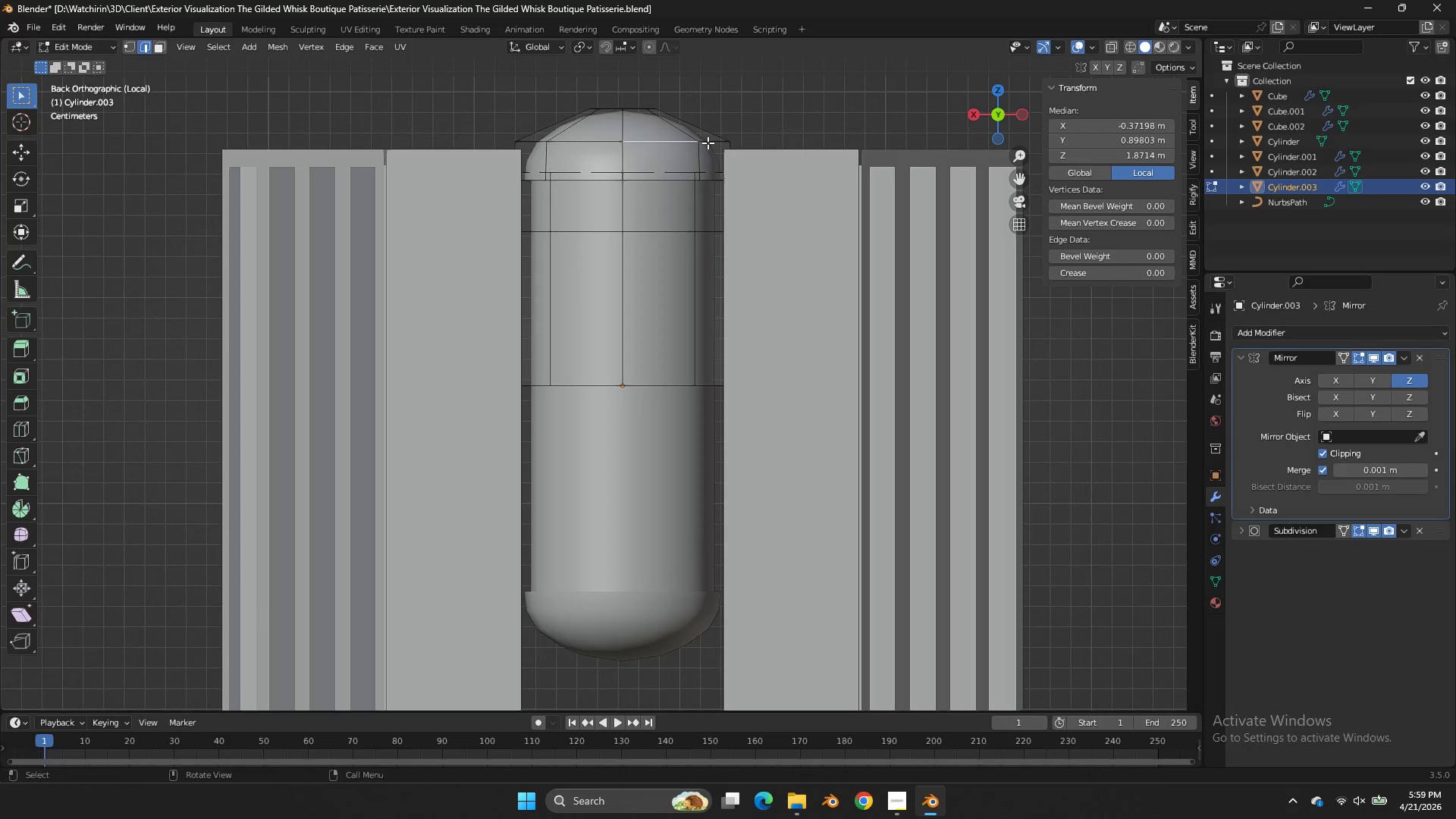 
type(ls)
 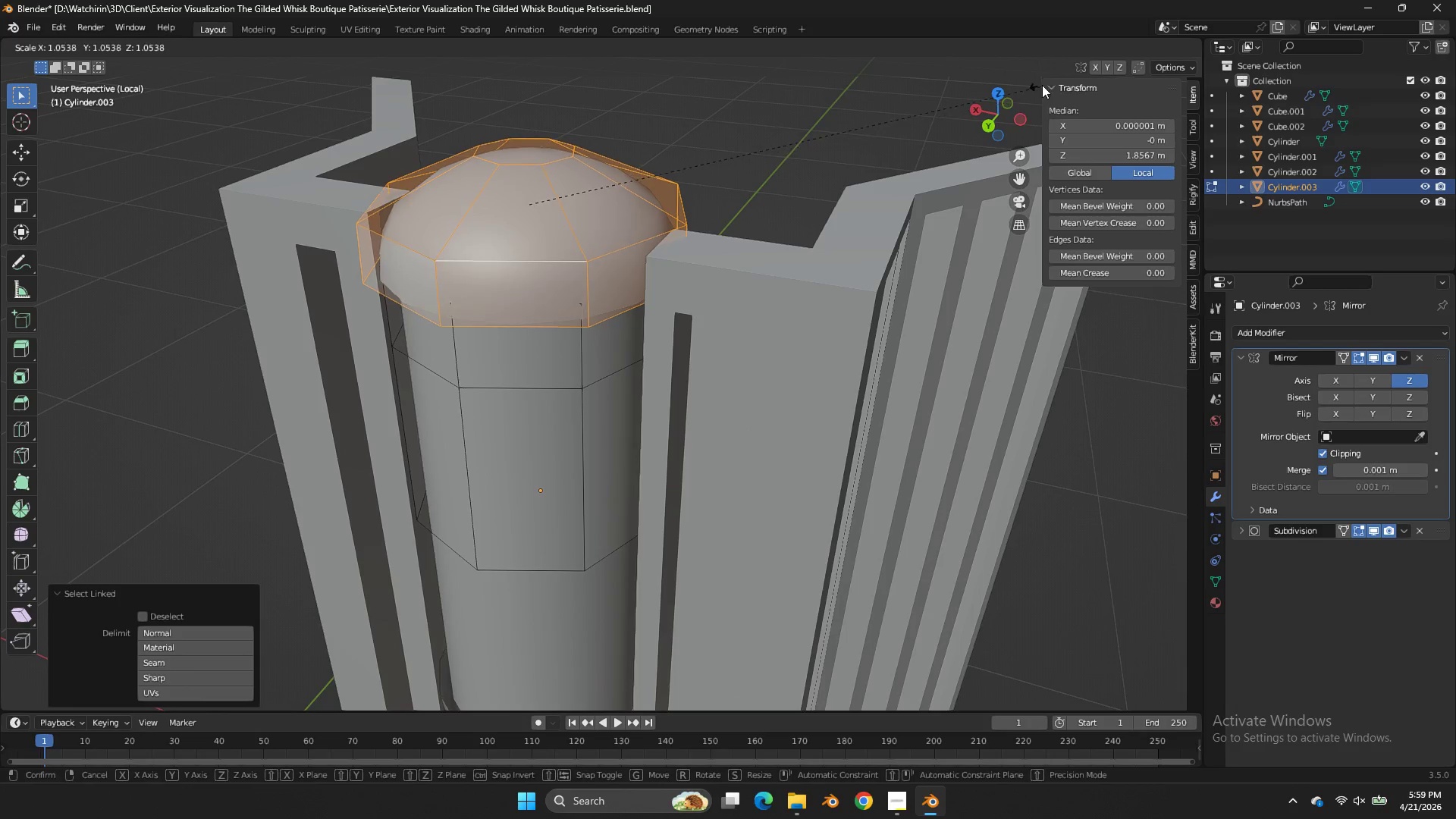 
left_click_drag(start_coordinate=[987, 102], to_coordinate=[944, 163])
 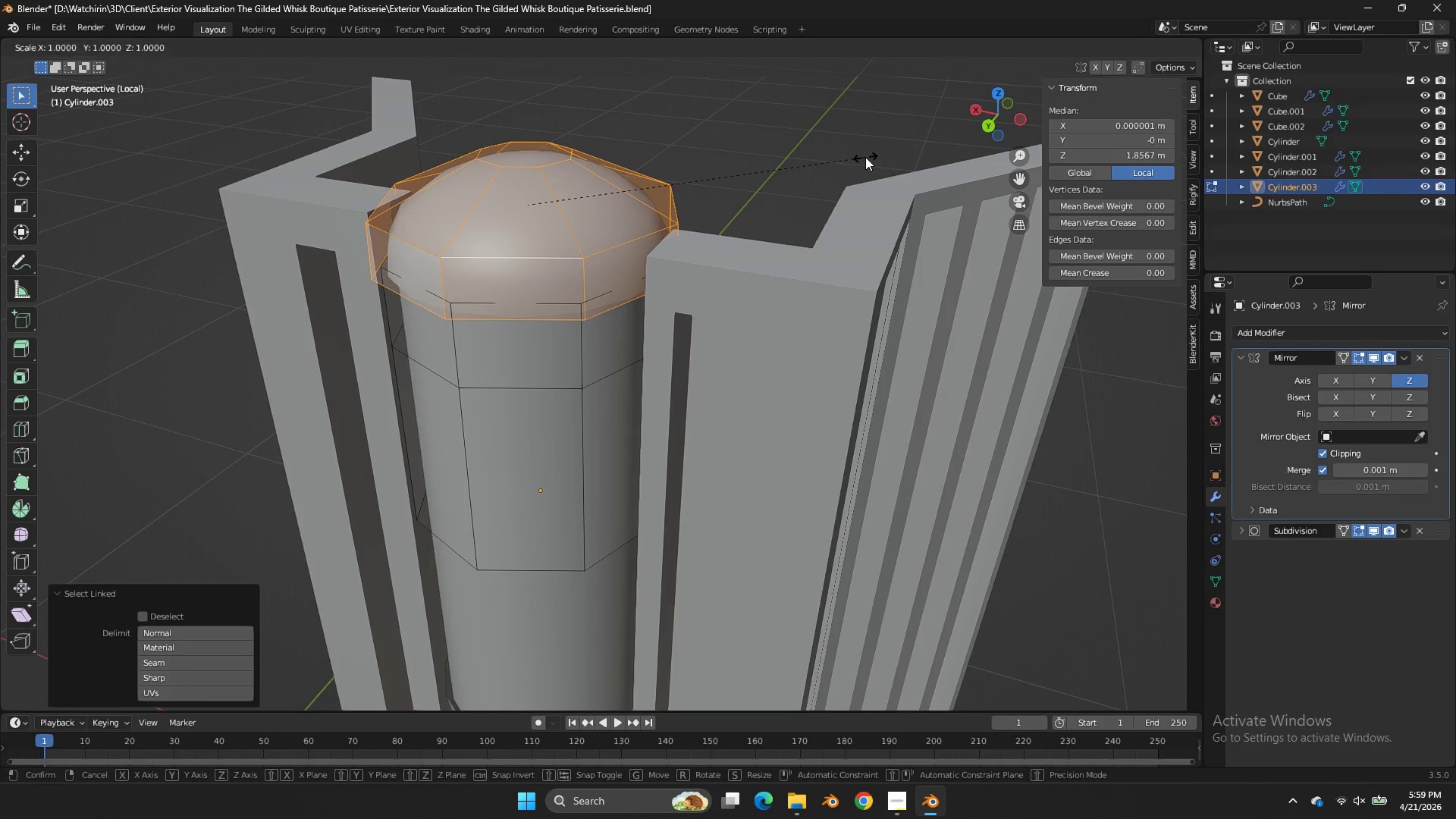 
hold_key(key=ShiftLeft, duration=1.5)
left_click([1038, 79])
 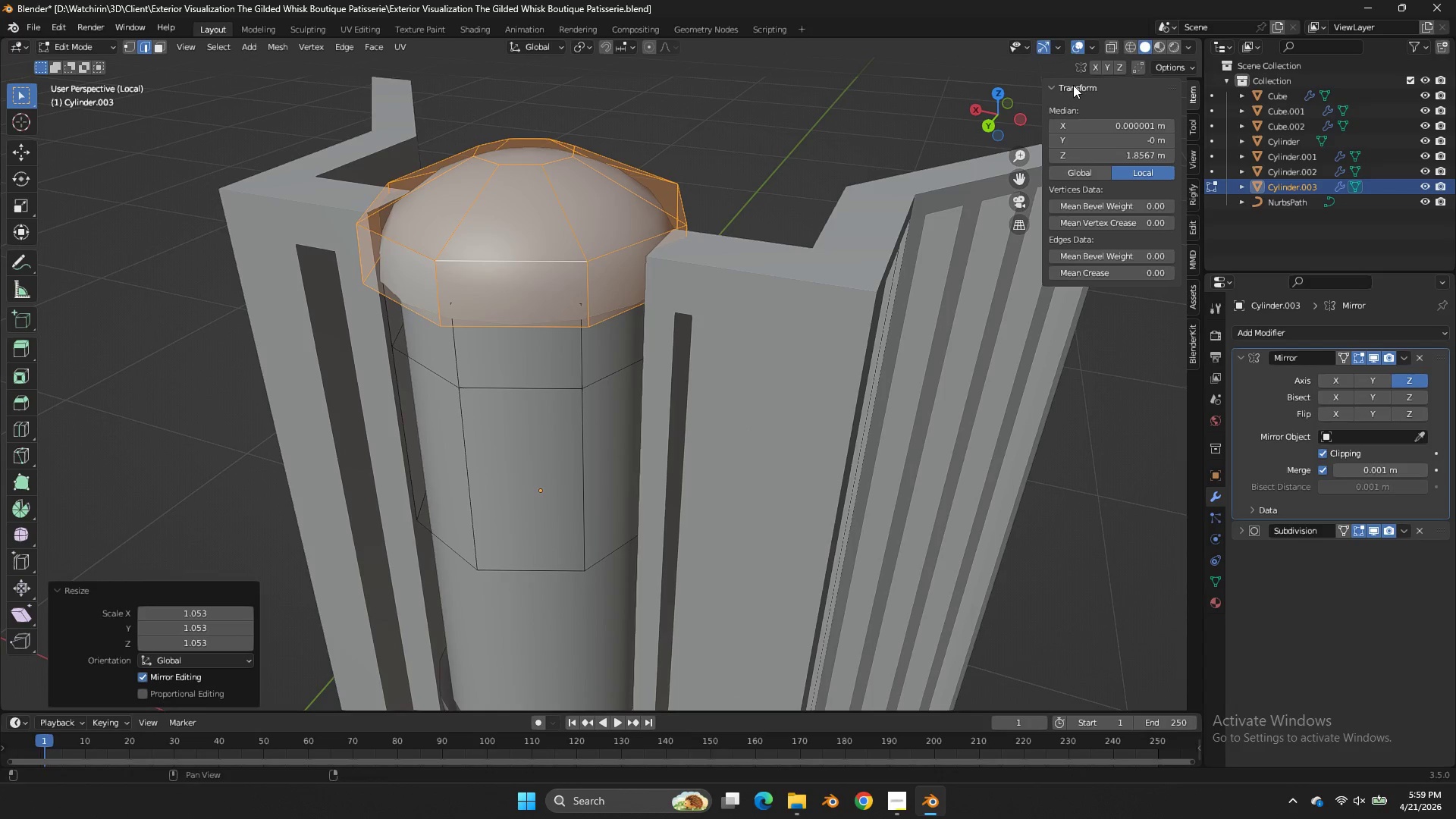 
key(Tab)
 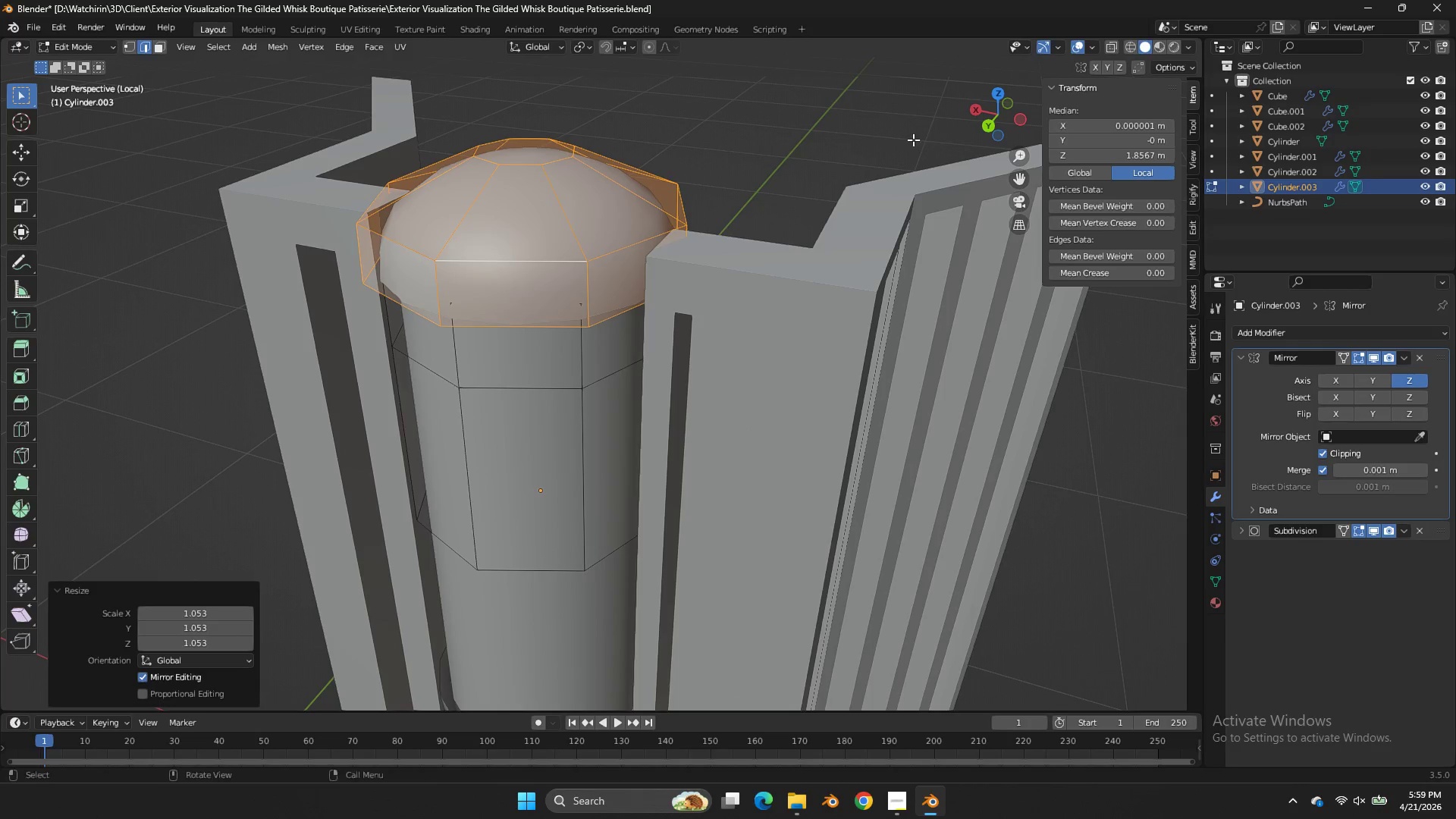 
key(Tab)
 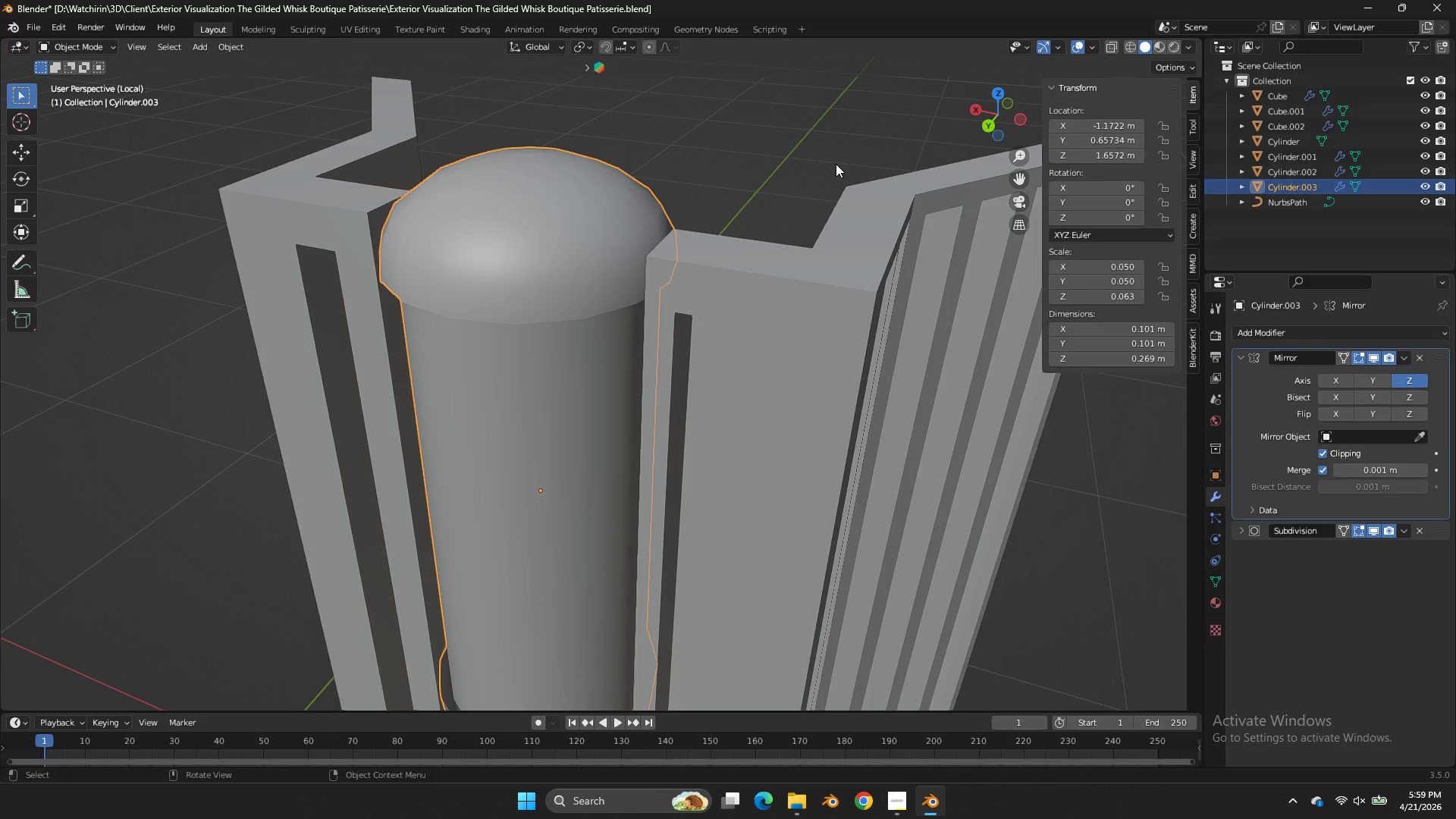 
key(Tab)
 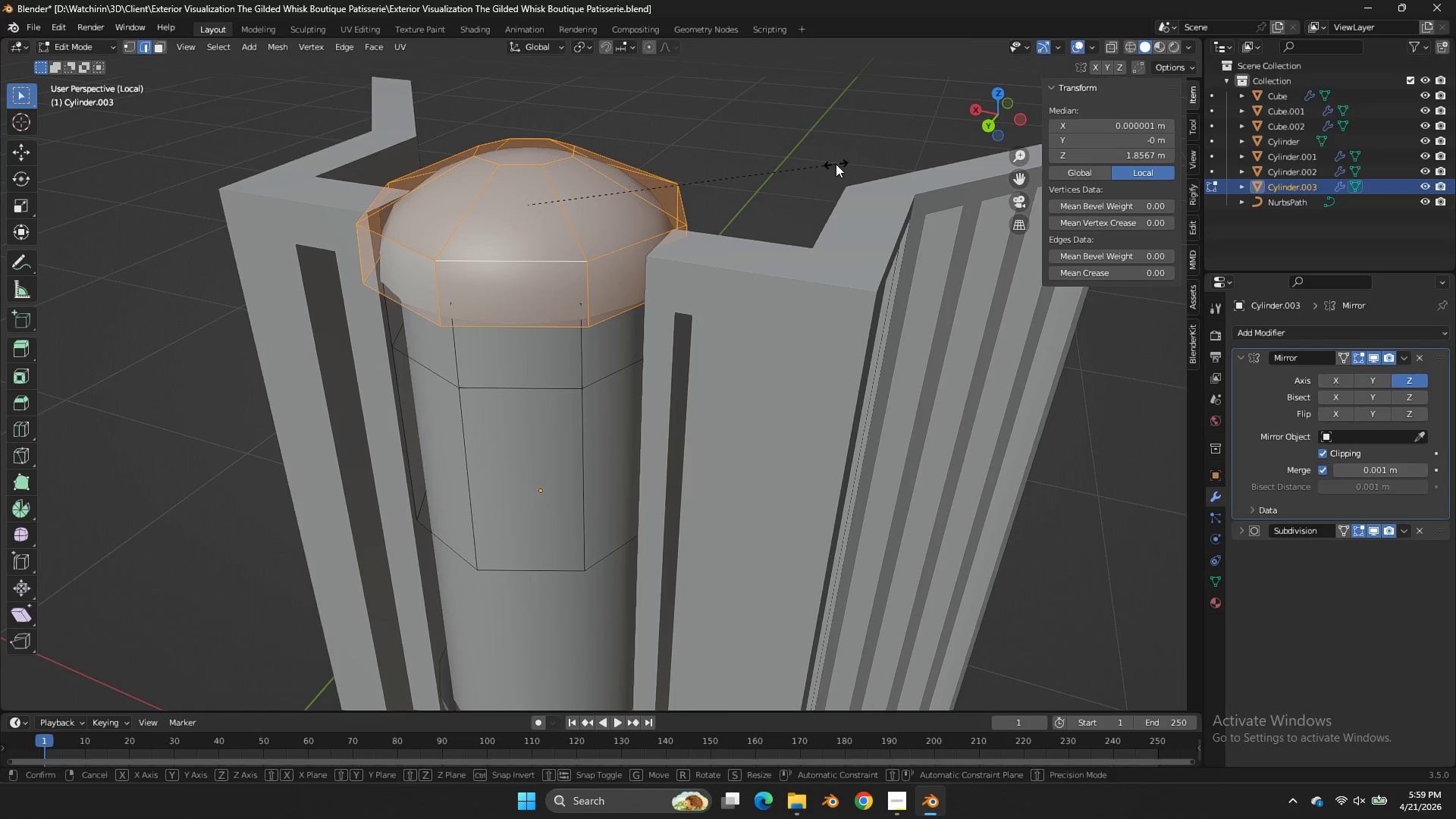 
key(S)
 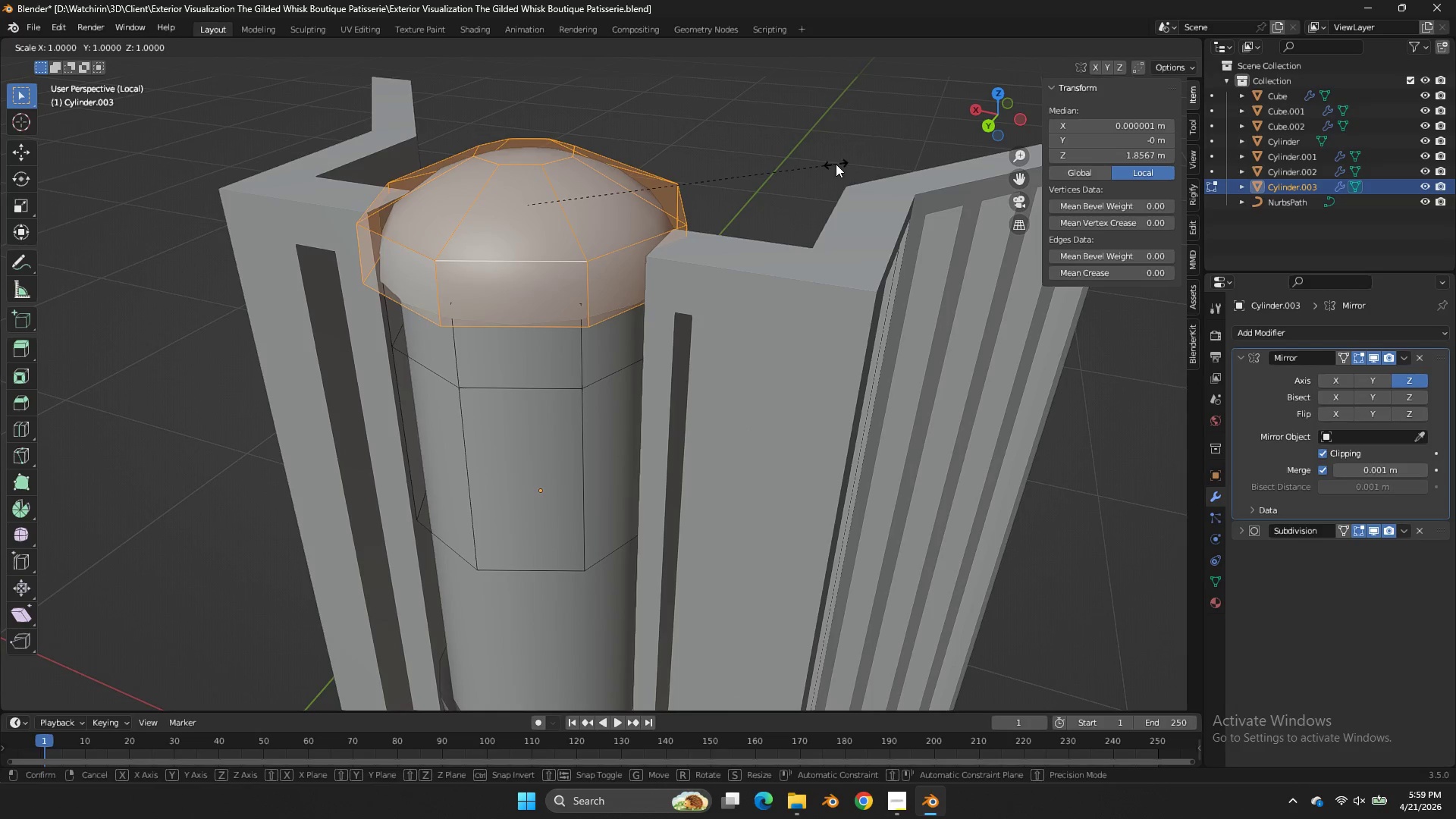 
hold_key(key=ShiftLeft, duration=0.58)
left_click([754, 184])
 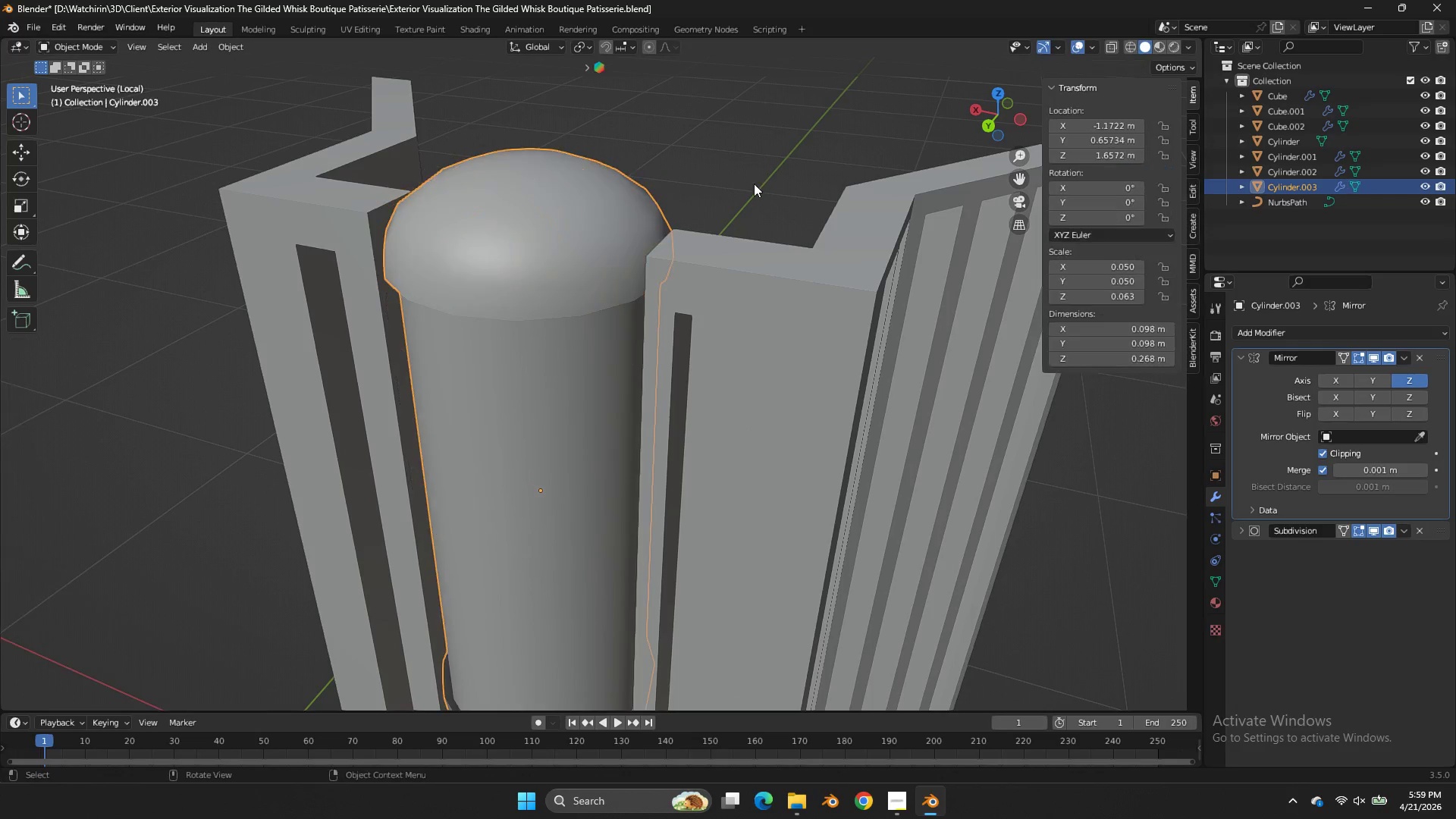 
key(Tab)
 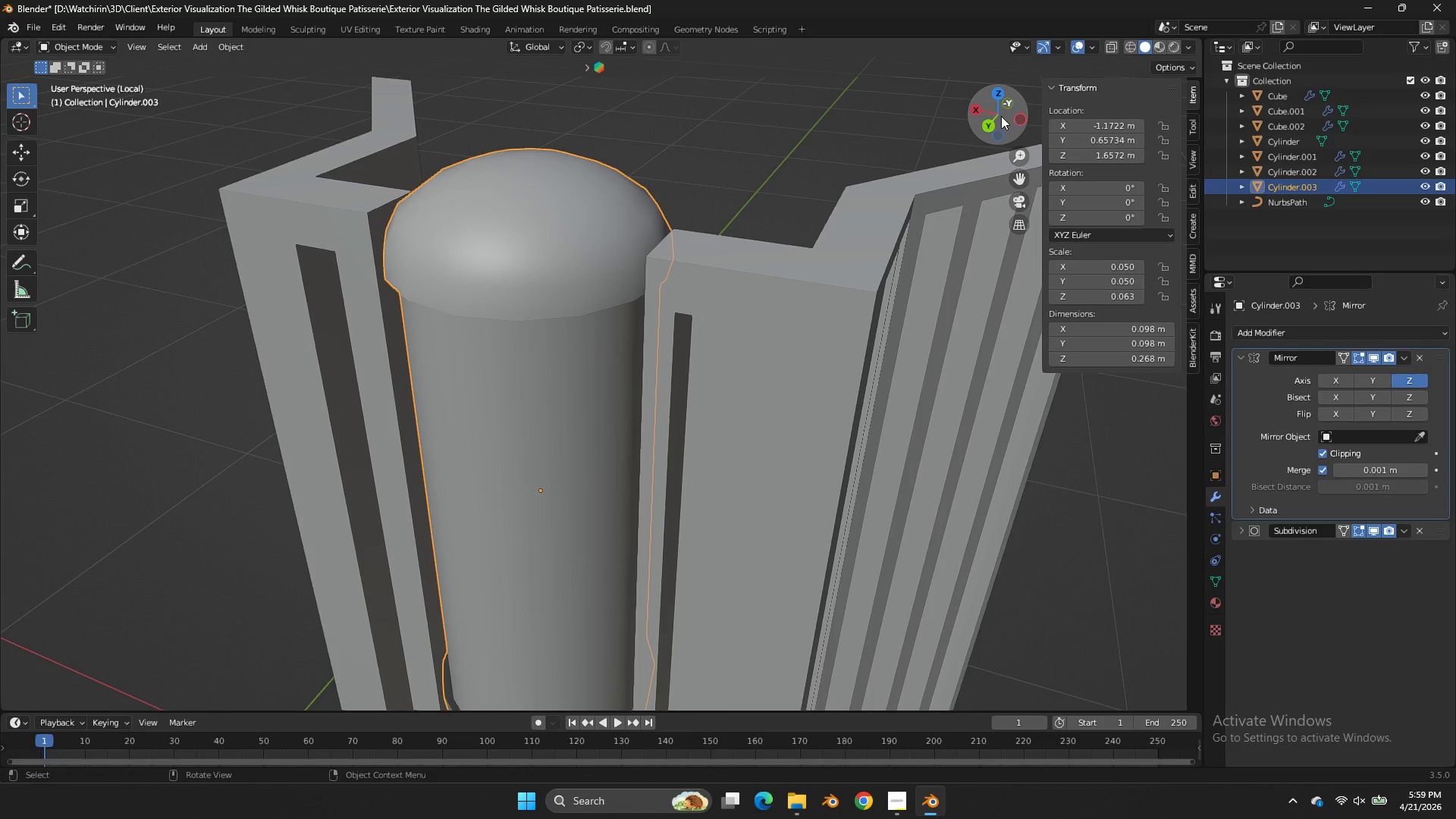 
left_click_drag(start_coordinate=[993, 121], to_coordinate=[1020, 98])
 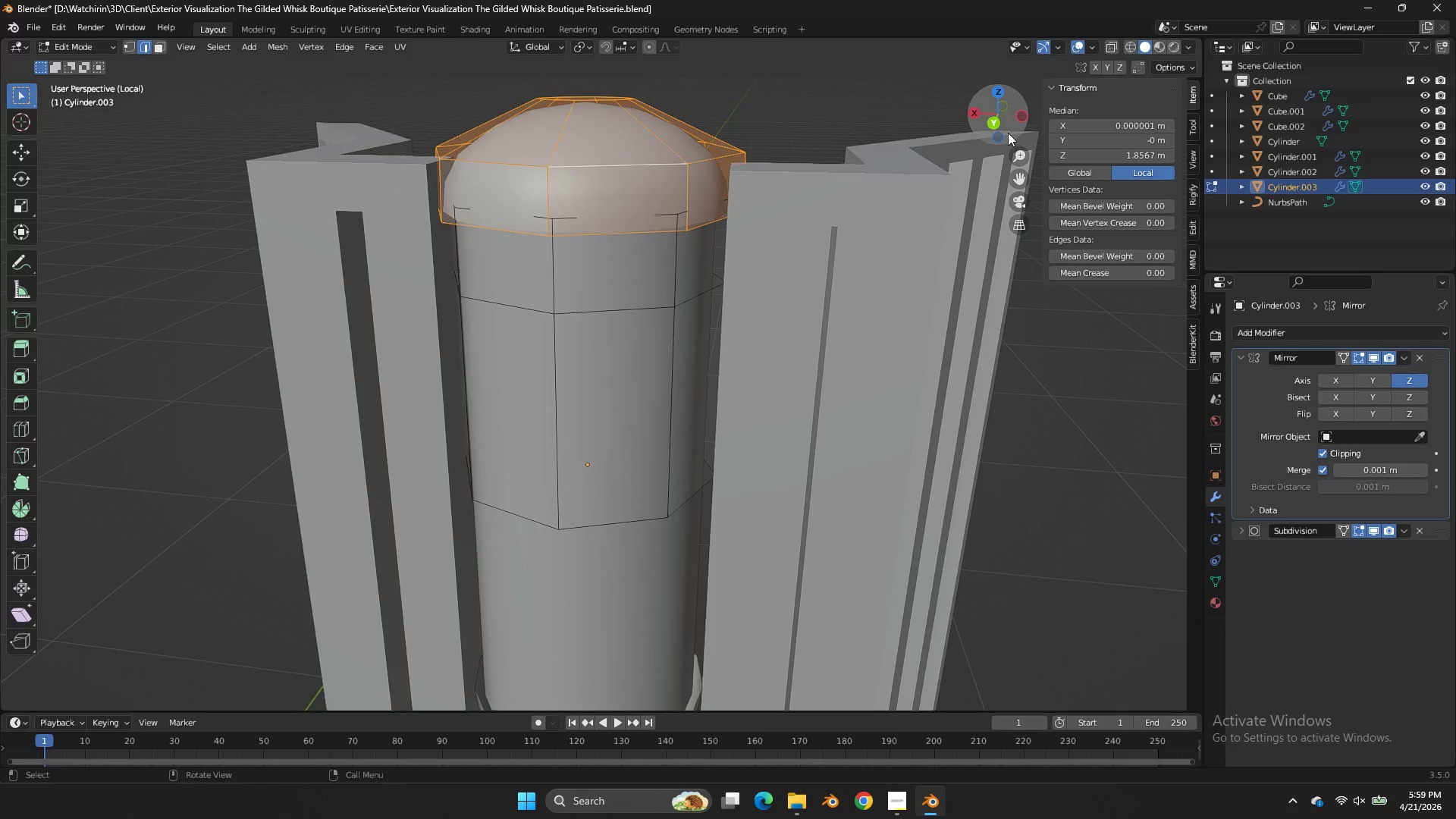 
key(Tab)
 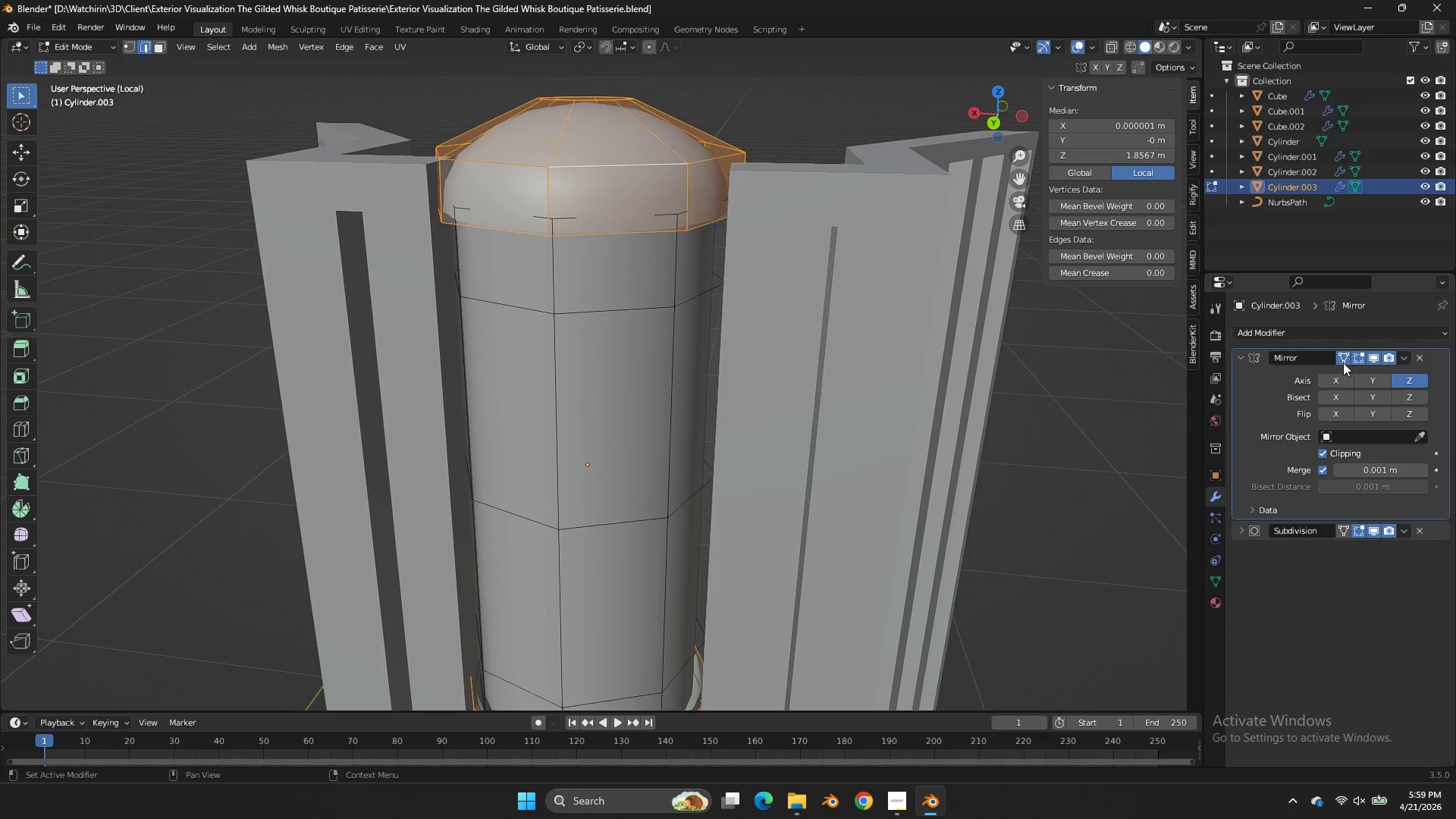 
double_click([1343, 362])
 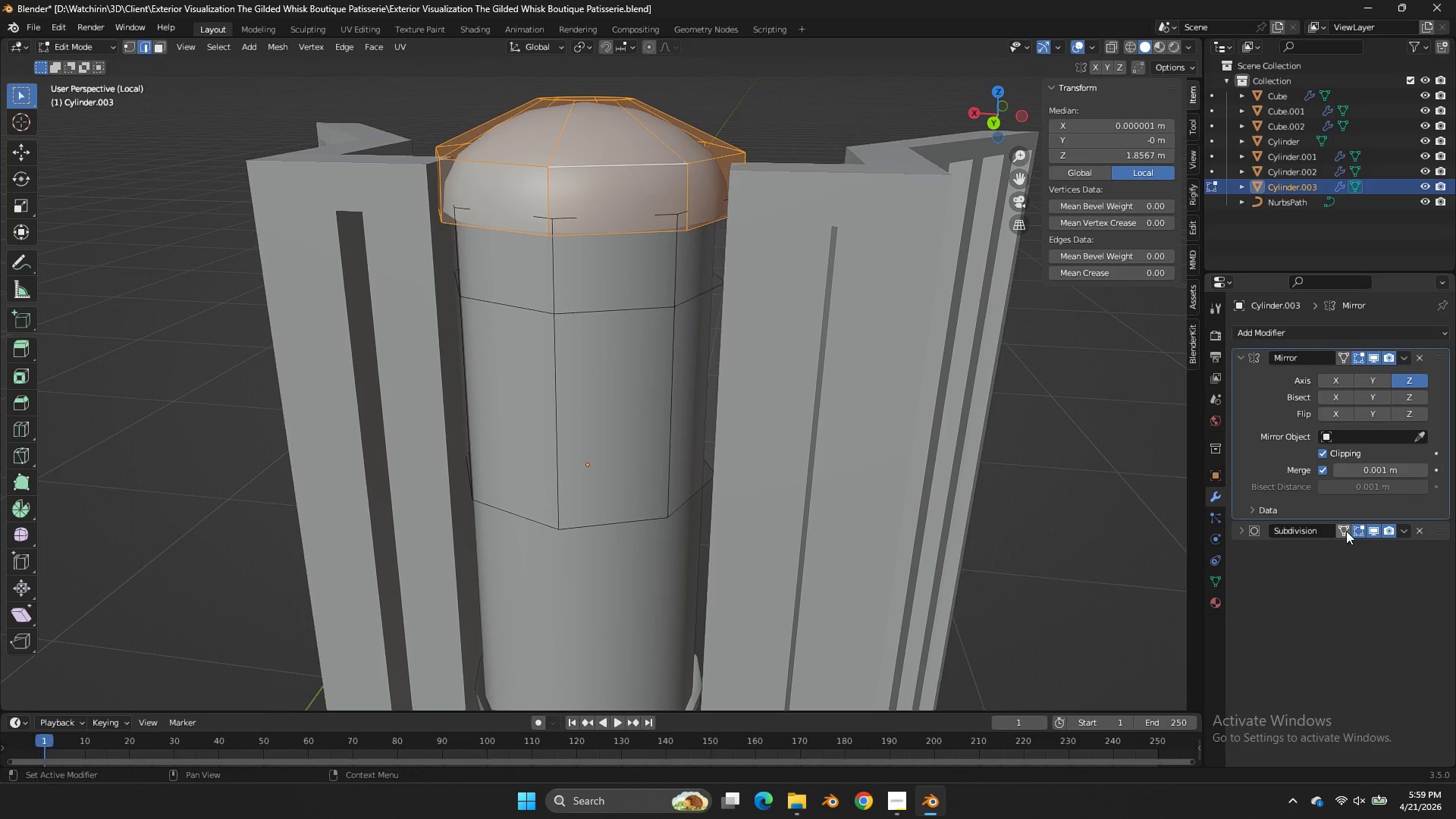 
left_click([1346, 531])
 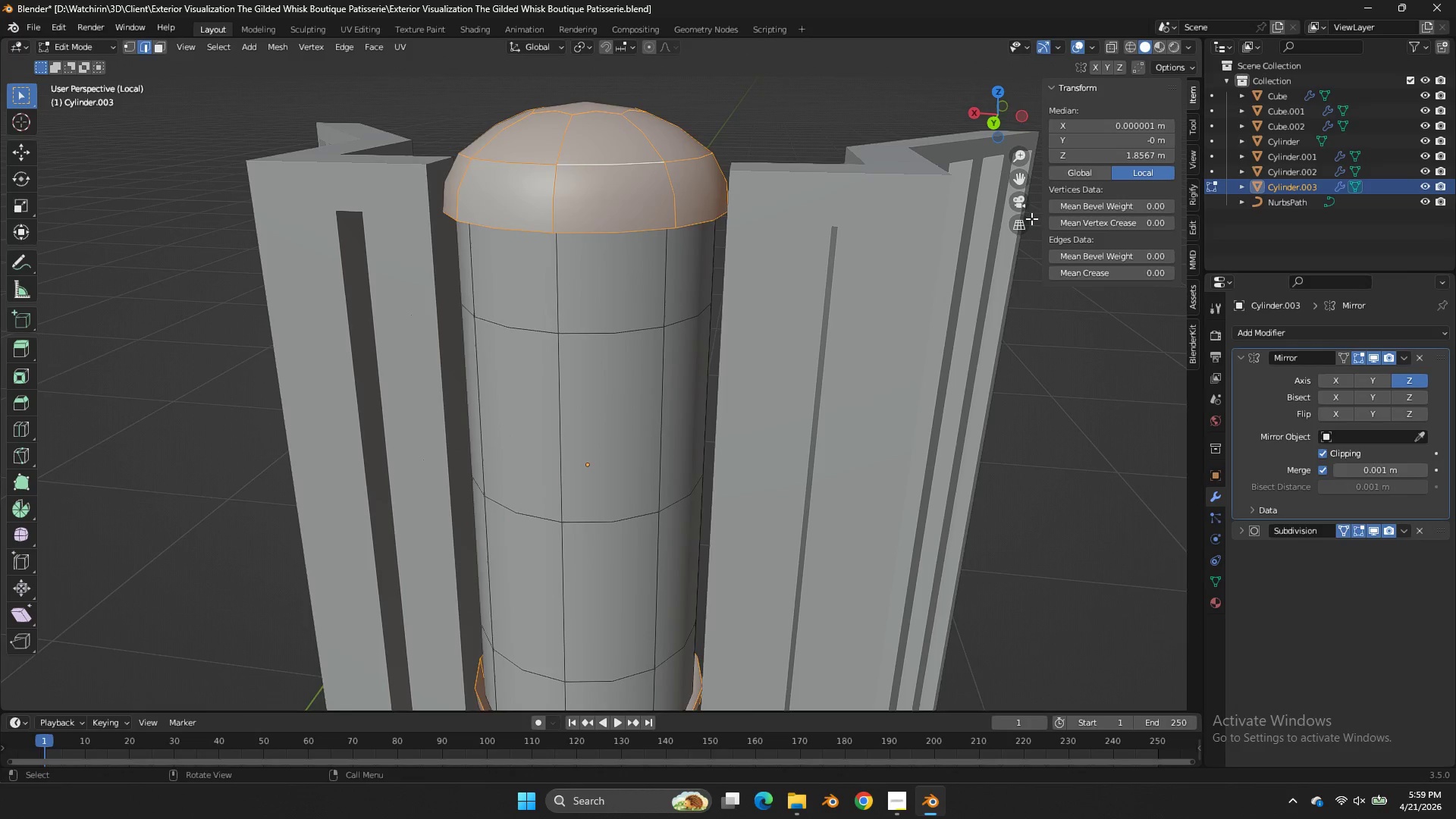 
left_click_drag(start_coordinate=[1016, 84], to_coordinate=[1009, 71])
 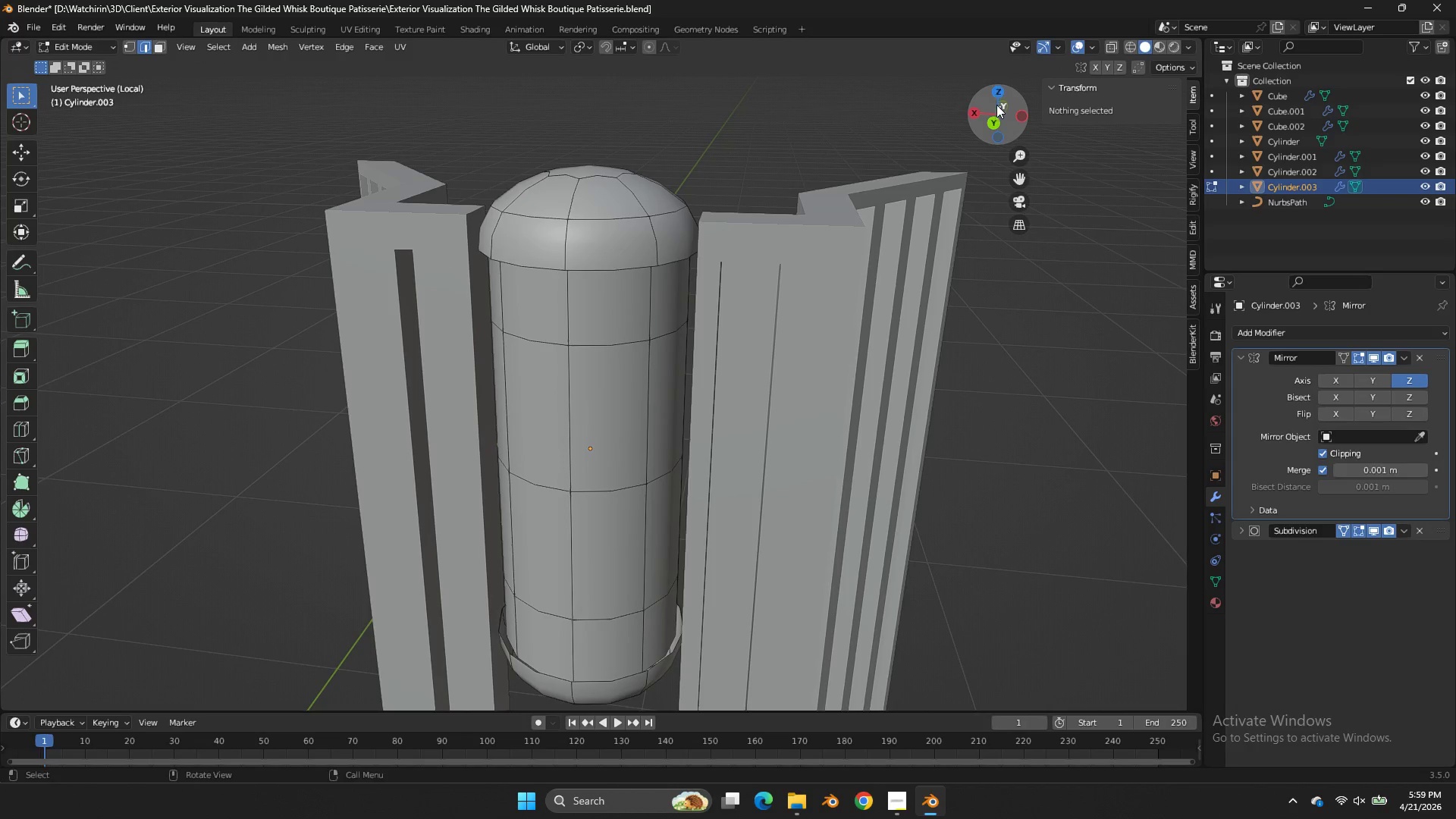 
scroll: coordinate [956, 122], scroll_direction: up, amount: 7.0
 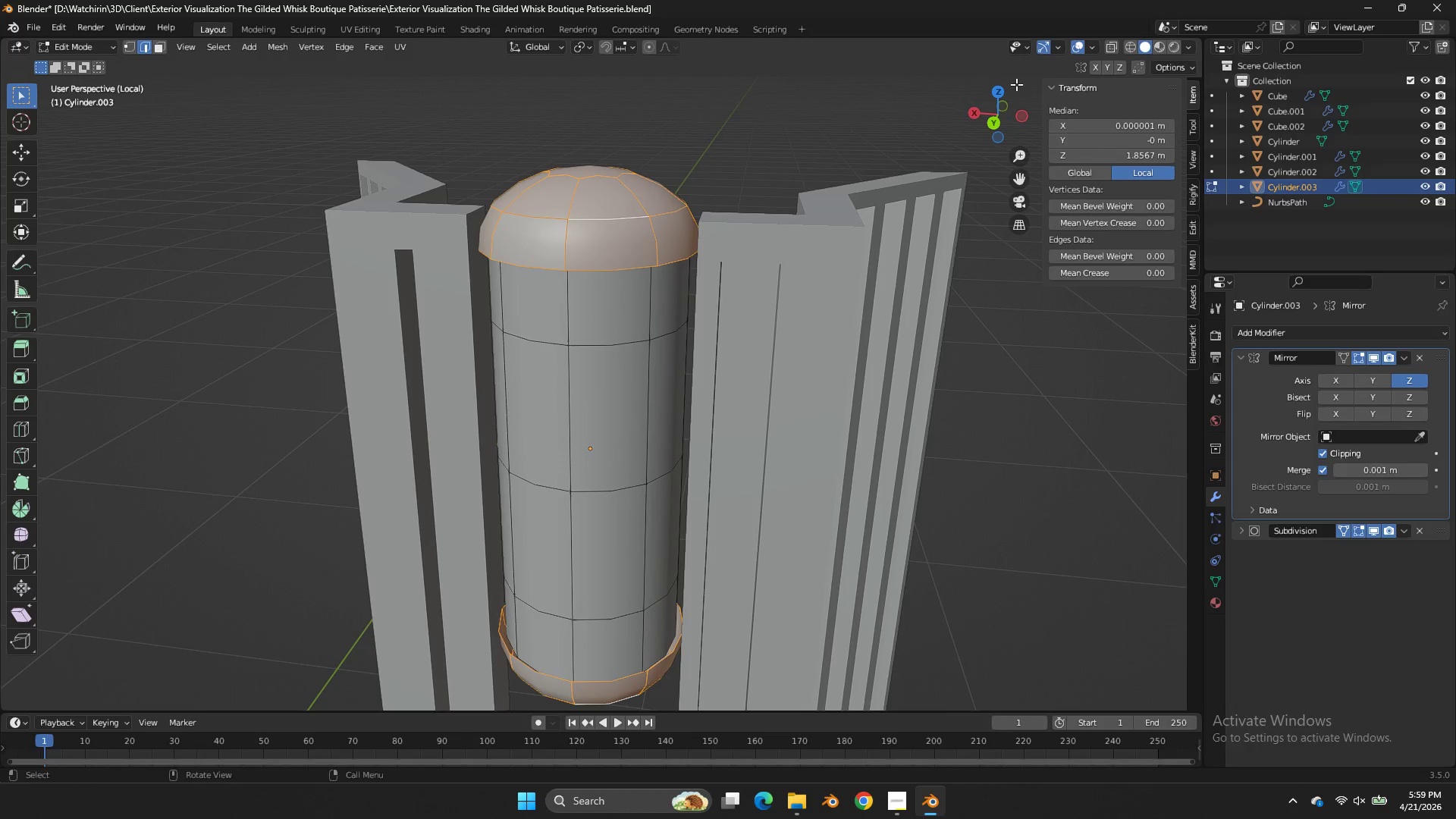 
left_click_drag(start_coordinate=[996, 105], to_coordinate=[1021, 708])
 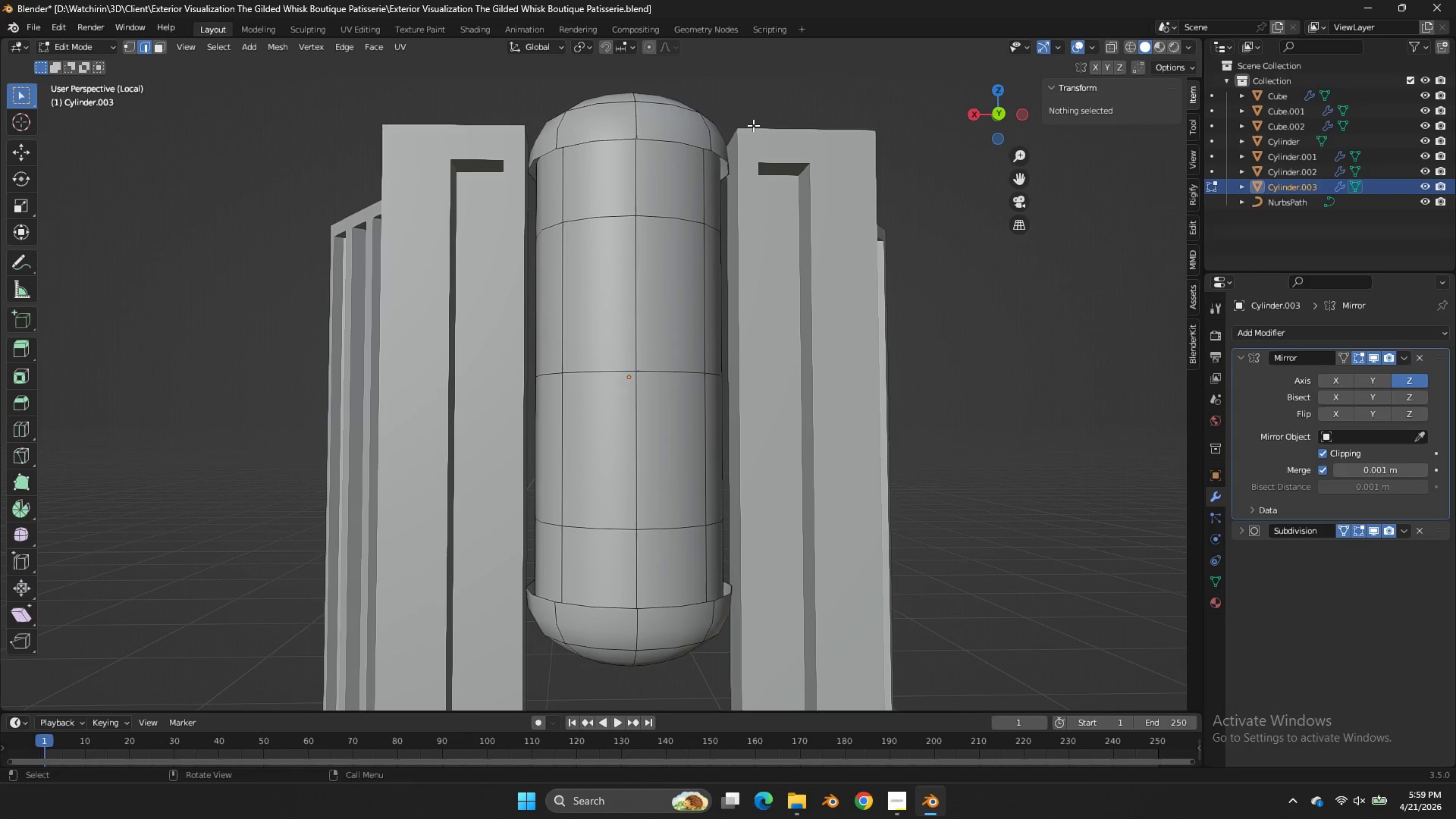 
wait(8.67)
 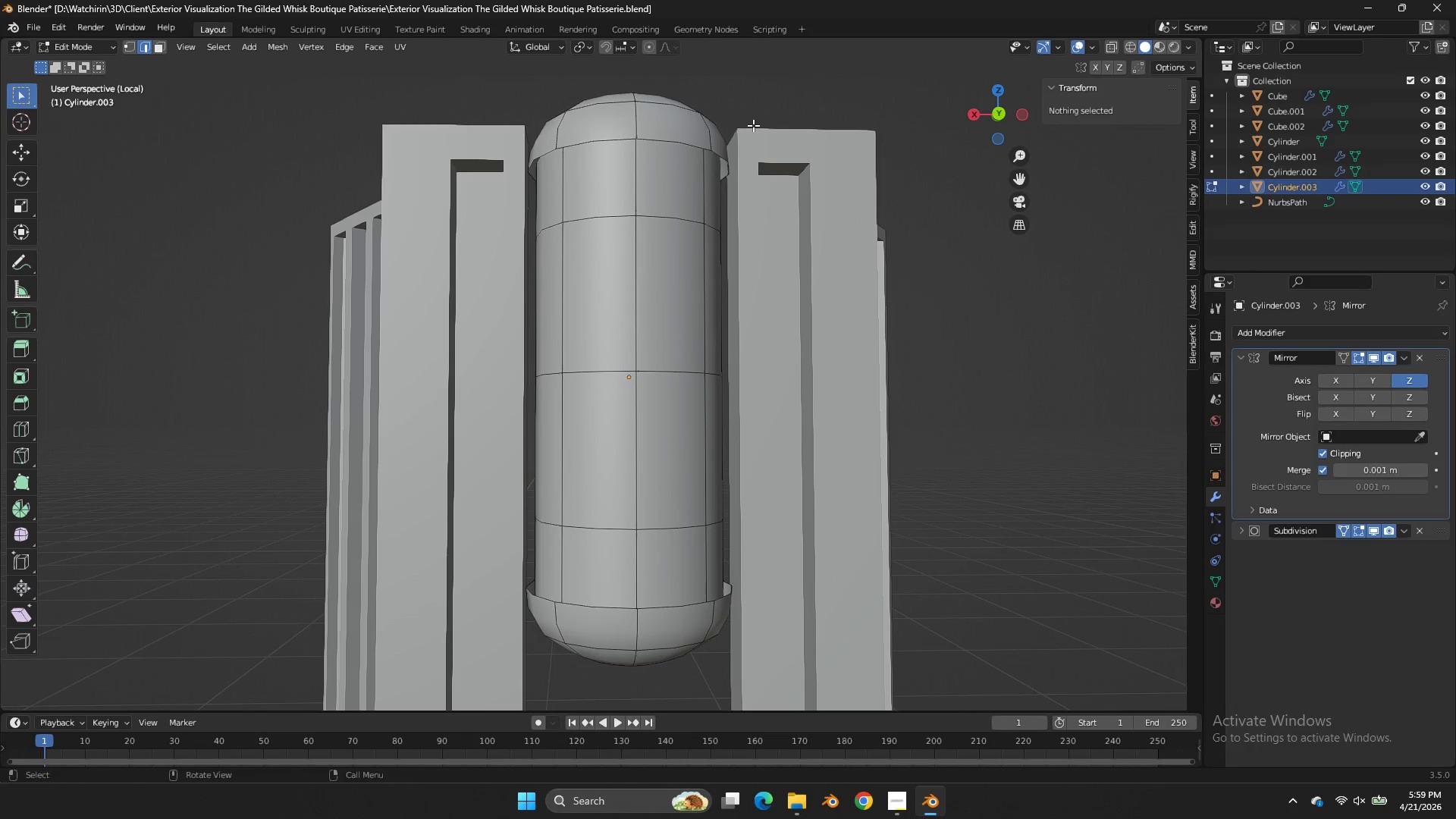 
left_click([719, 139])
 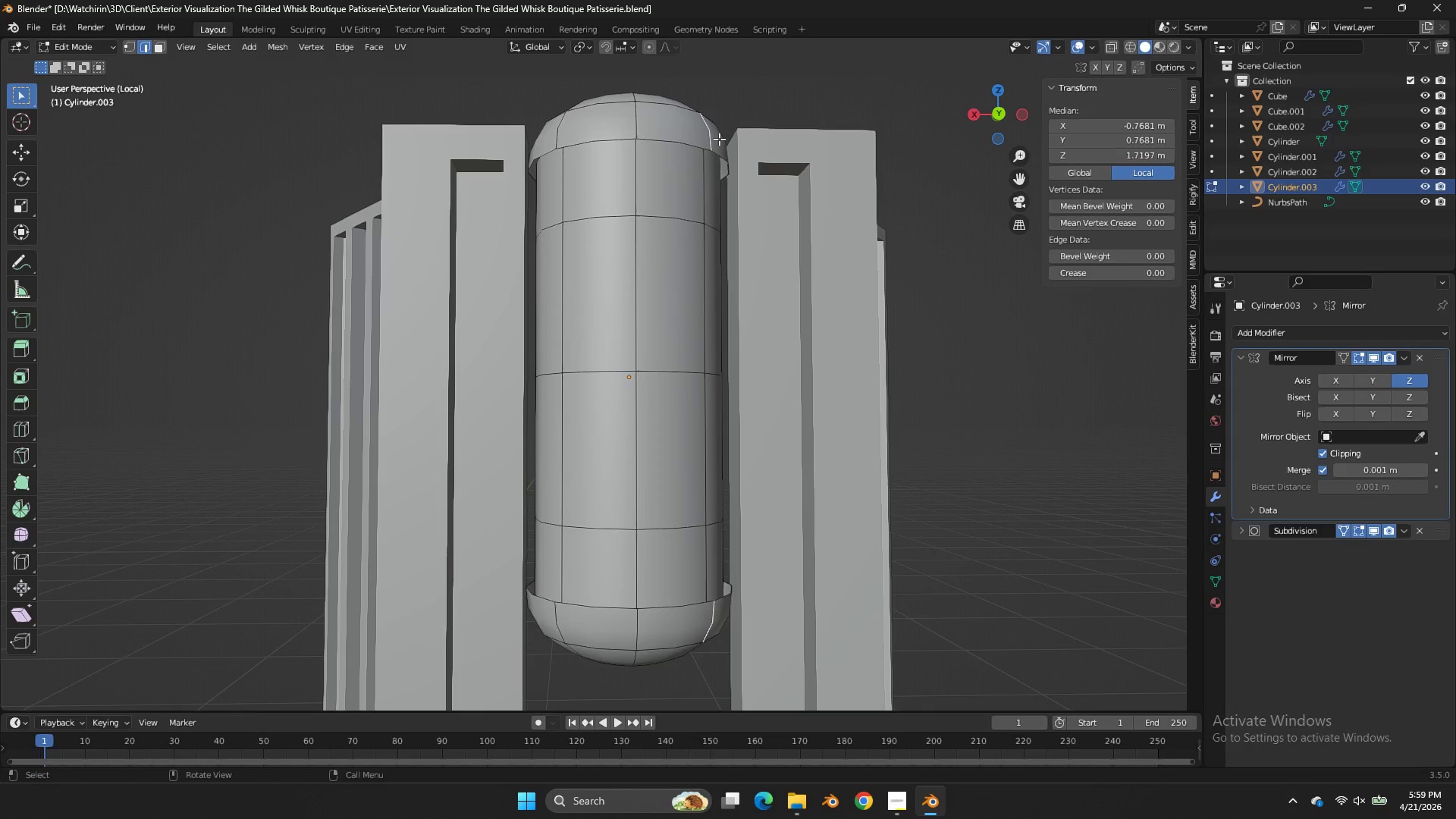 
key(L)
 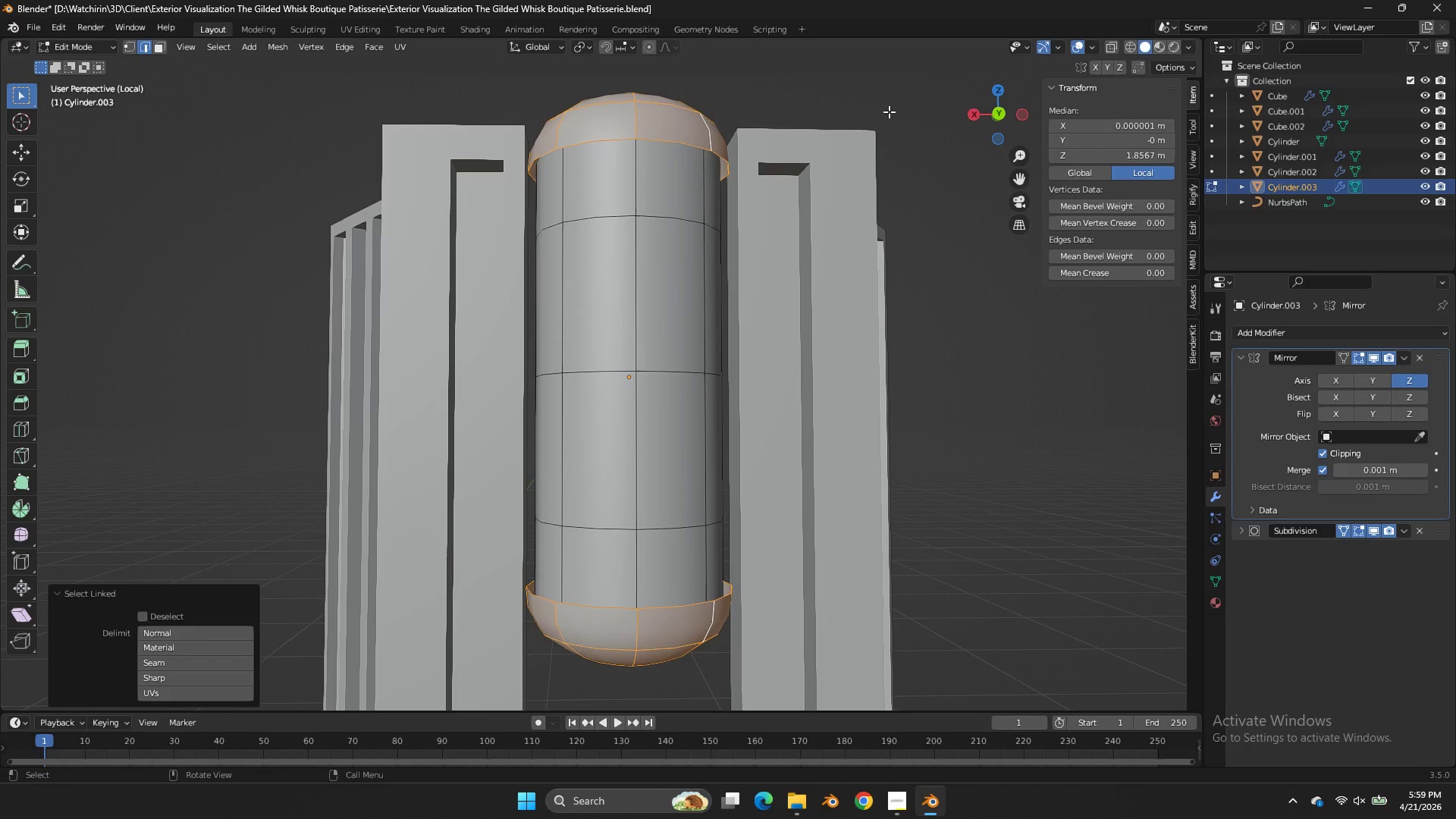 
key(S)
 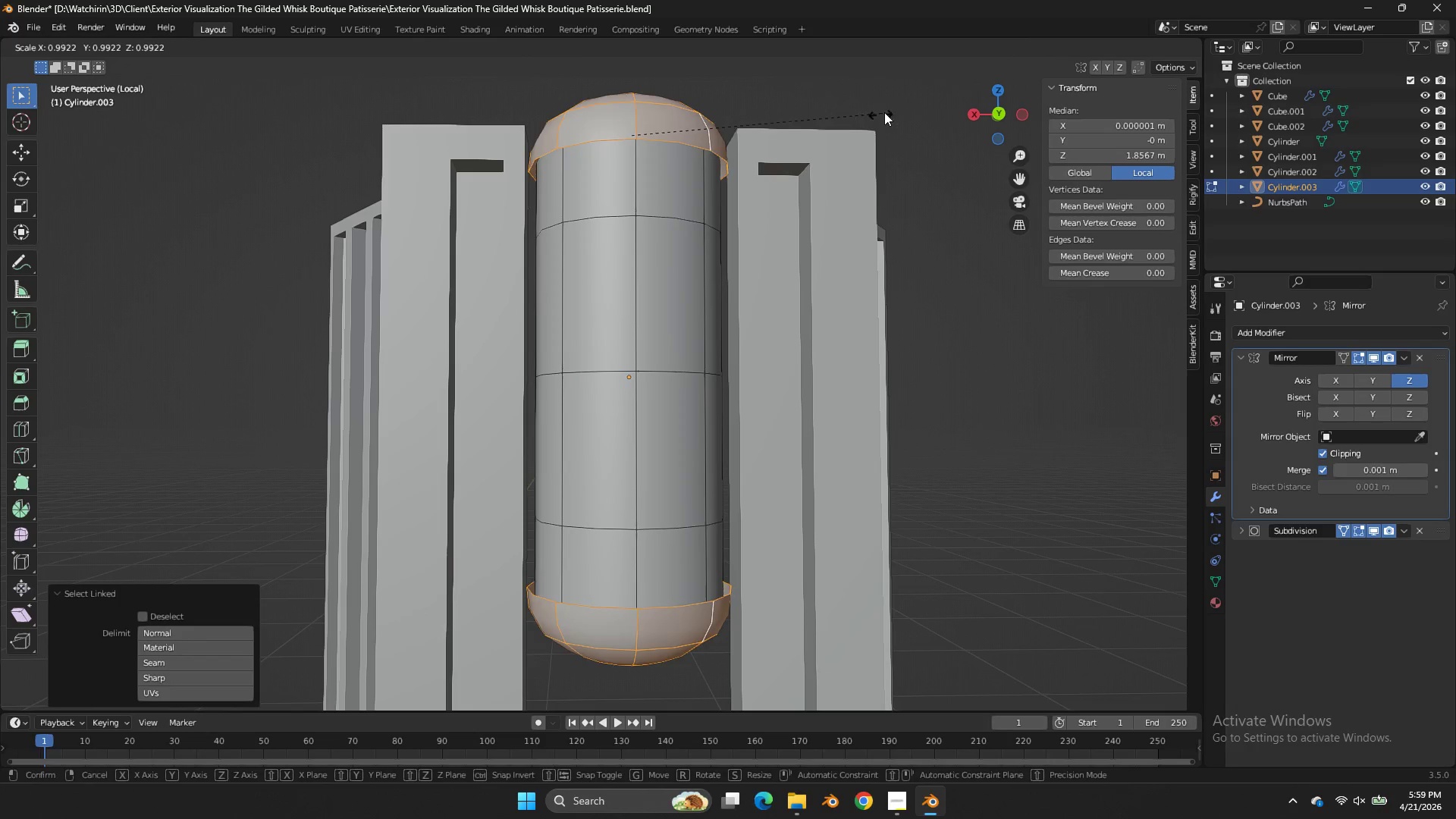 
hold_key(key=ShiftLeft, duration=1.94)
left_click([788, 168])
 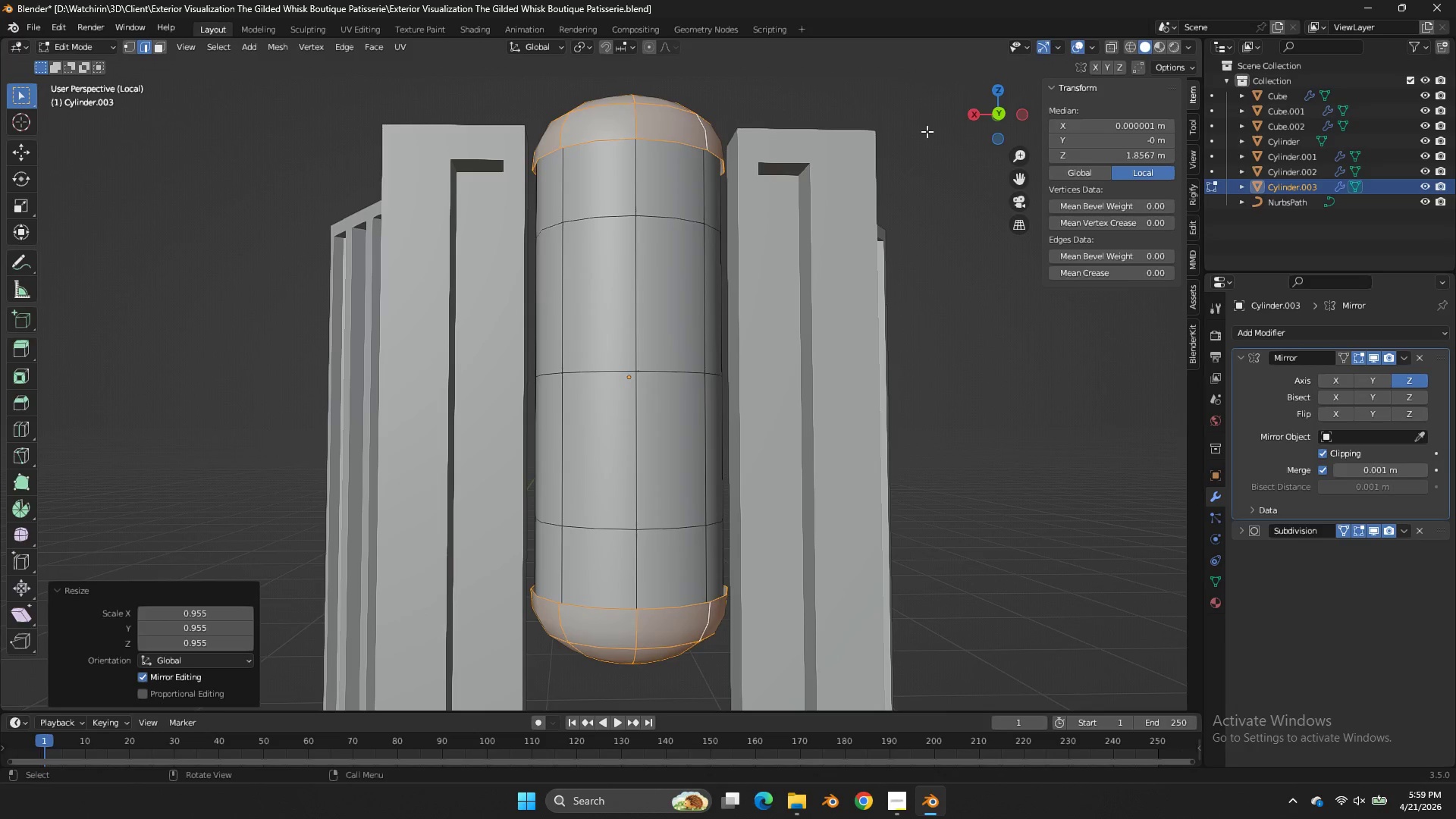 
key(Tab)
 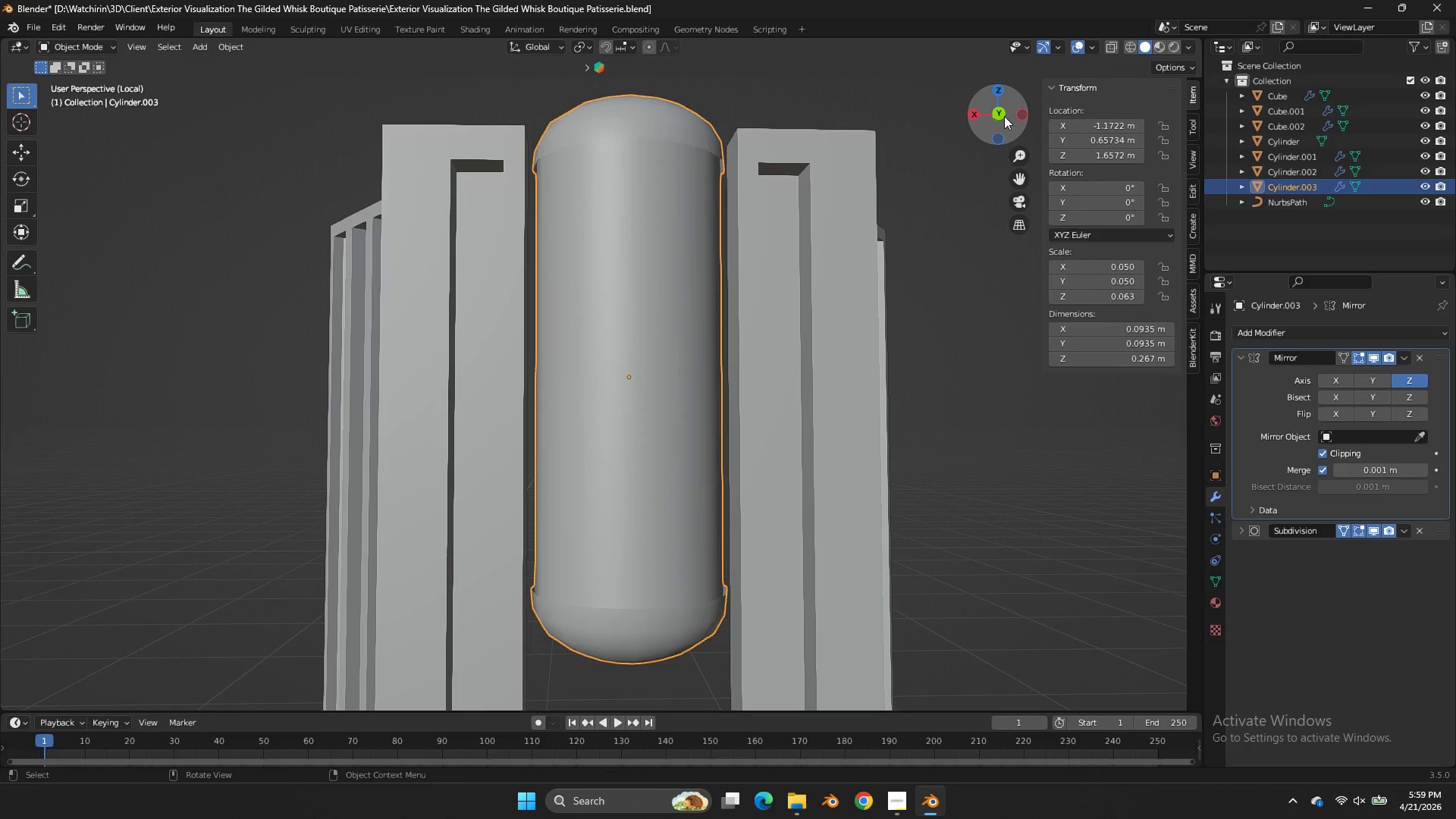 
key(Tab)
 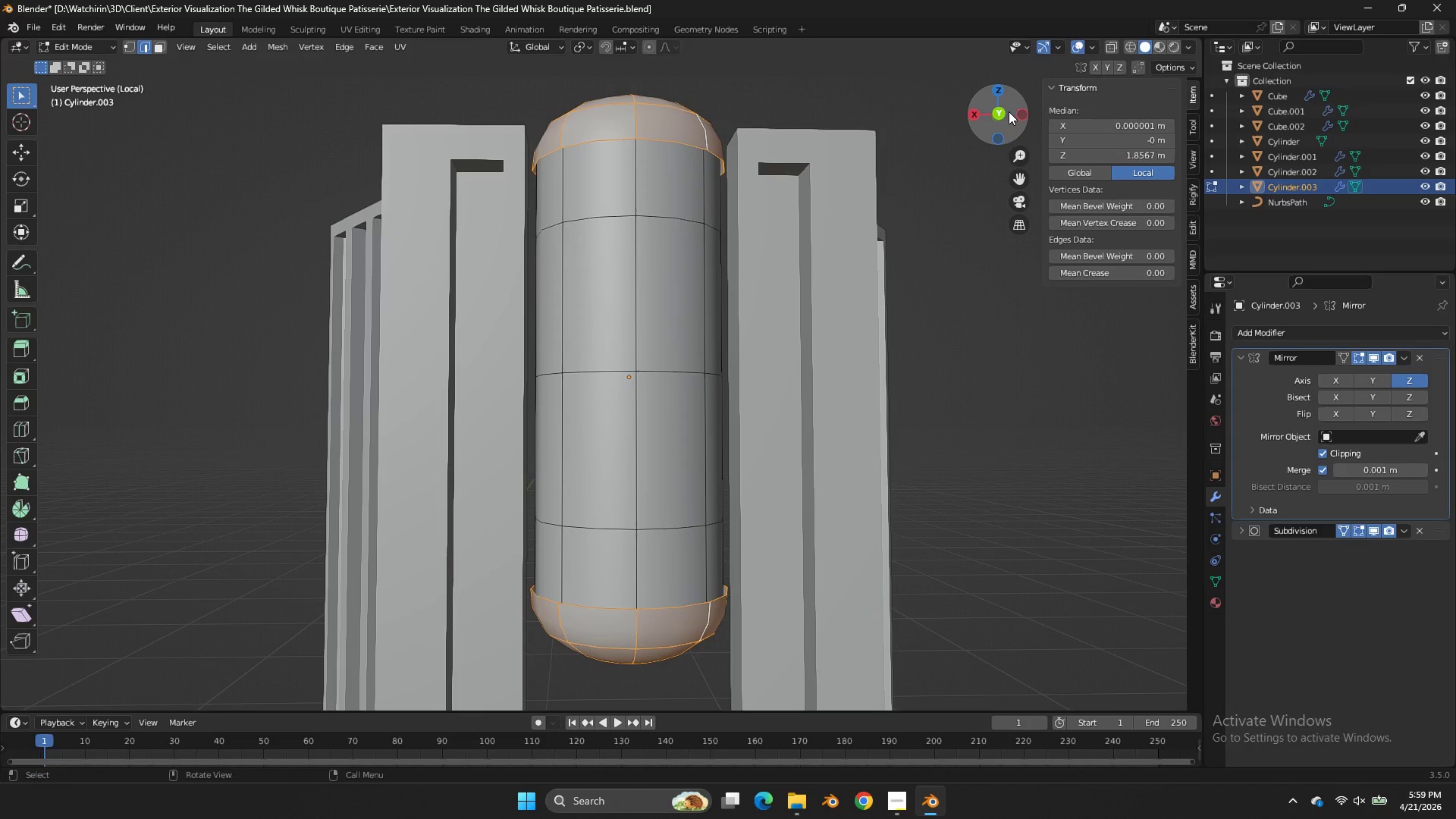 
left_click([1005, 111])
 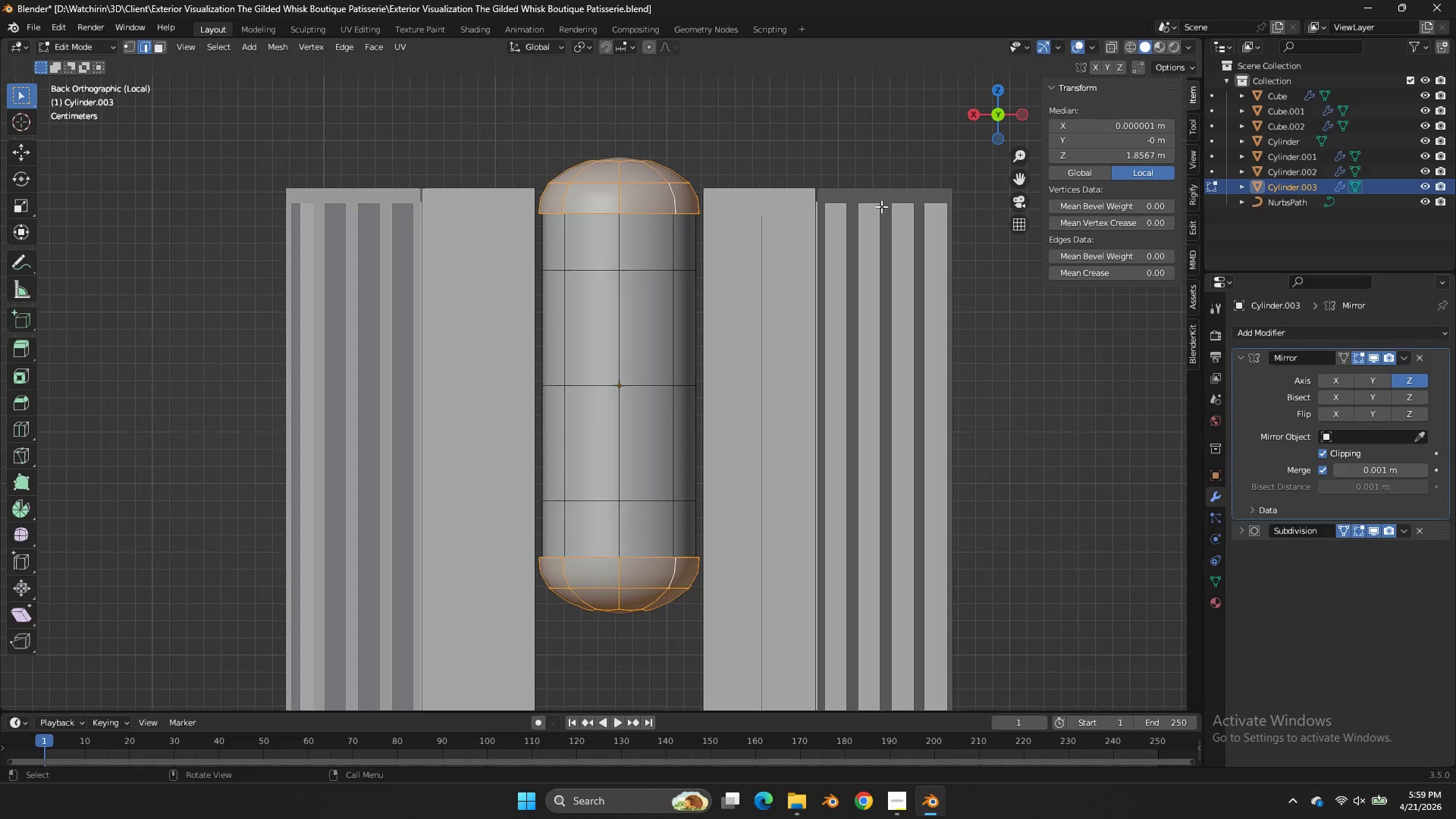 
type(szgz)
 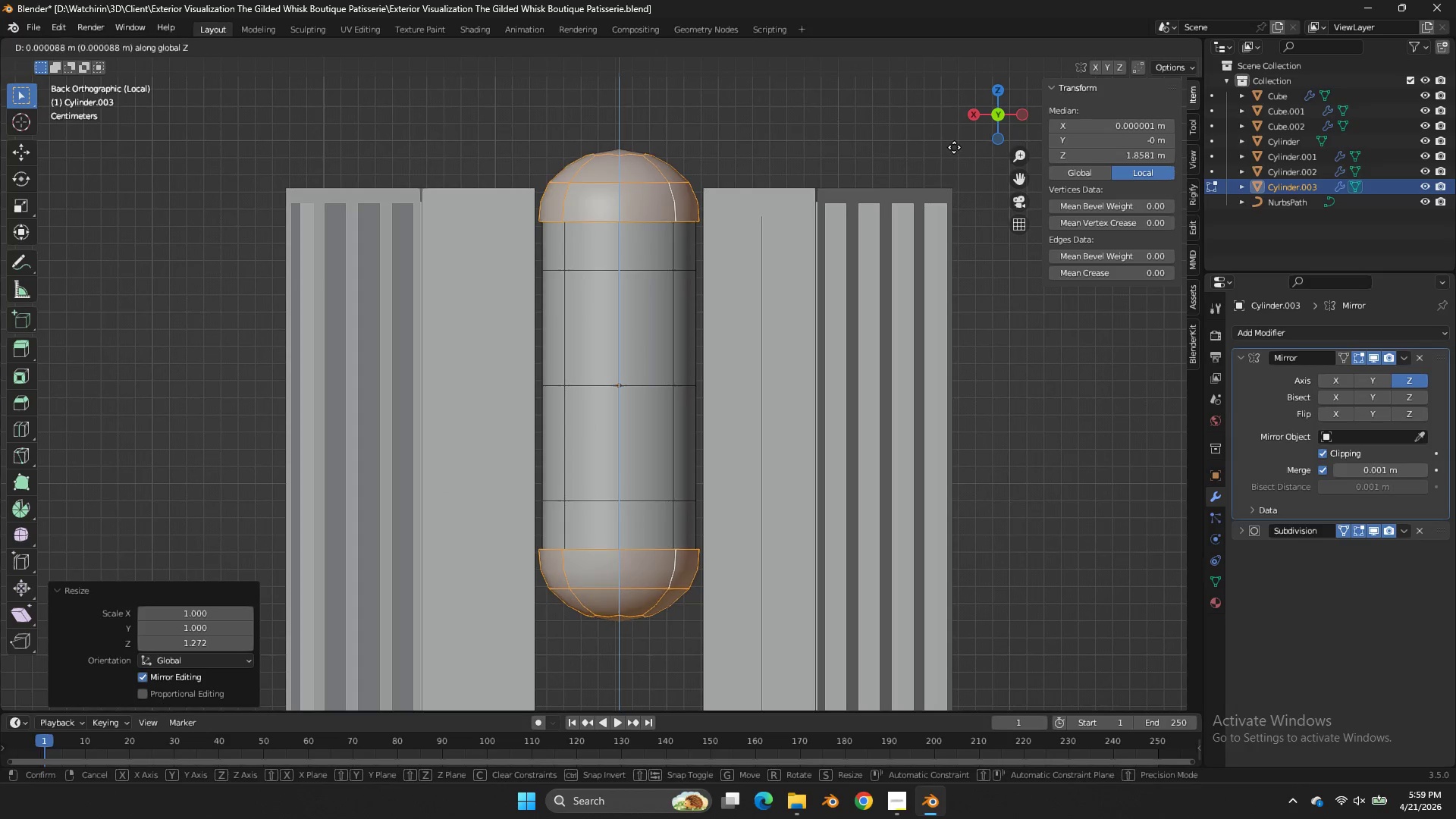 
hold_key(key=ShiftLeft, duration=0.67)
left_click([957, 112])
 